 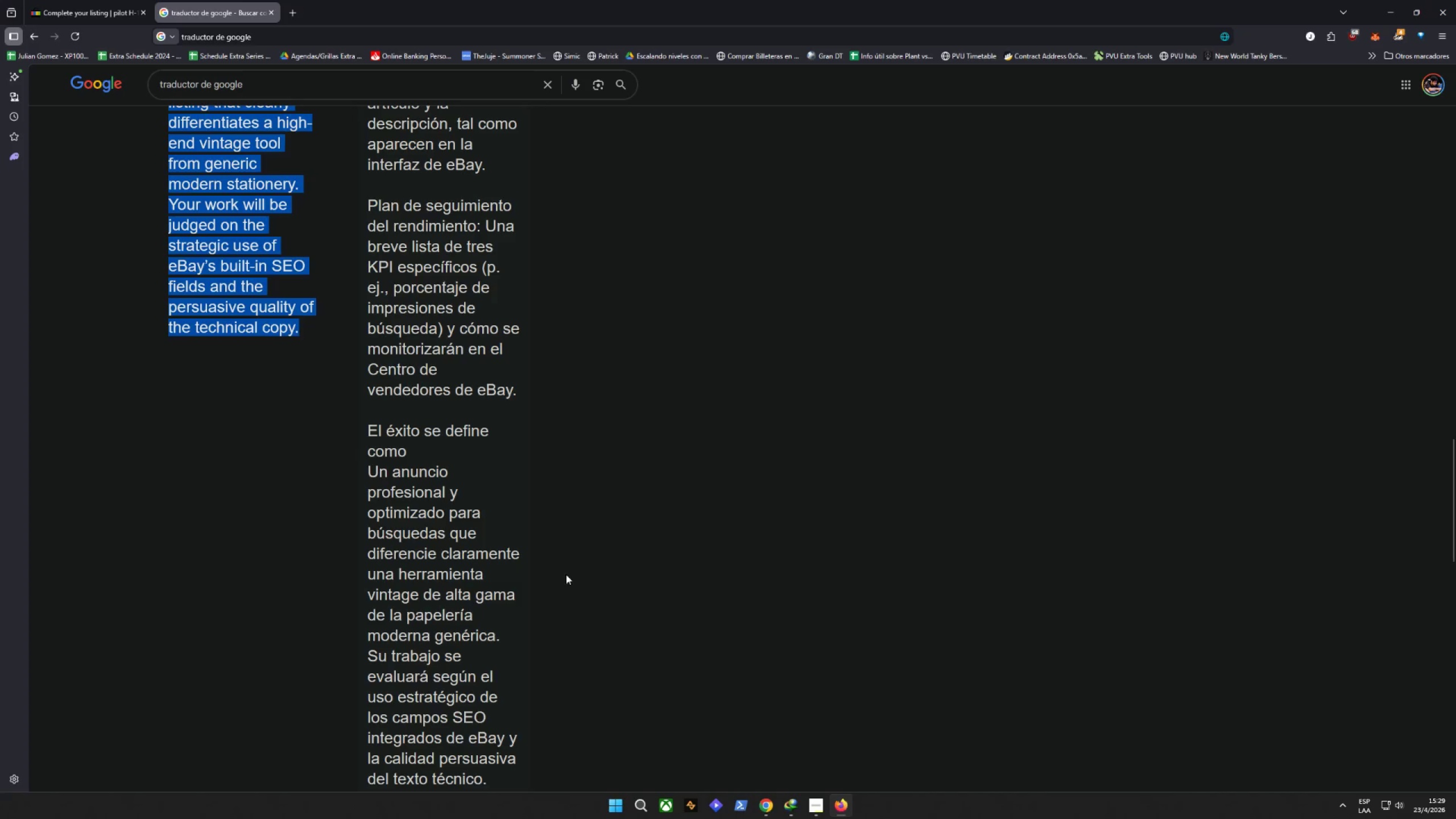 
left_click([270, 14])
 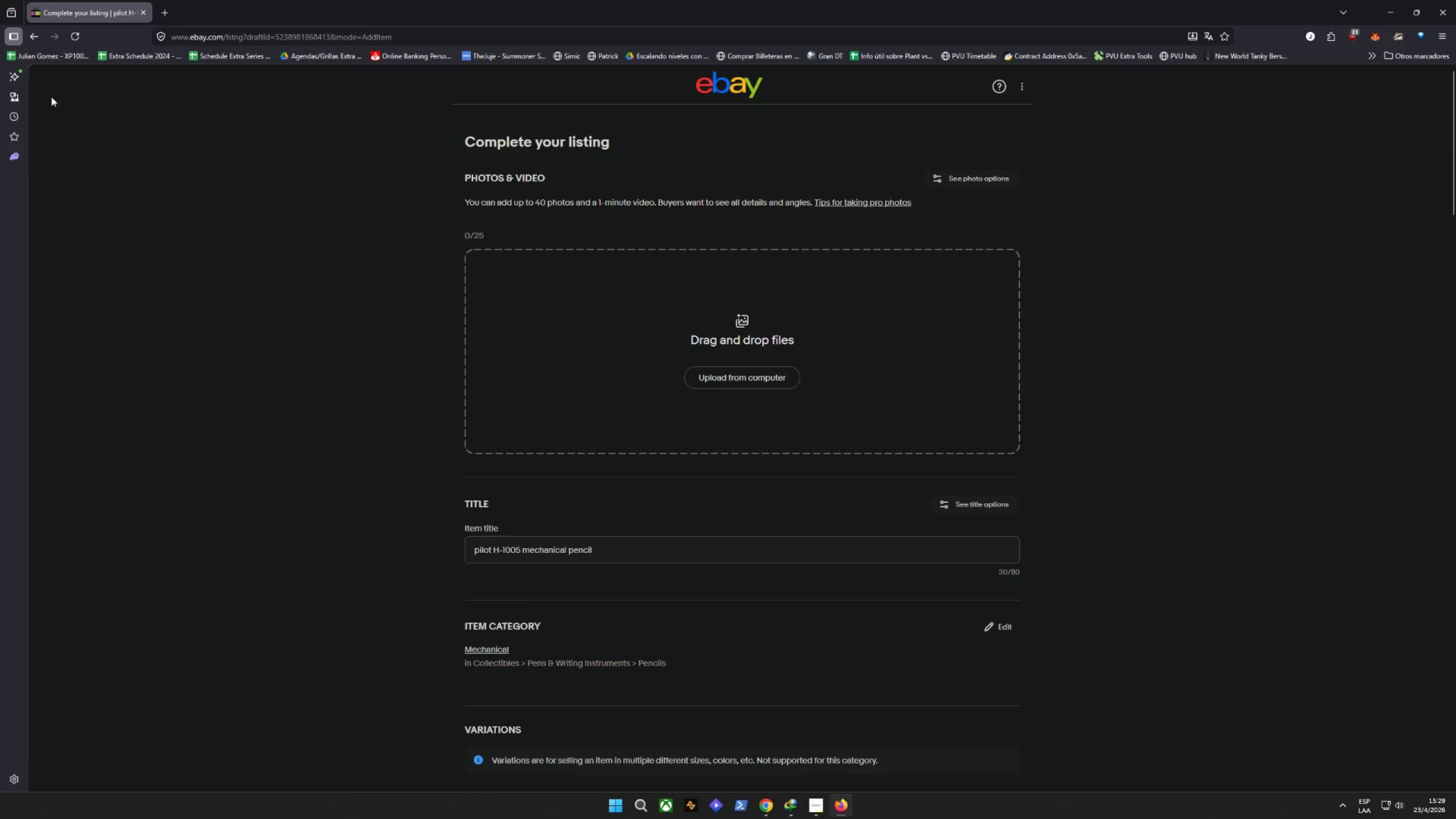 
right_click([718, 83])
 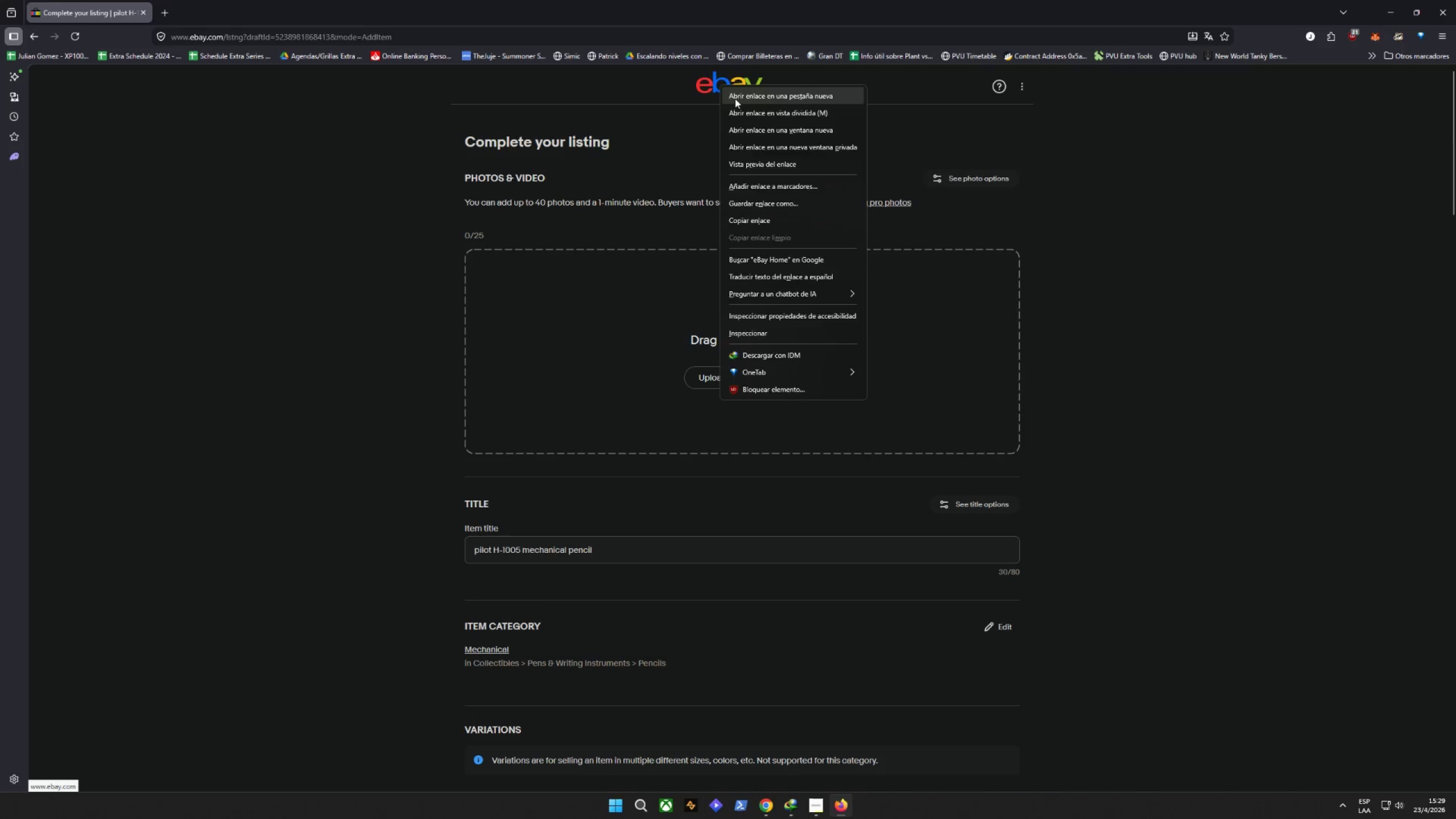 
left_click([735, 98])
 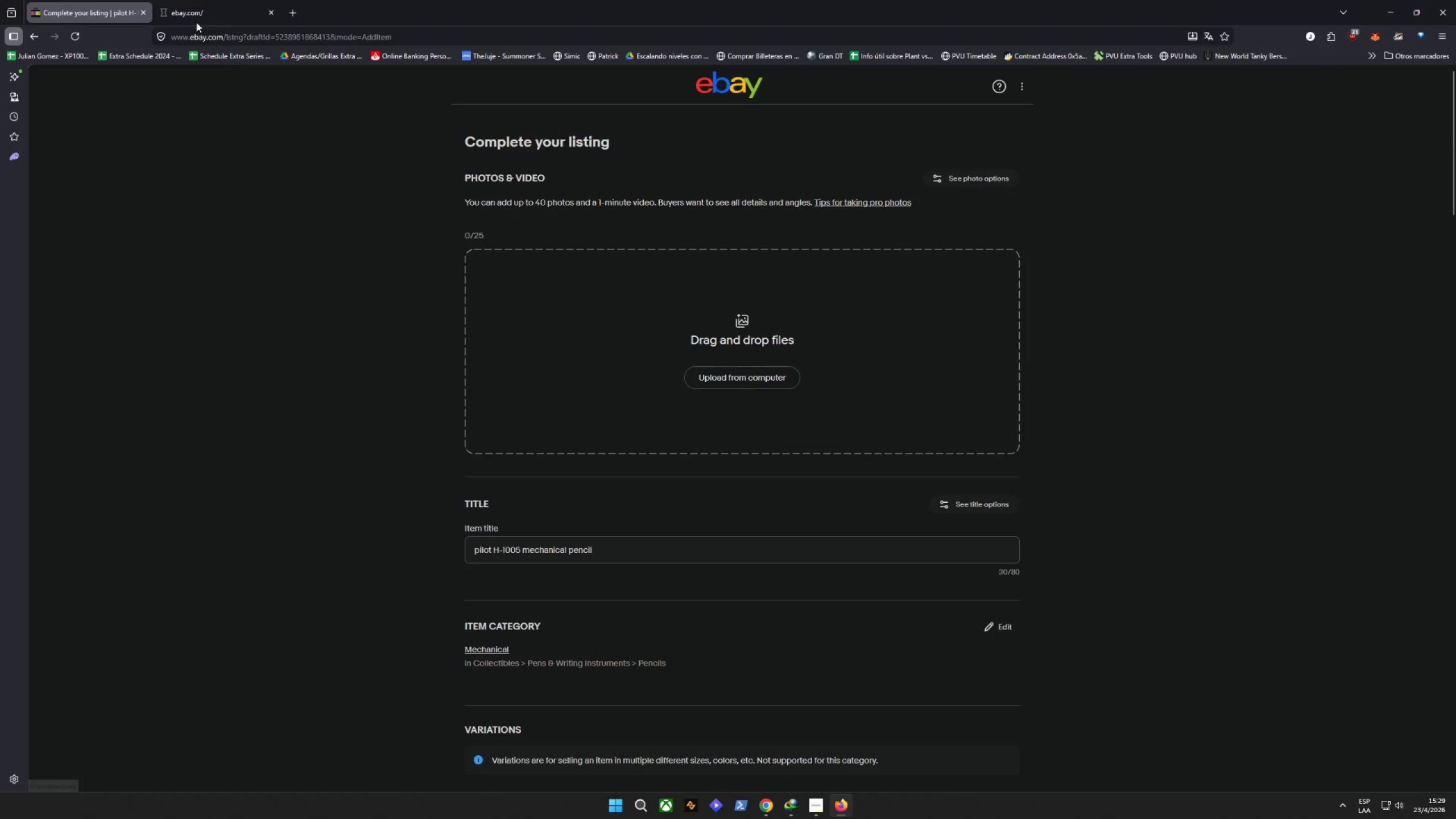 
left_click([196, 15])
 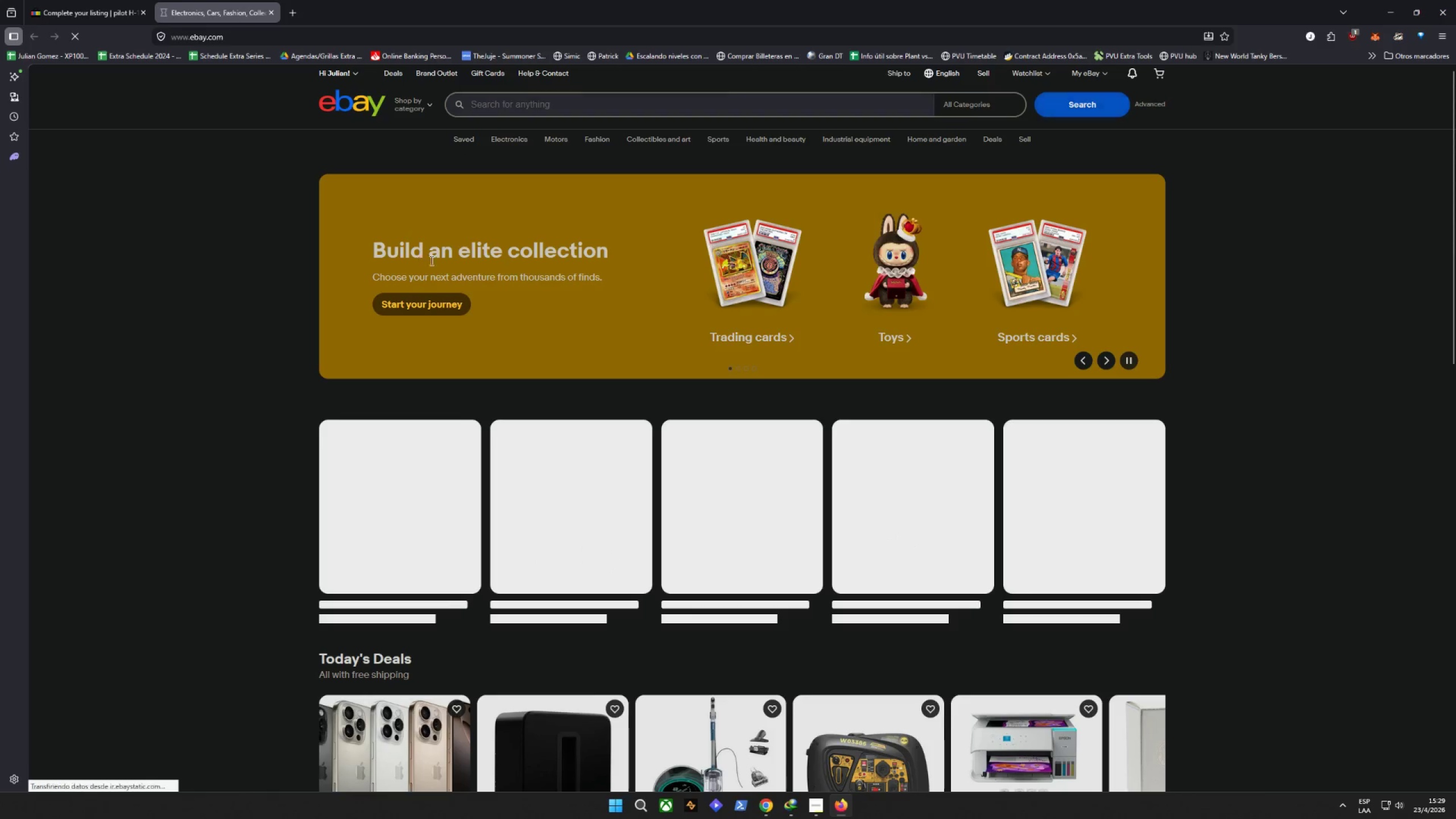 
left_click([531, 102])
 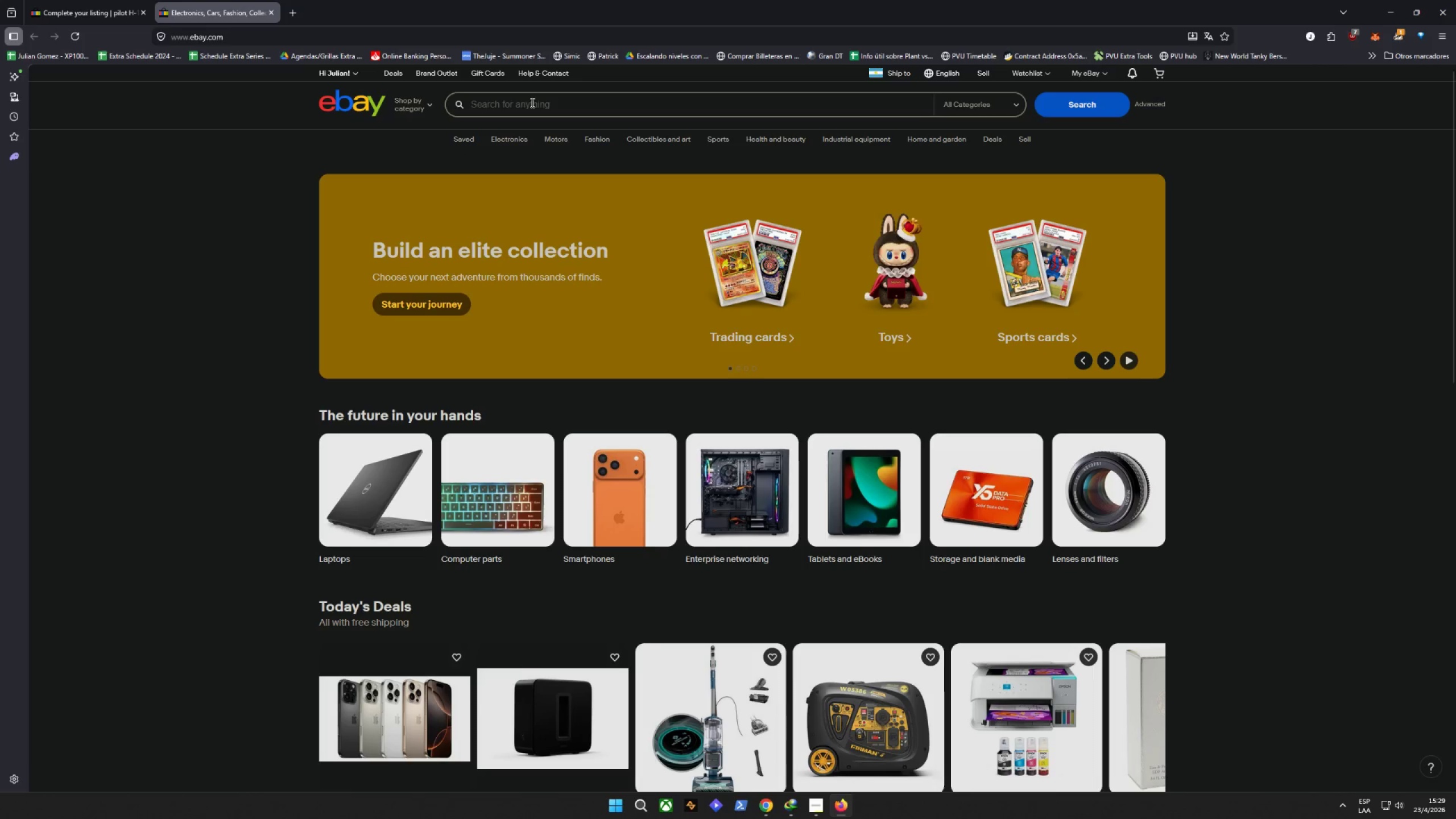 
wait(8.2)
 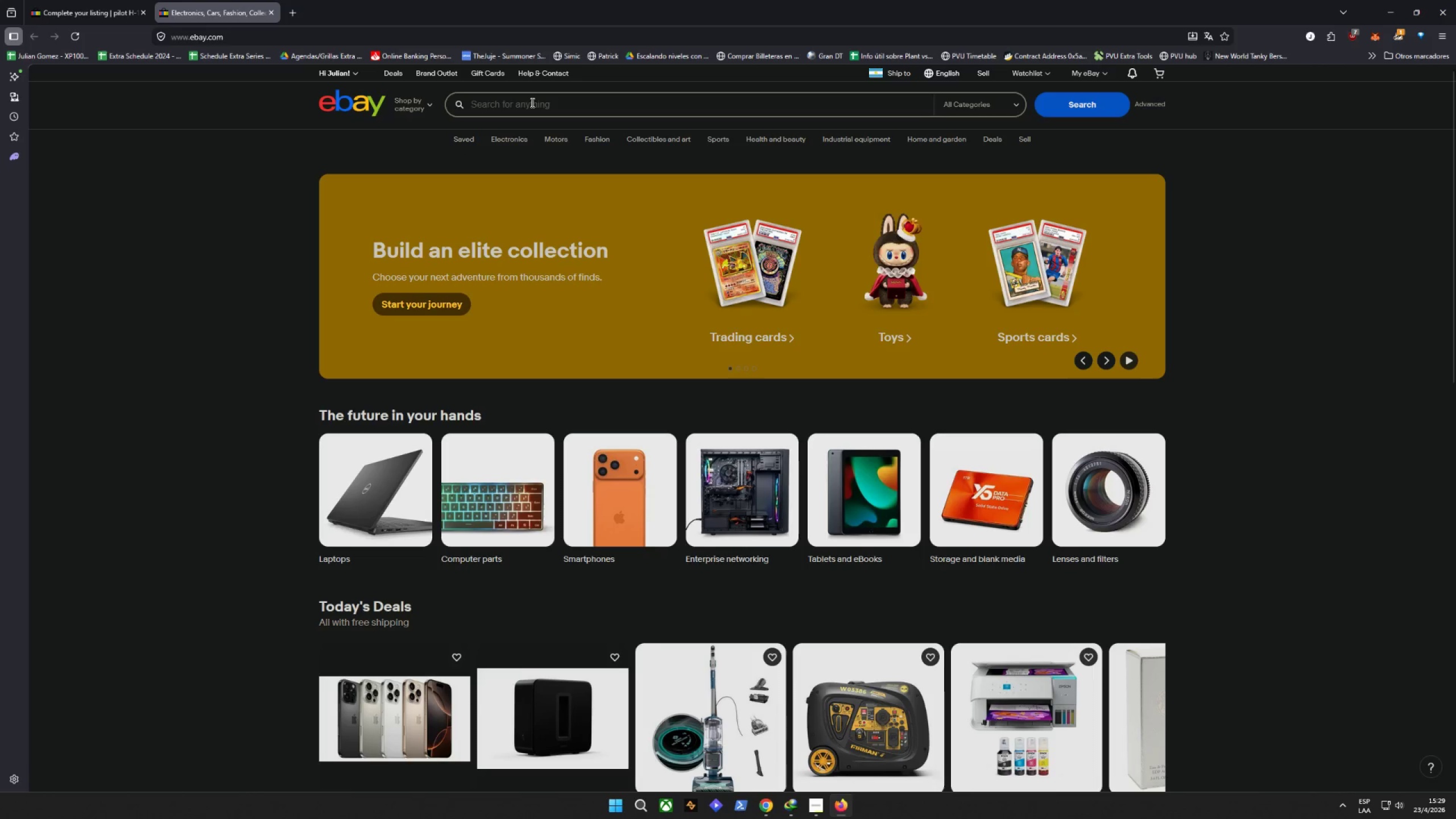 
type(pilot H-)
 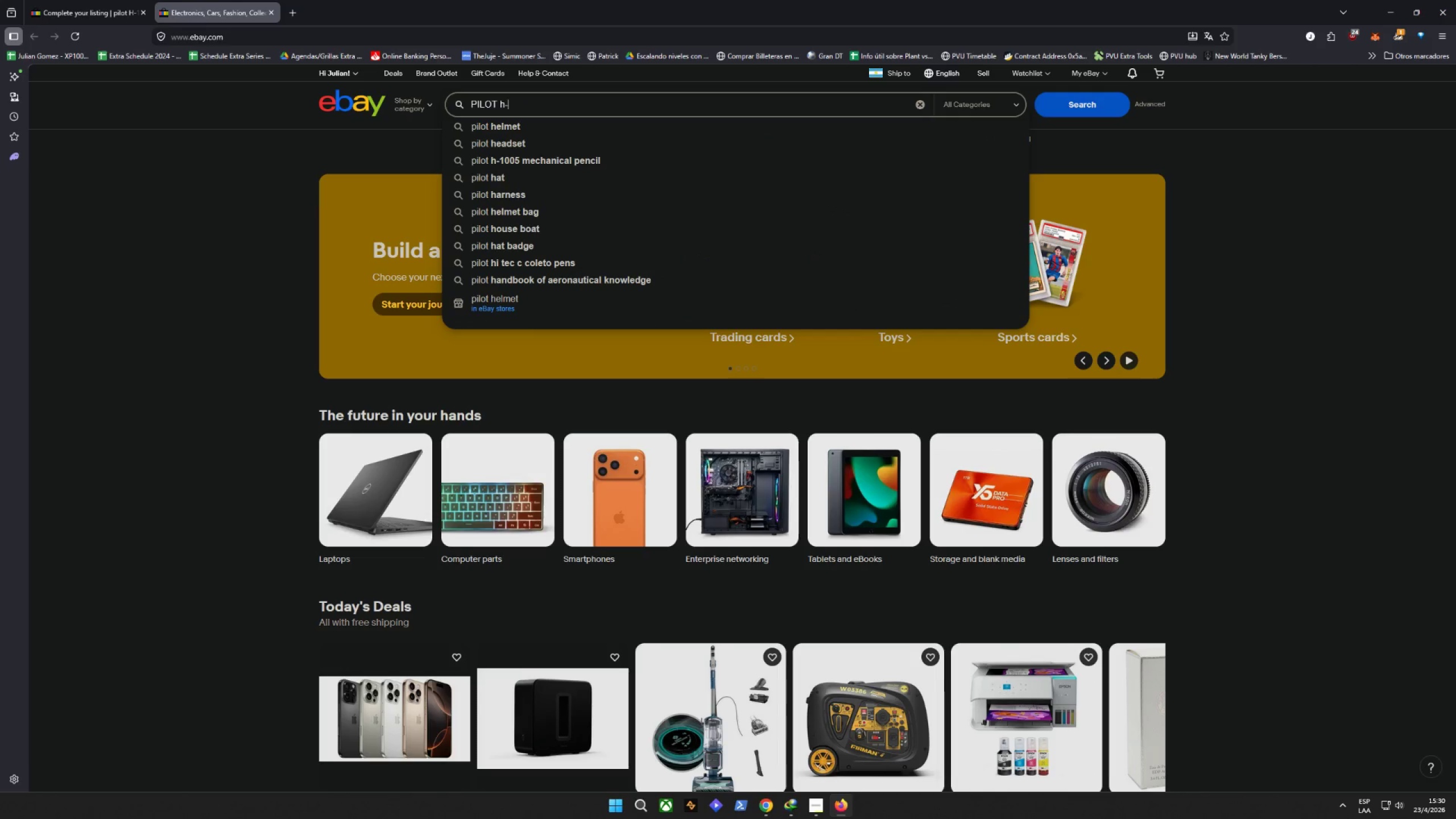 
hold_key(key=Backspace, duration=0.92)
 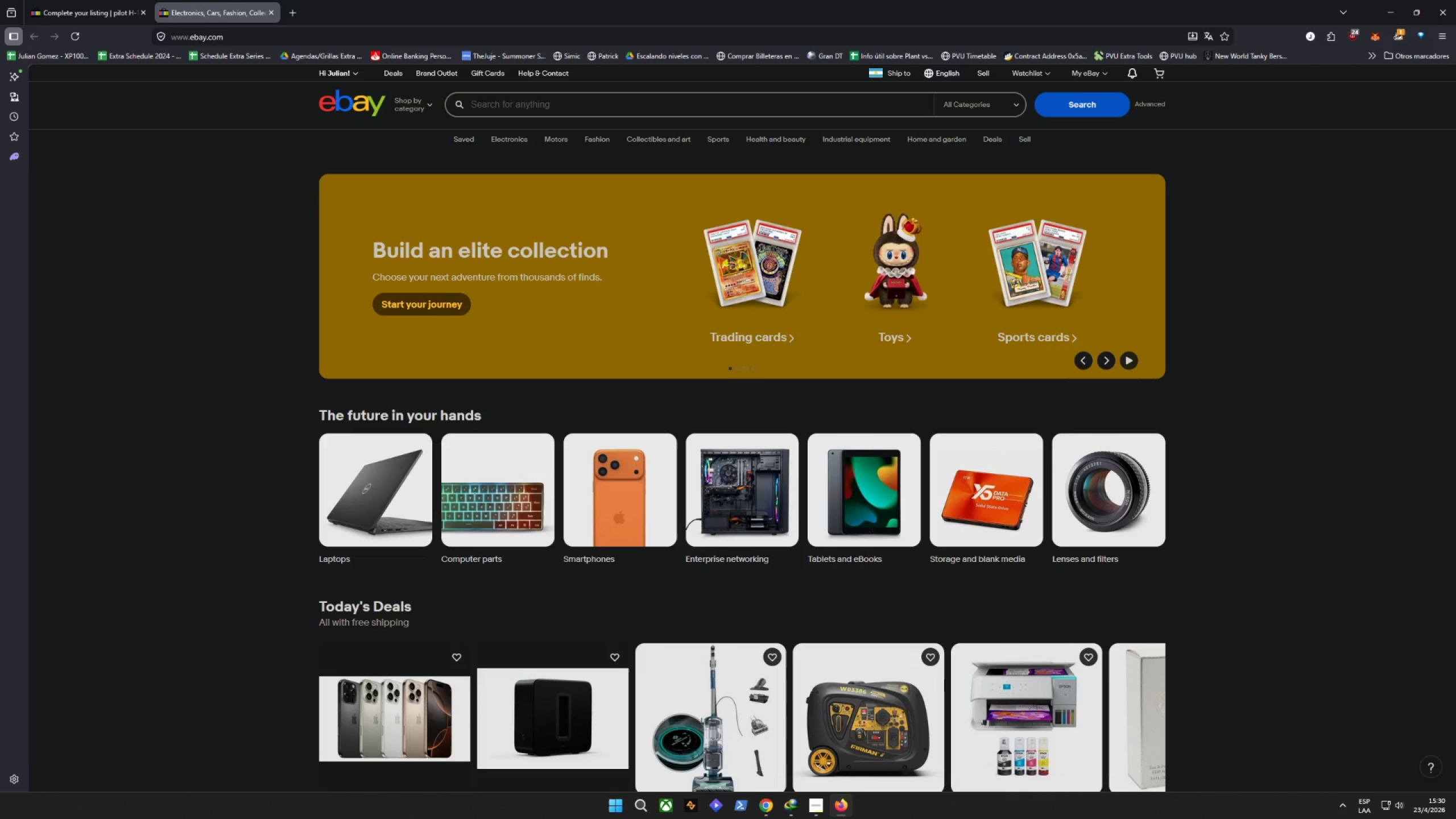 
type(pilot H-1005)
 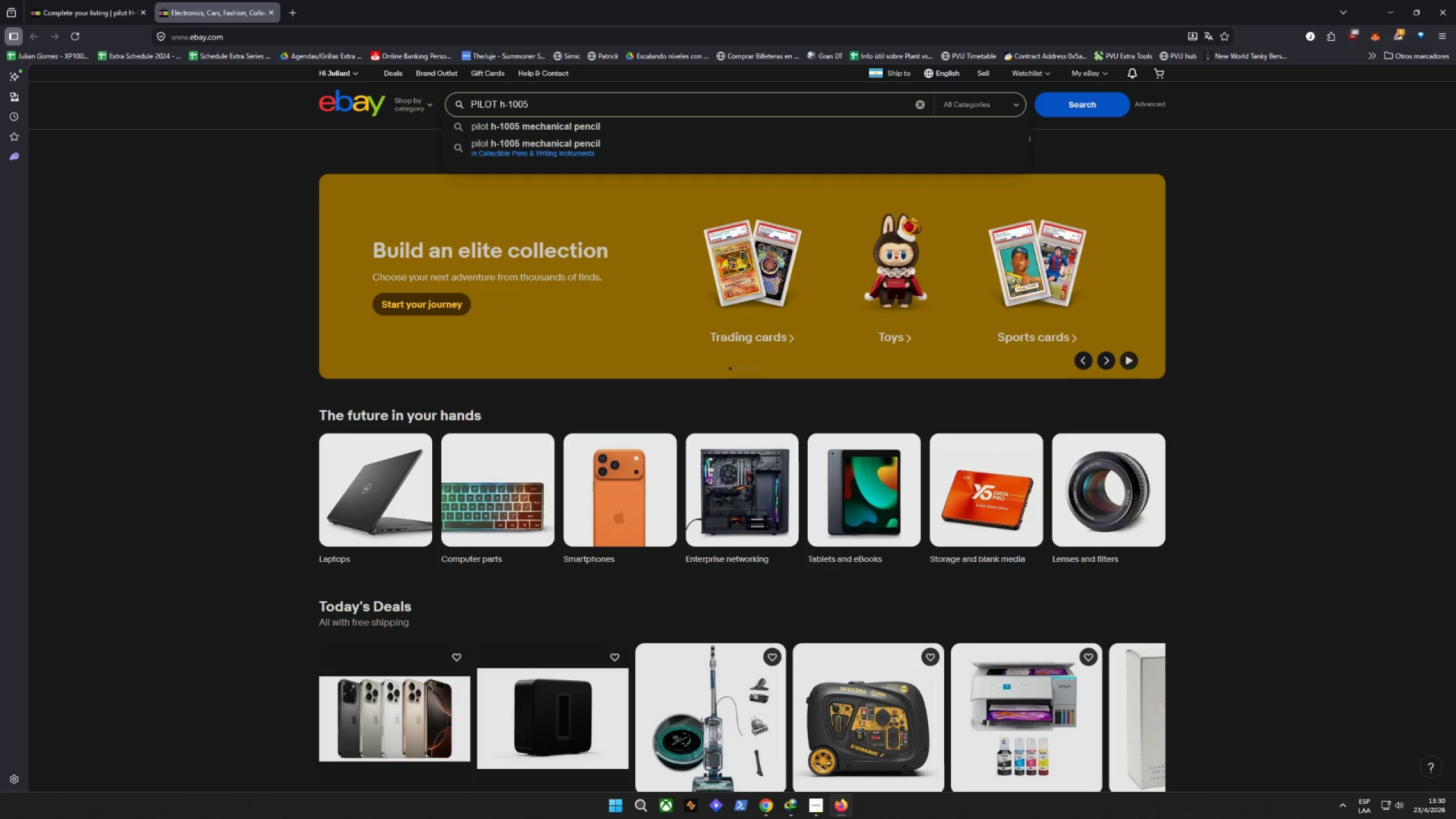 
key(ArrowDown)
 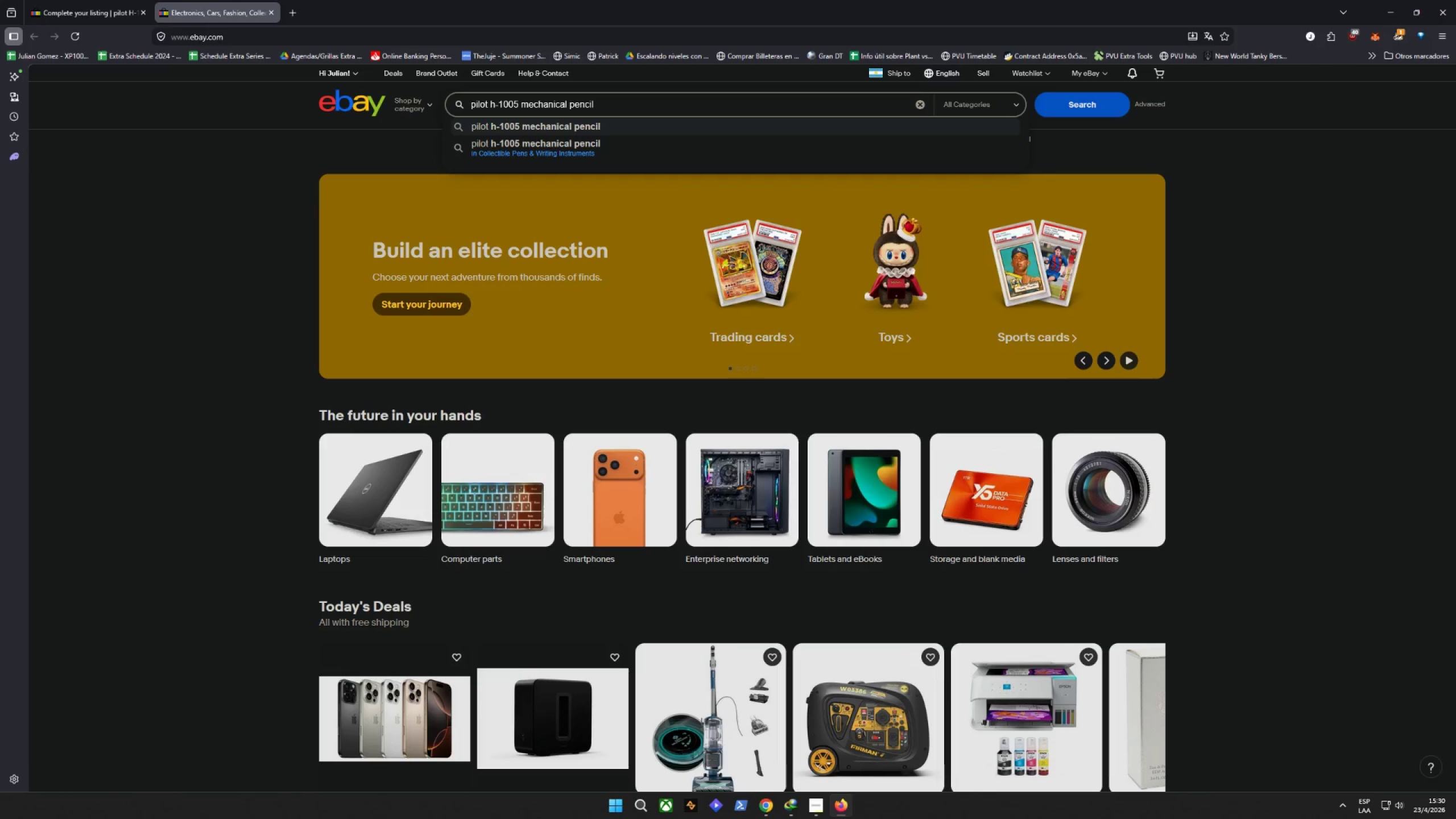 
key(Enter)
 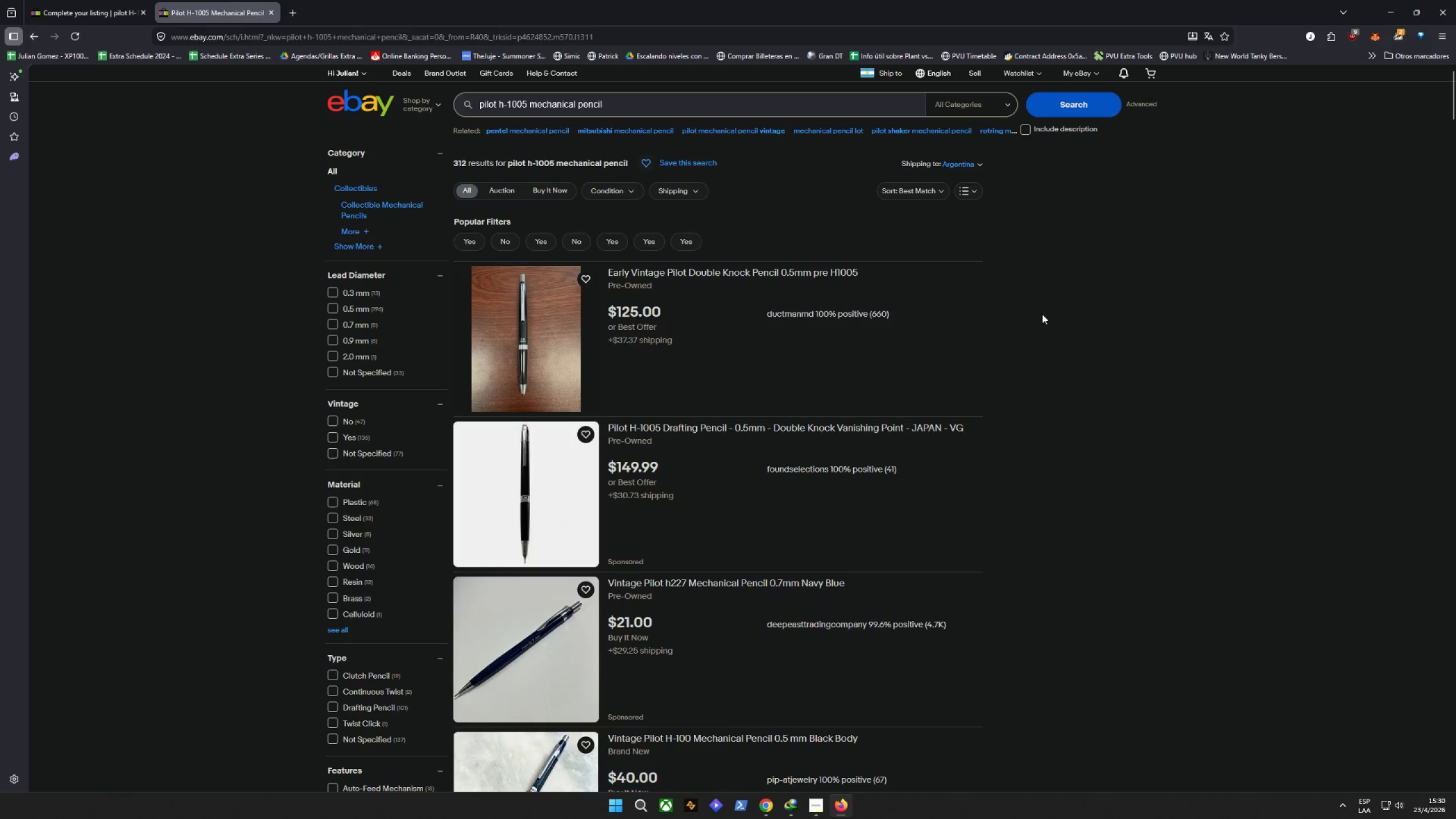 
wait(9.0)
 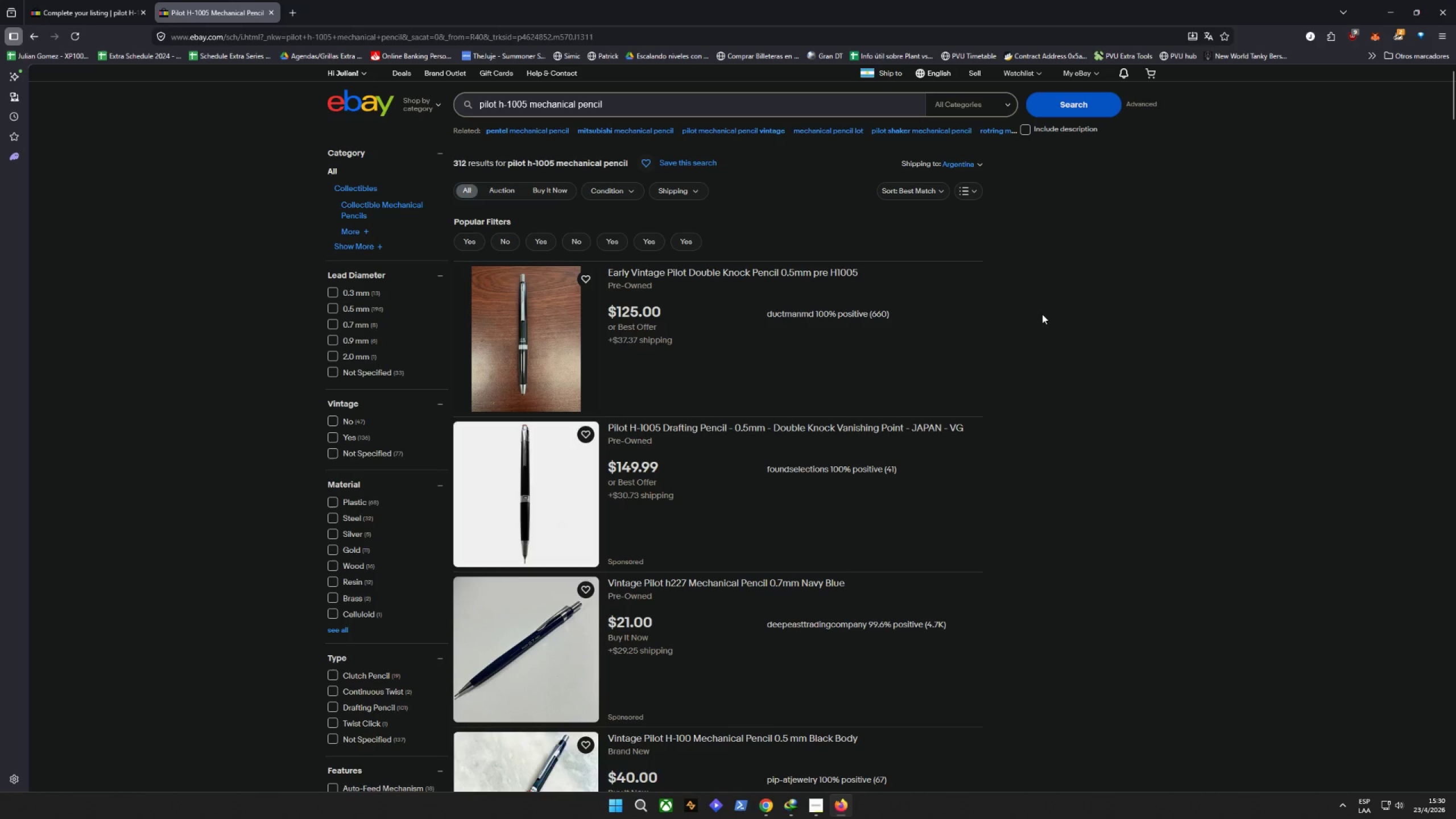 
left_click([1309, 741])
 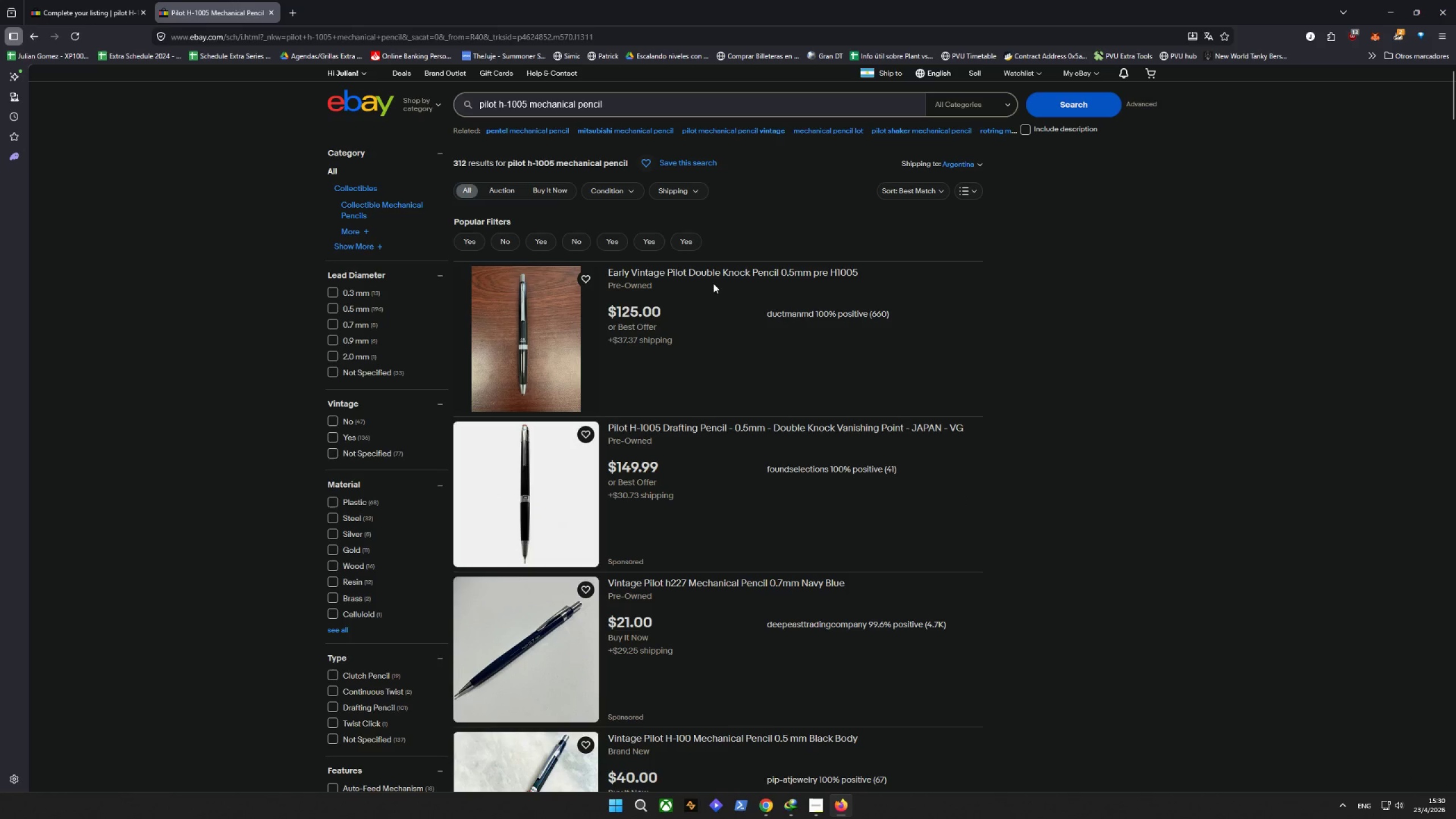 
left_click([705, 271])
 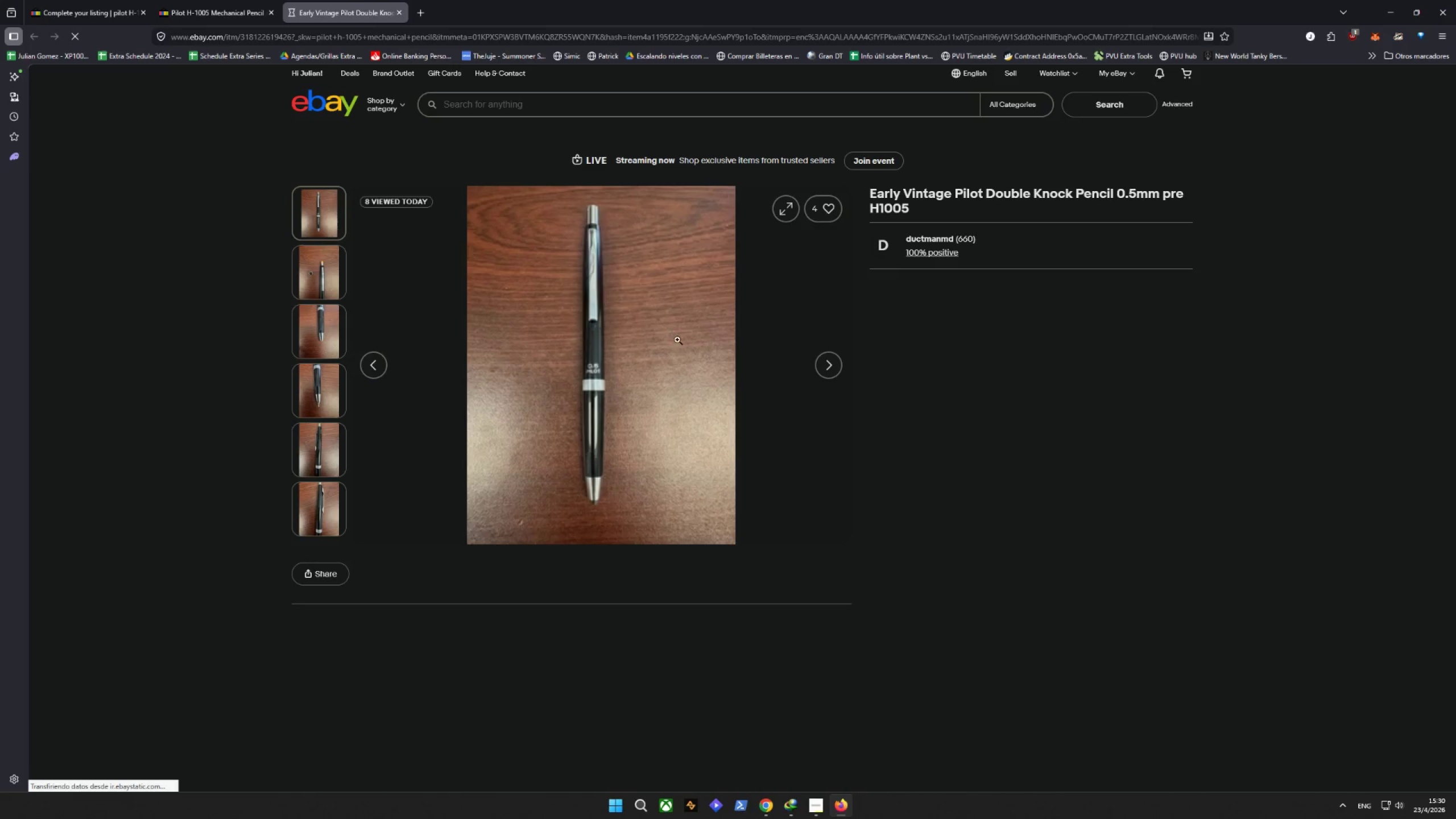 
left_click([226, 0])
 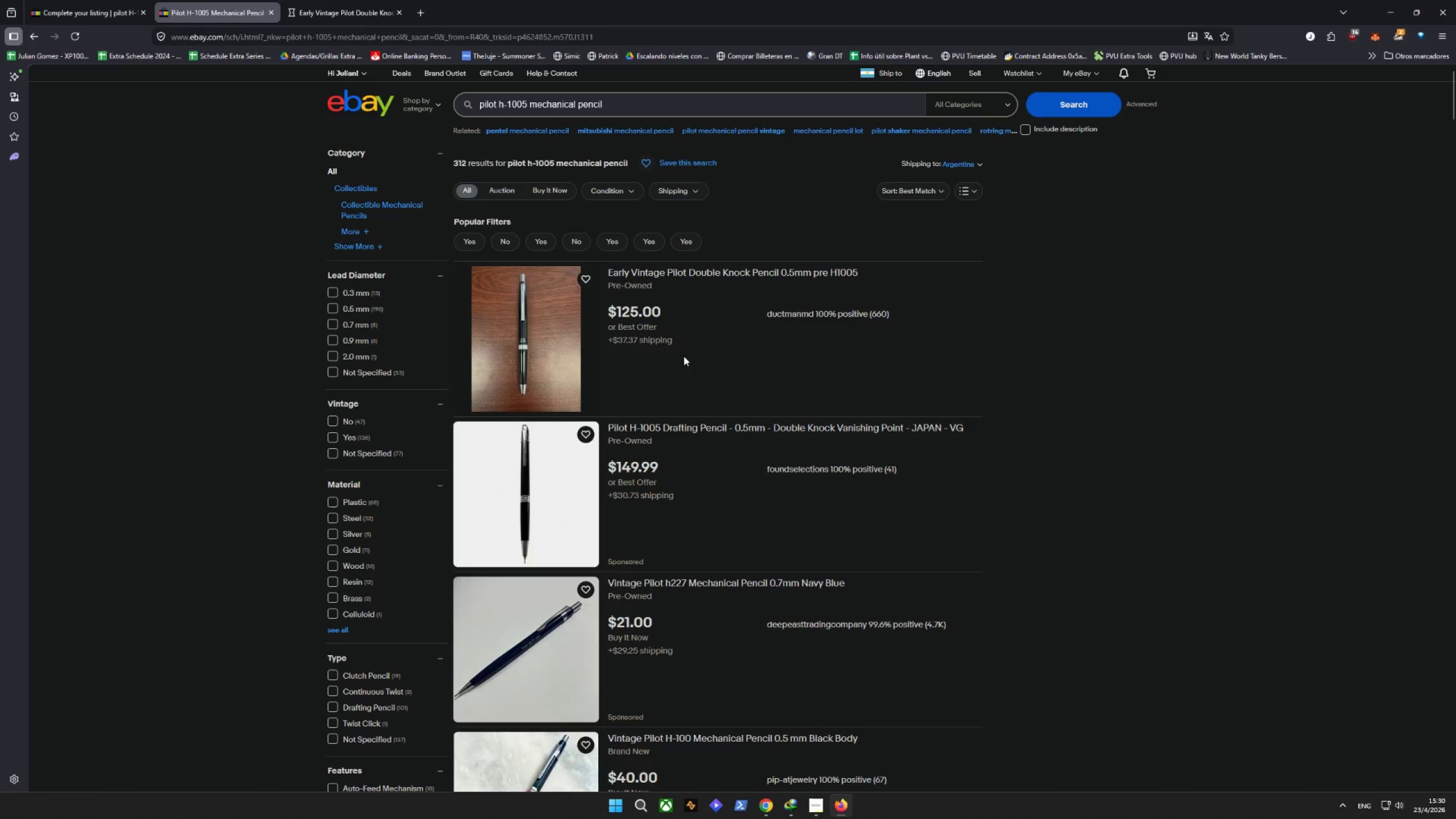 
scroll: coordinate [683, 355], scroll_direction: down, amount: 3.0
 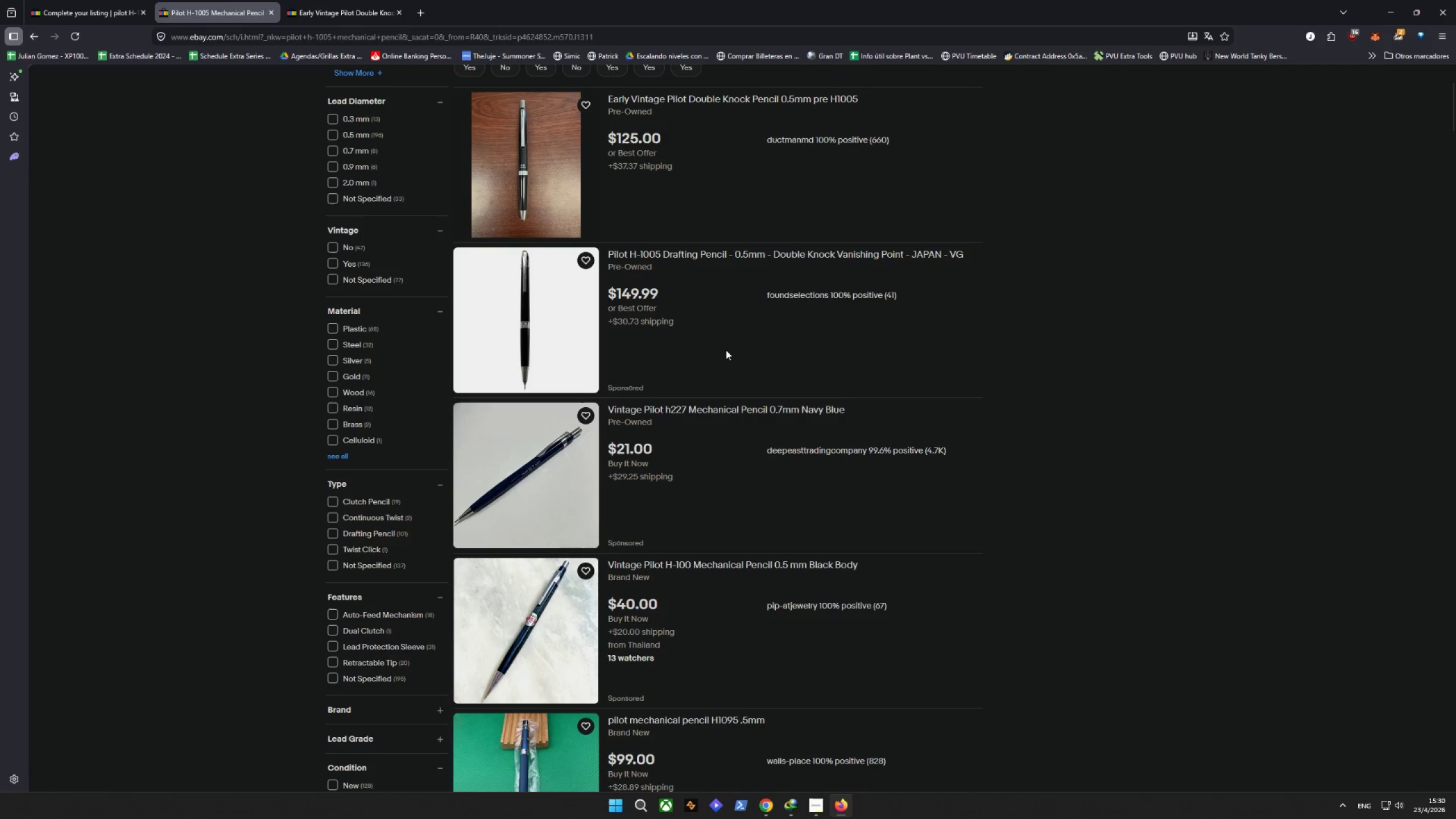 
wait(7.71)
 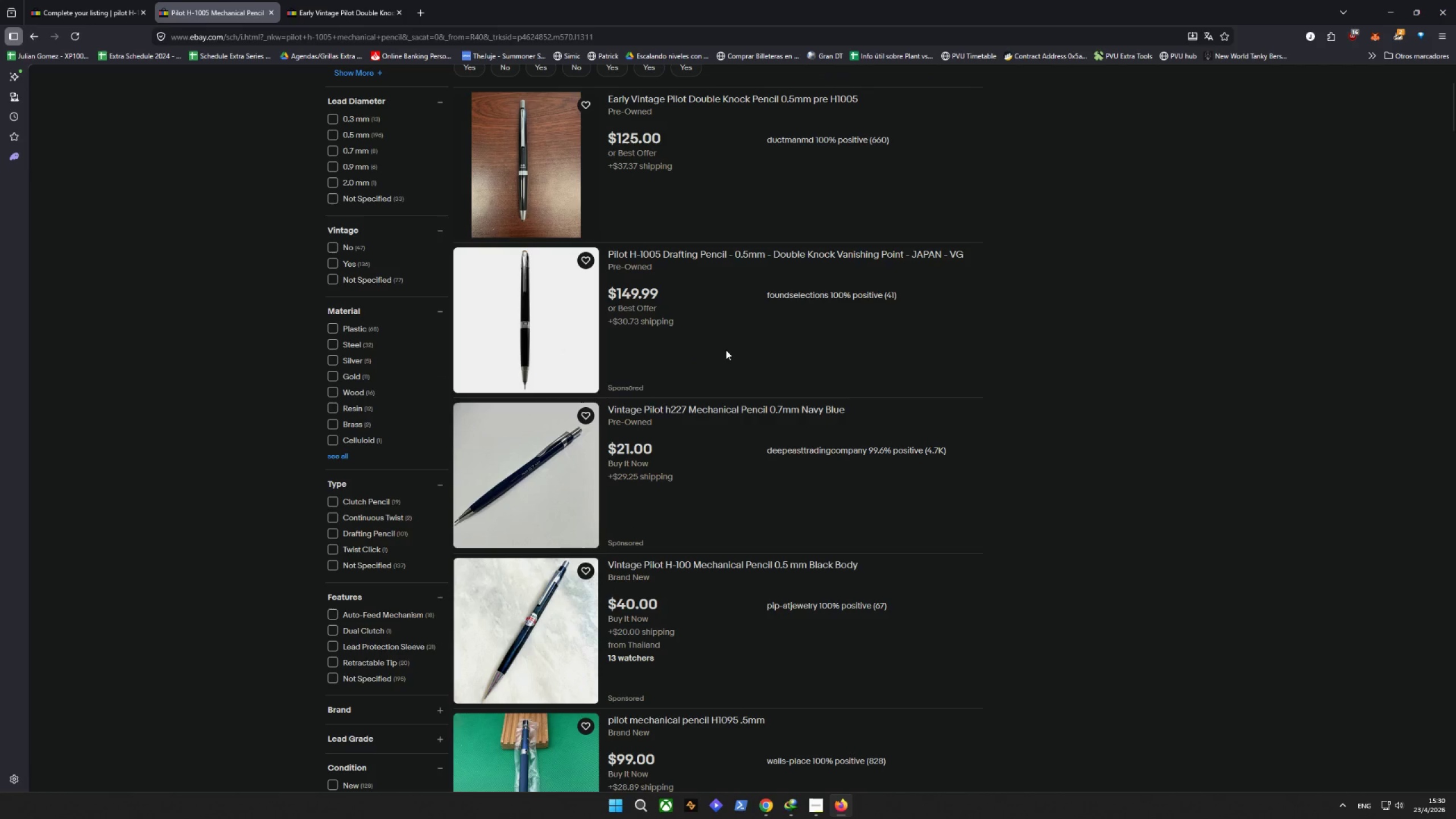 
scroll: coordinate [725, 350], scroll_direction: up, amount: 3.0
 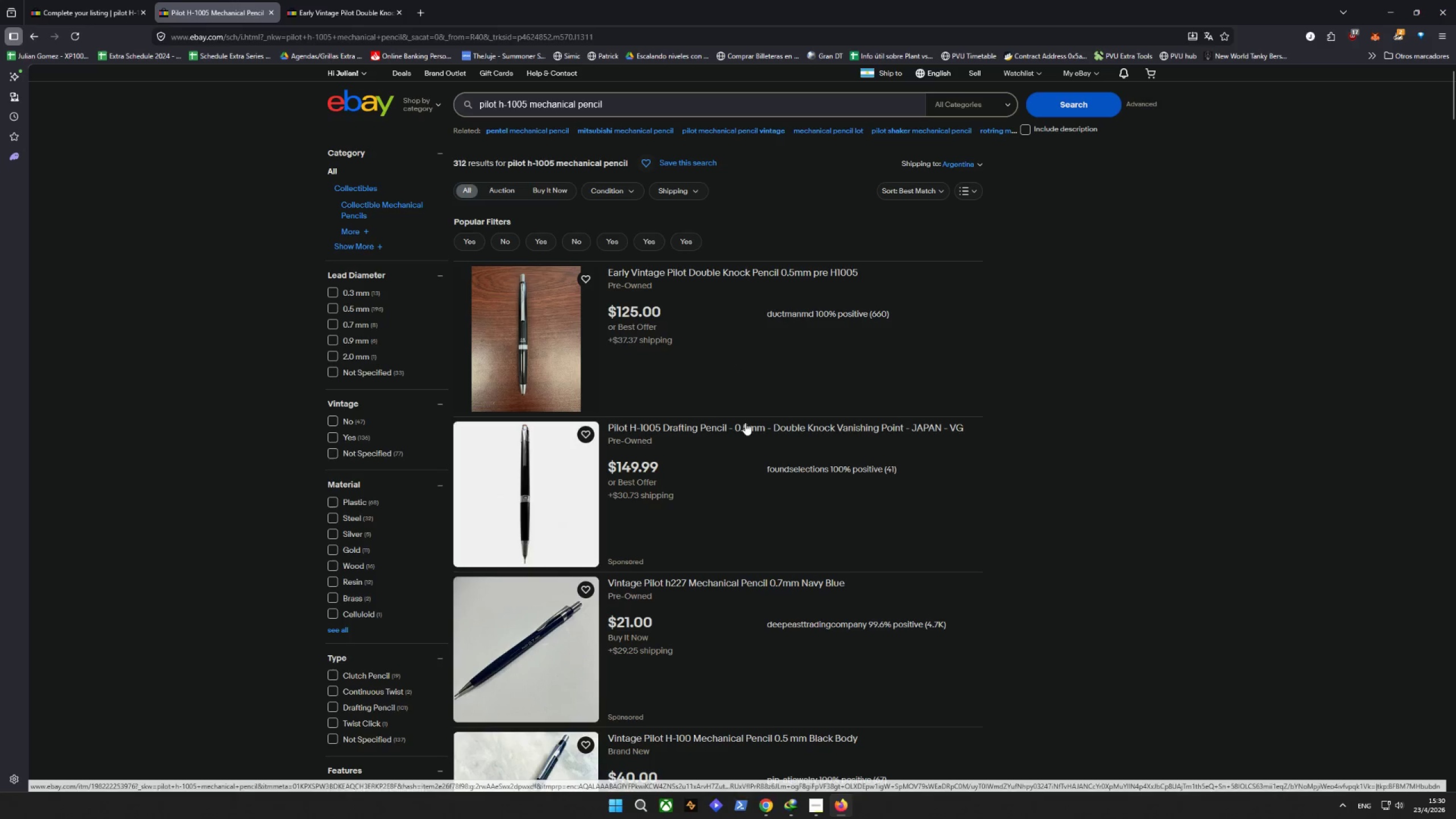 
scroll: coordinate [924, 482], scroll_direction: down, amount: 27.0
 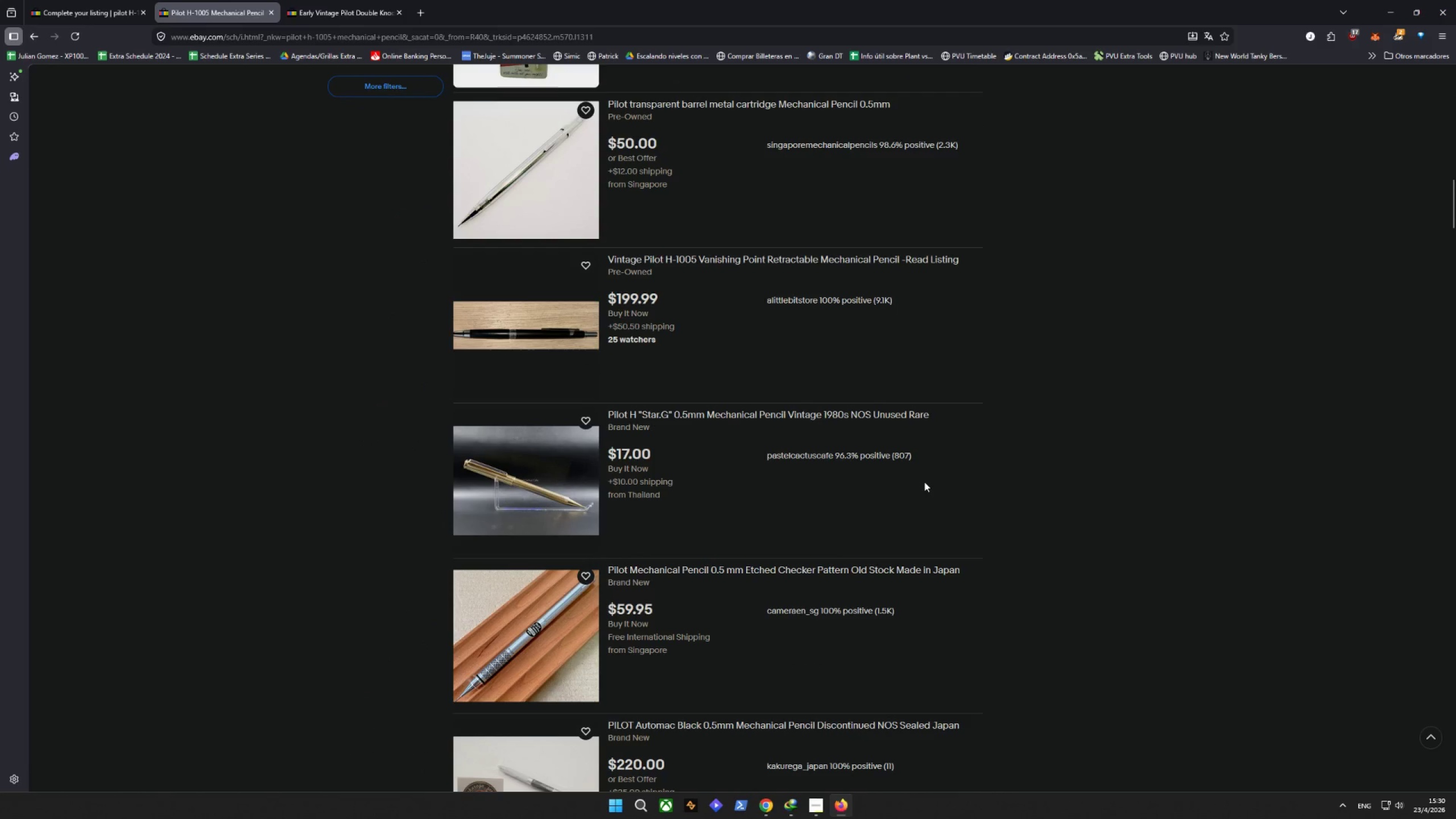 
scroll: coordinate [924, 480], scroll_direction: down, amount: 10.0
 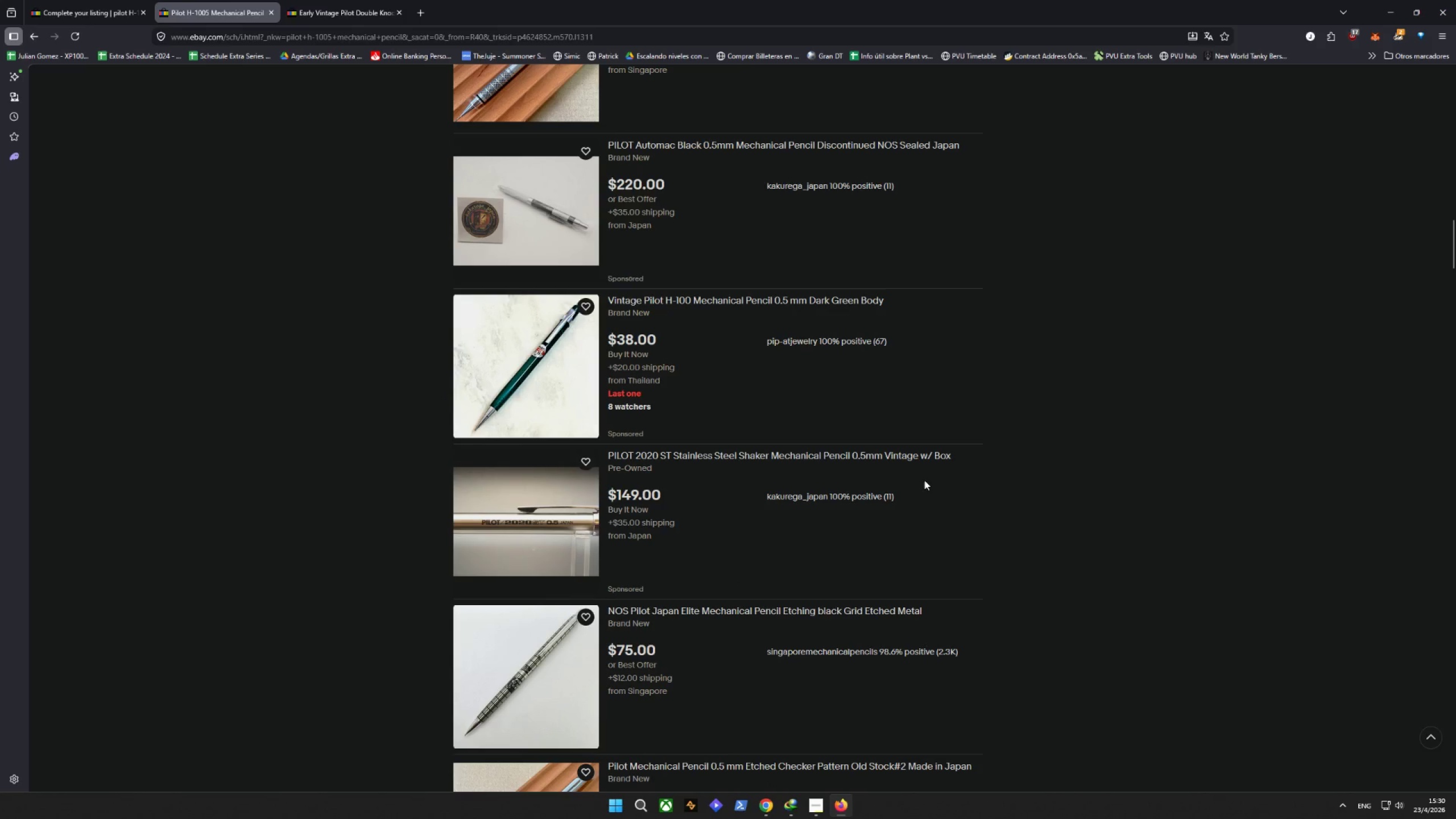 
scroll: coordinate [924, 479], scroll_direction: up, amount: 6.0
 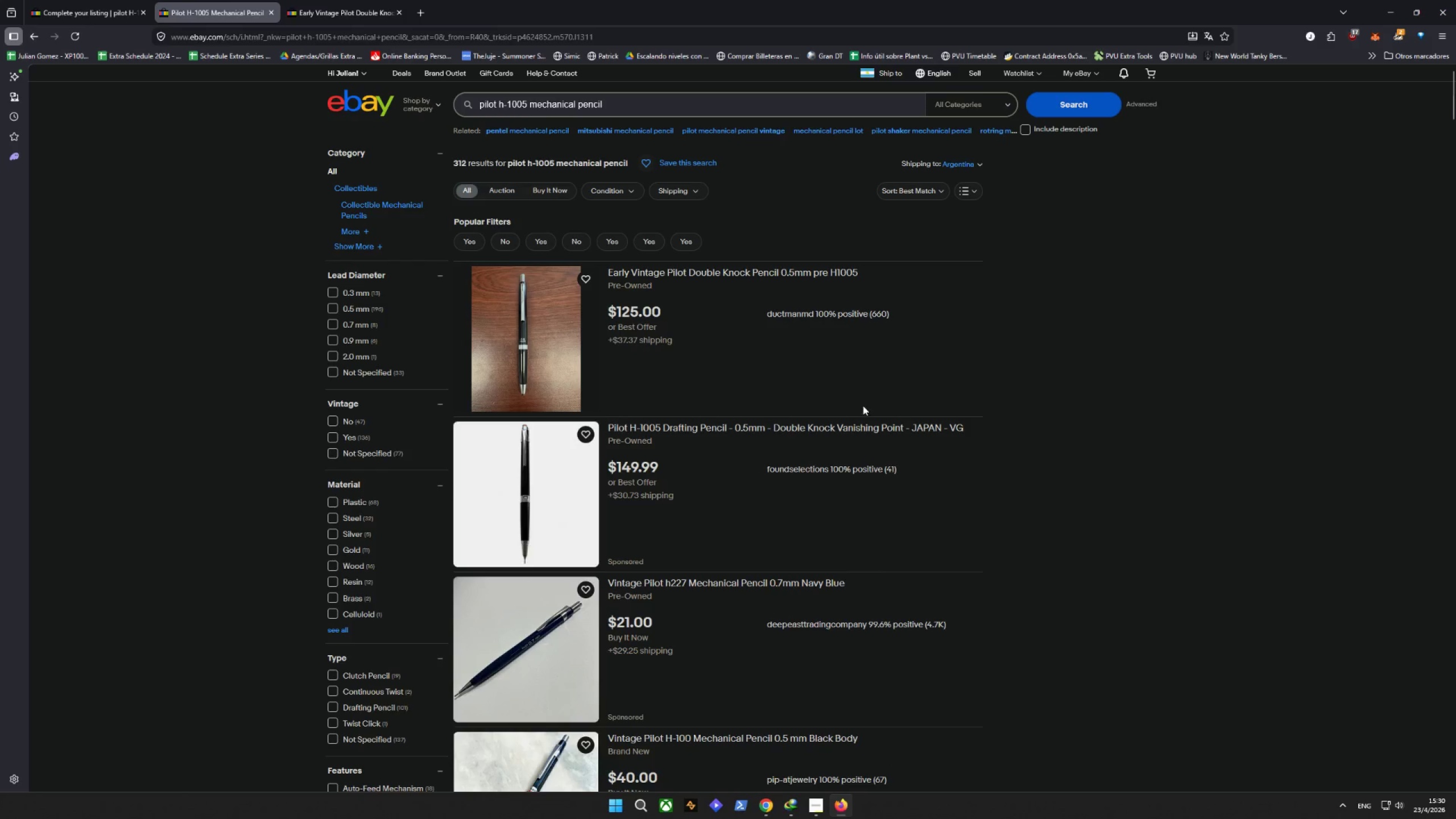 
left_click([746, 433])
 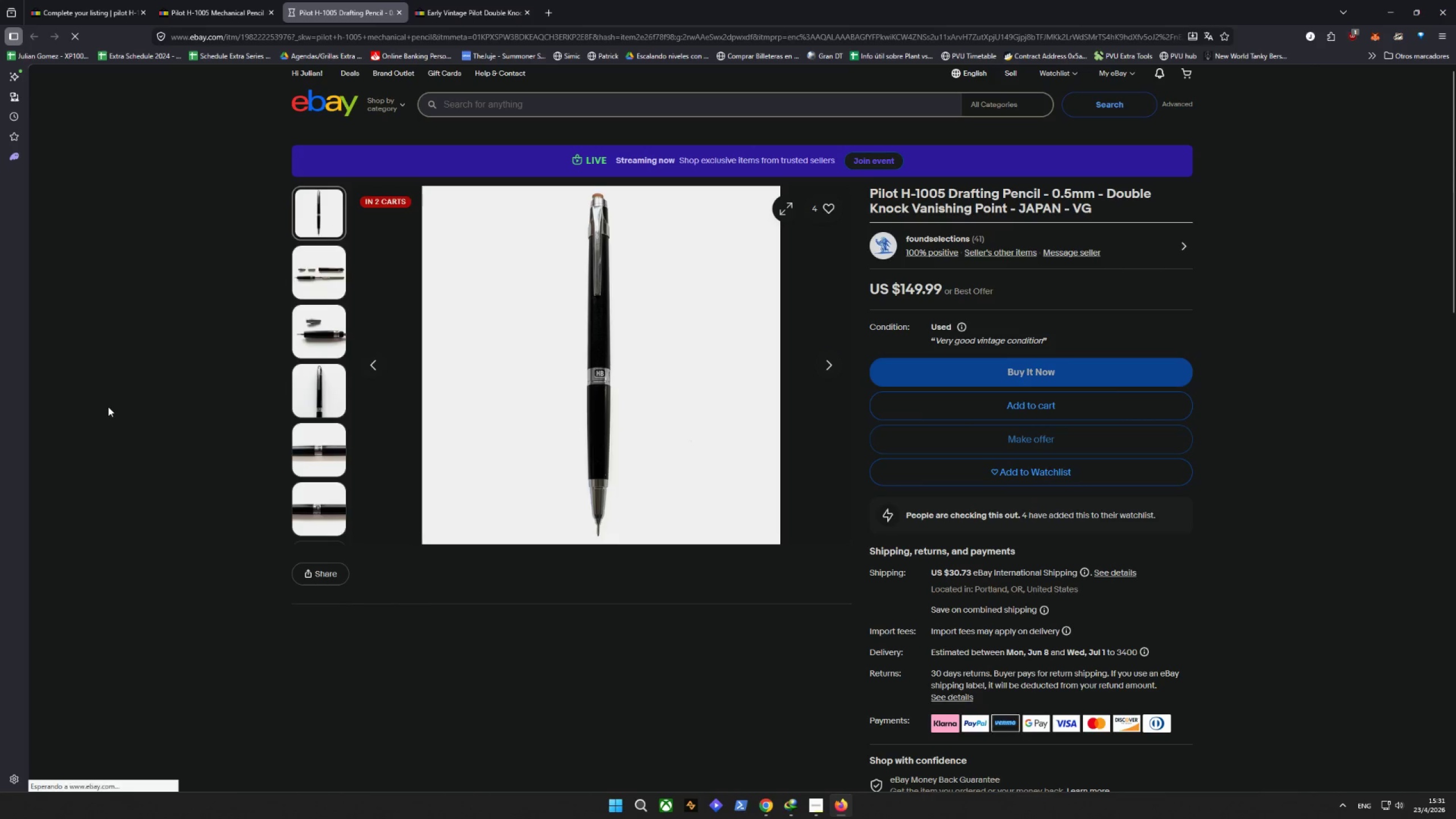 
left_click([776, 204])
 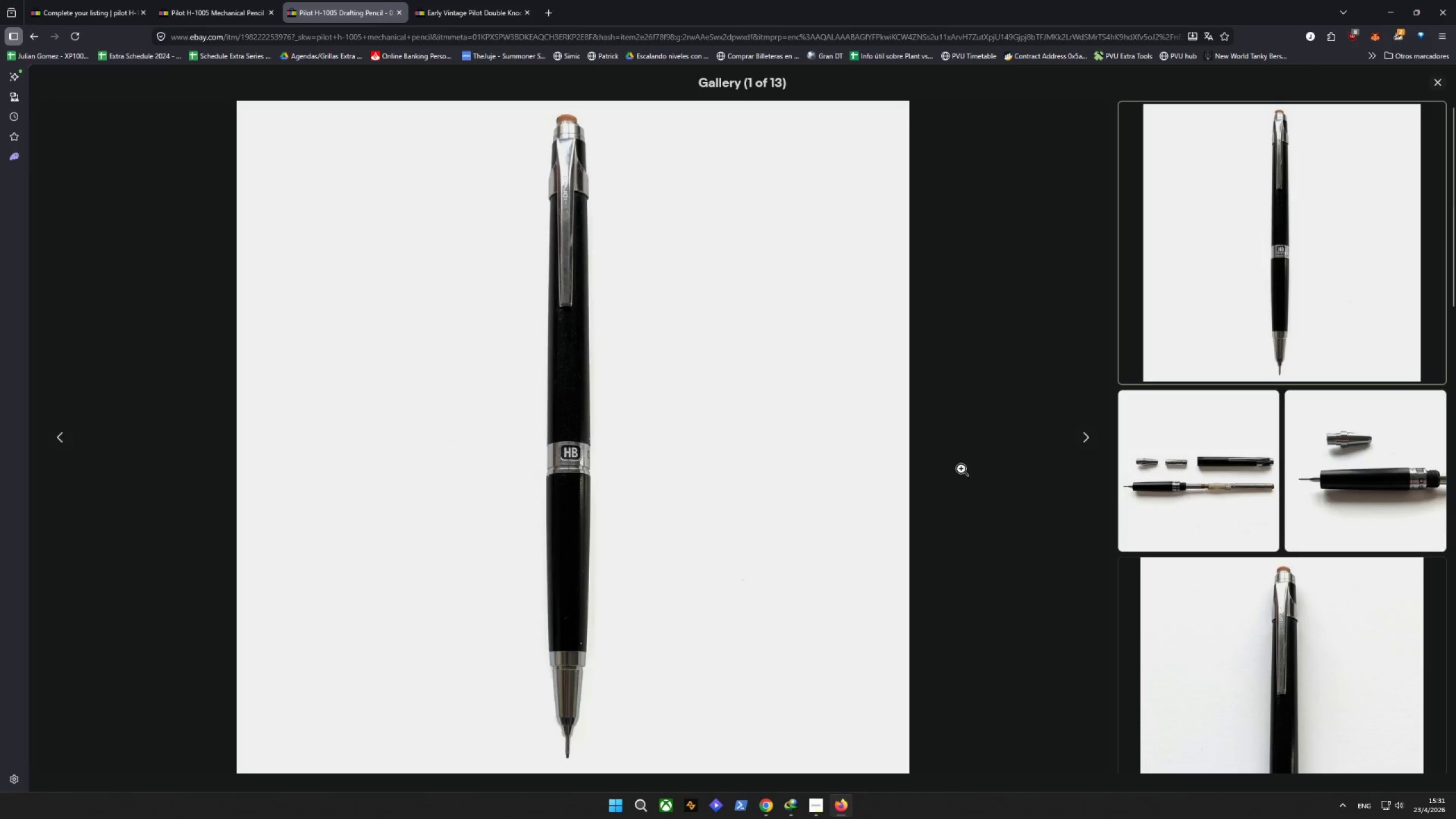 
left_click([1083, 432])
 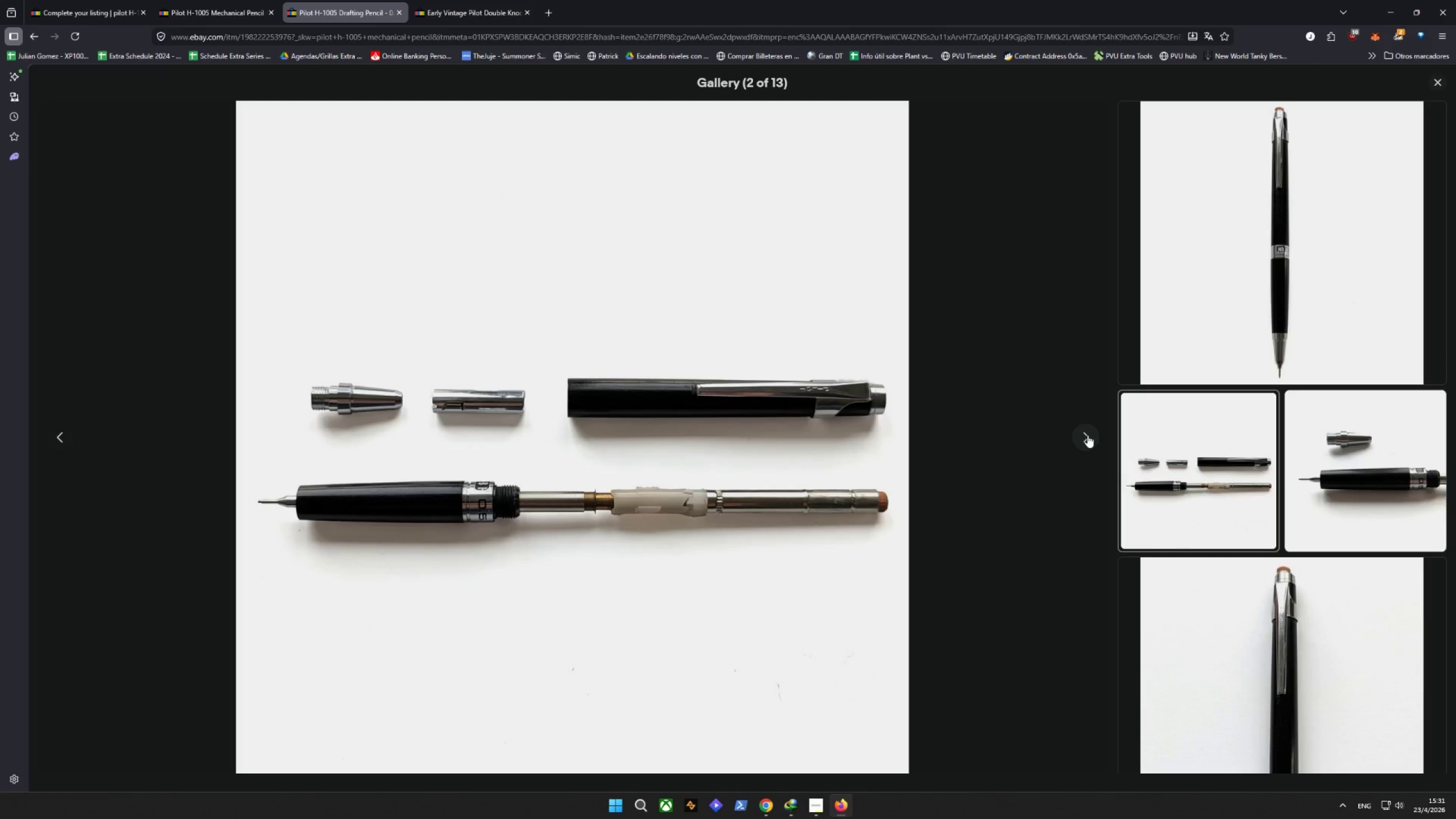 
left_click([1087, 435])
 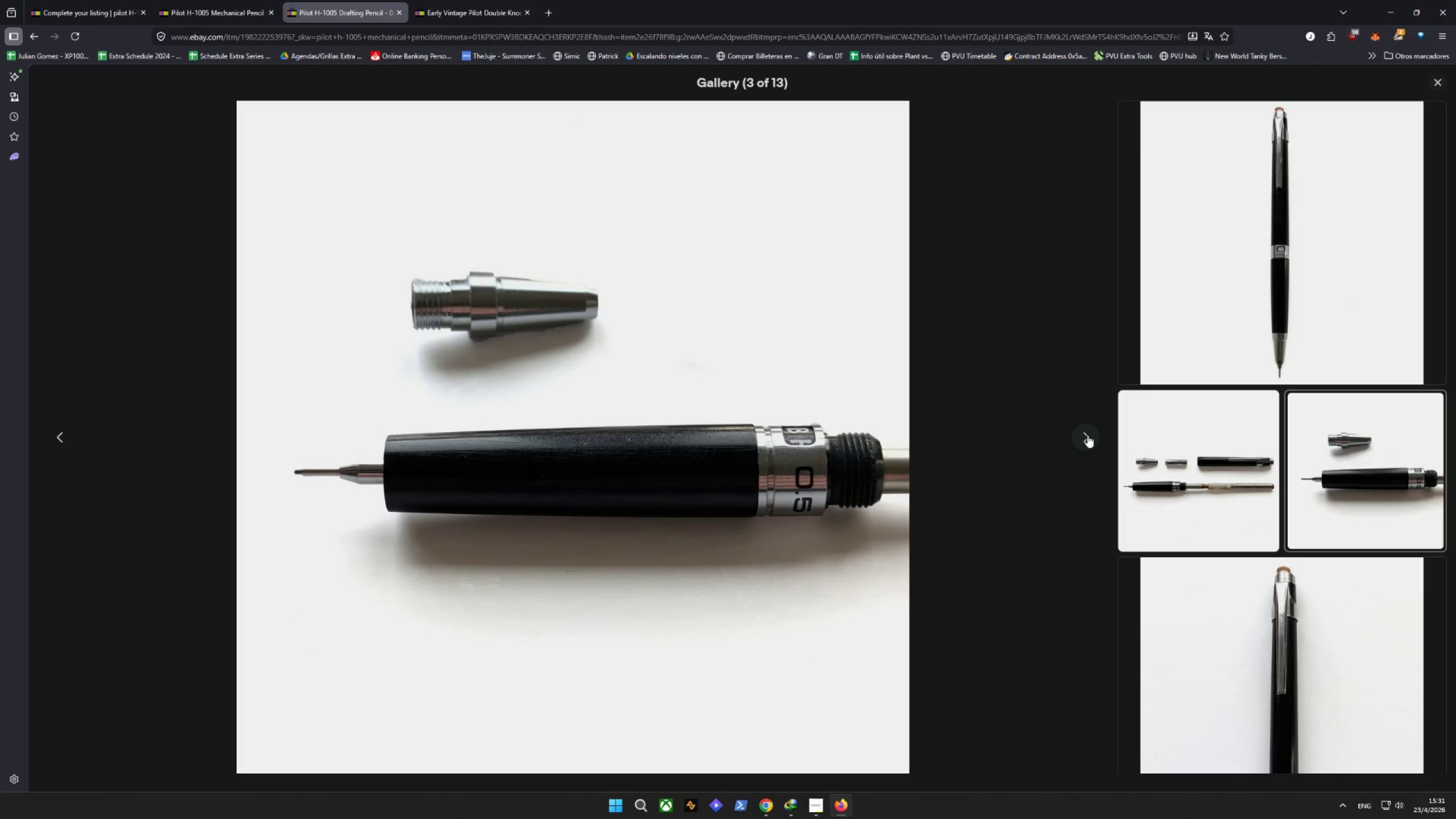 
left_click([1087, 435])
 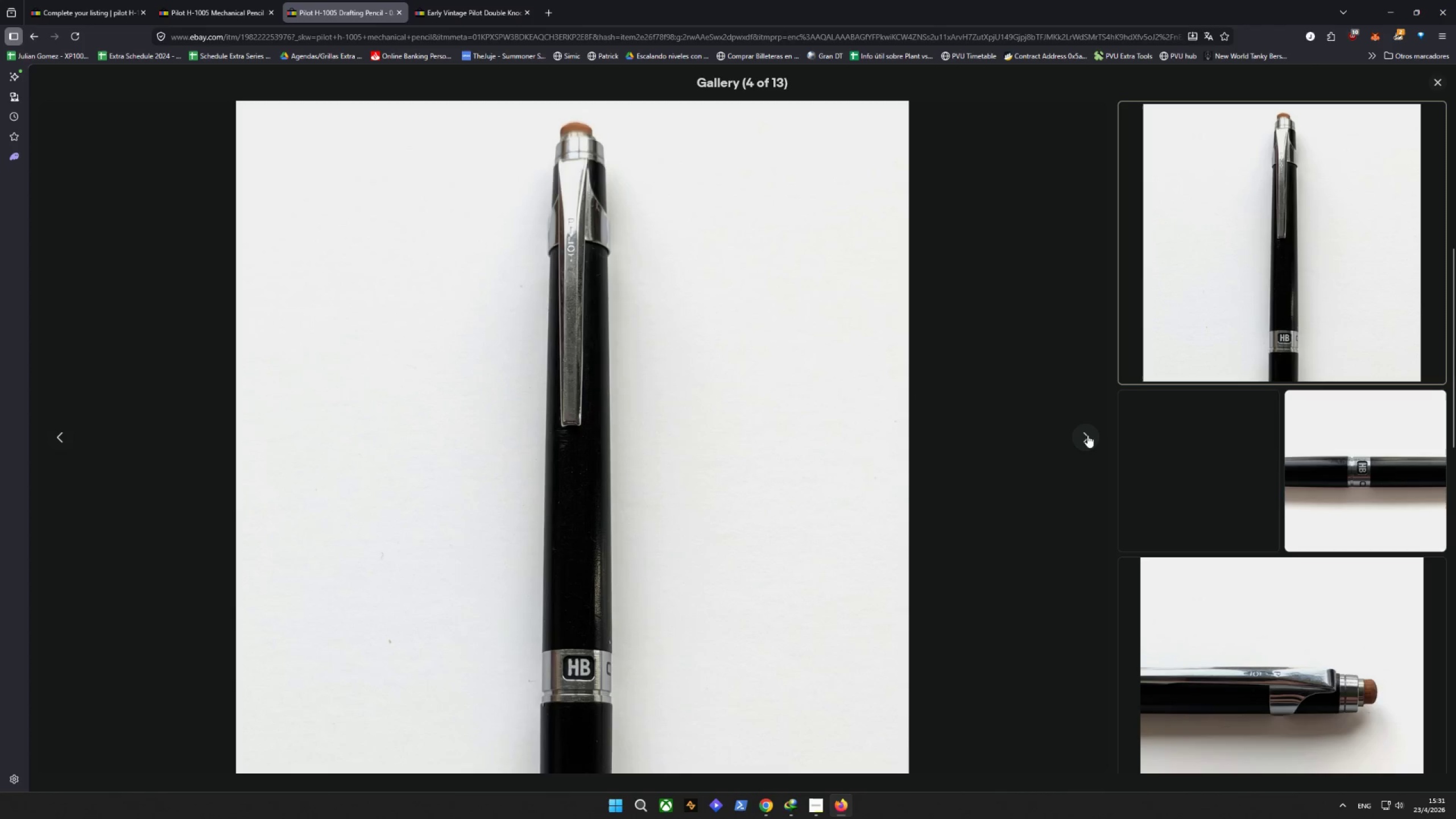 
left_click([1087, 435])
 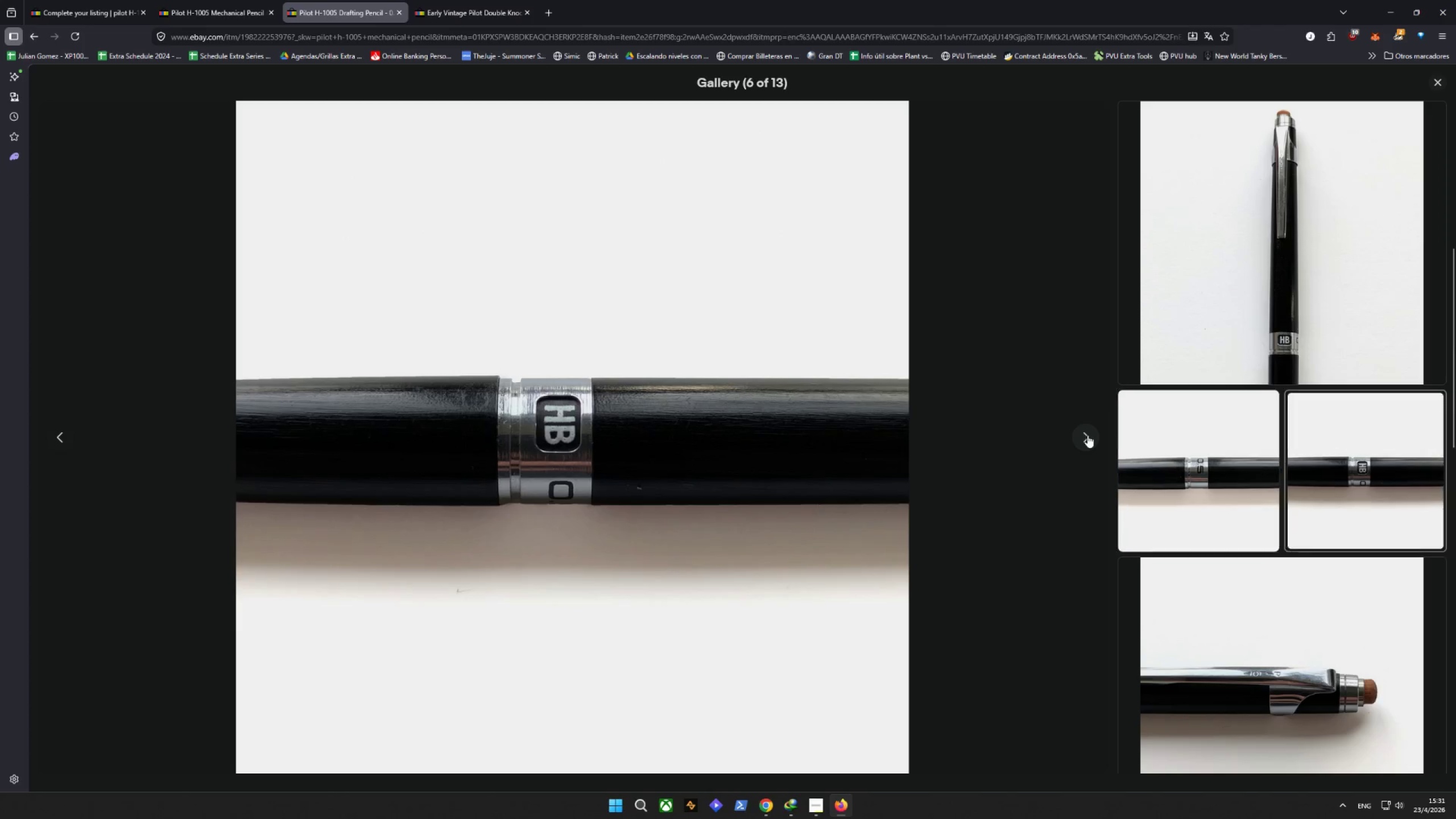 
double_click([1087, 435])
 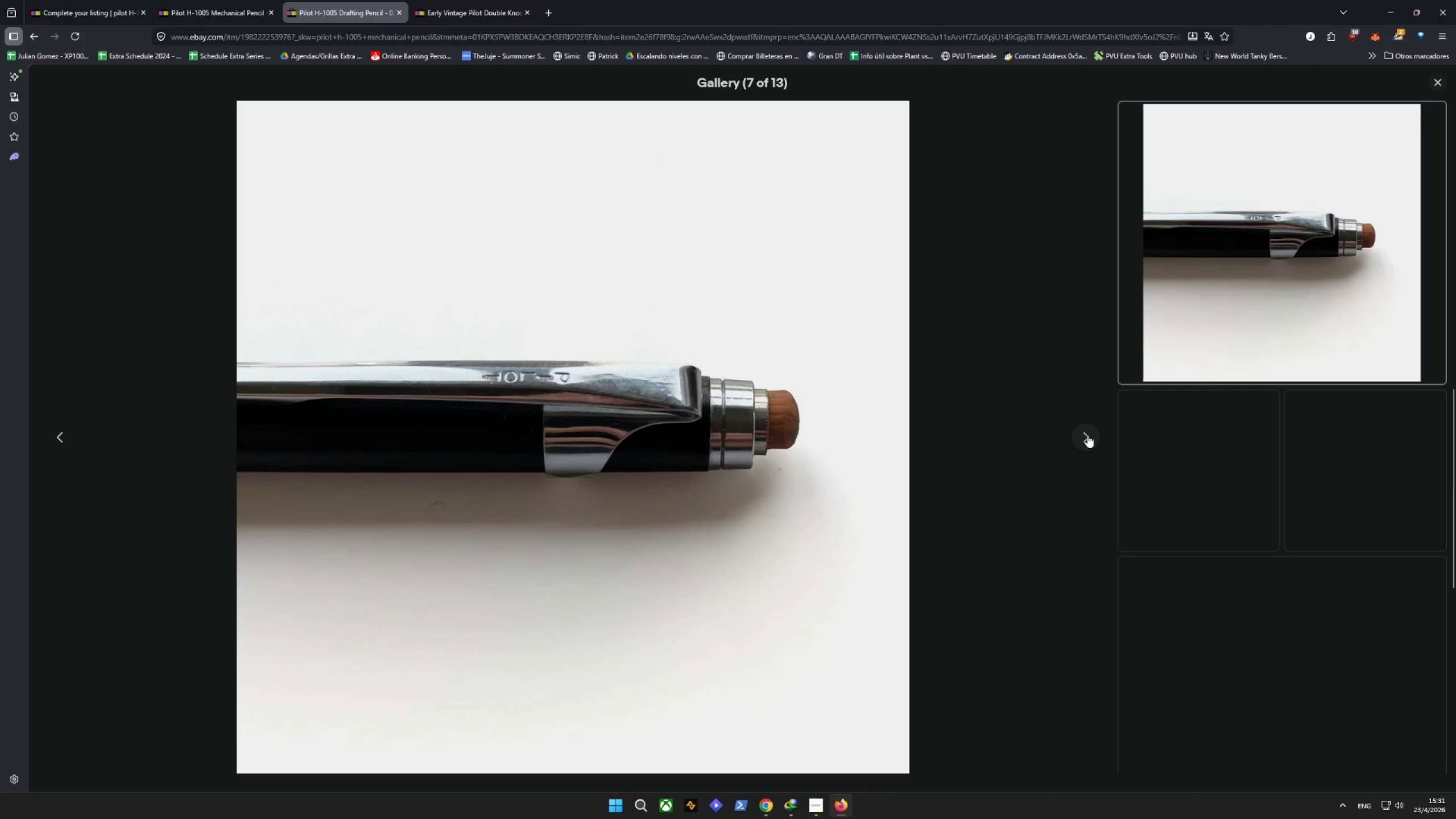 
triple_click([1087, 435])
 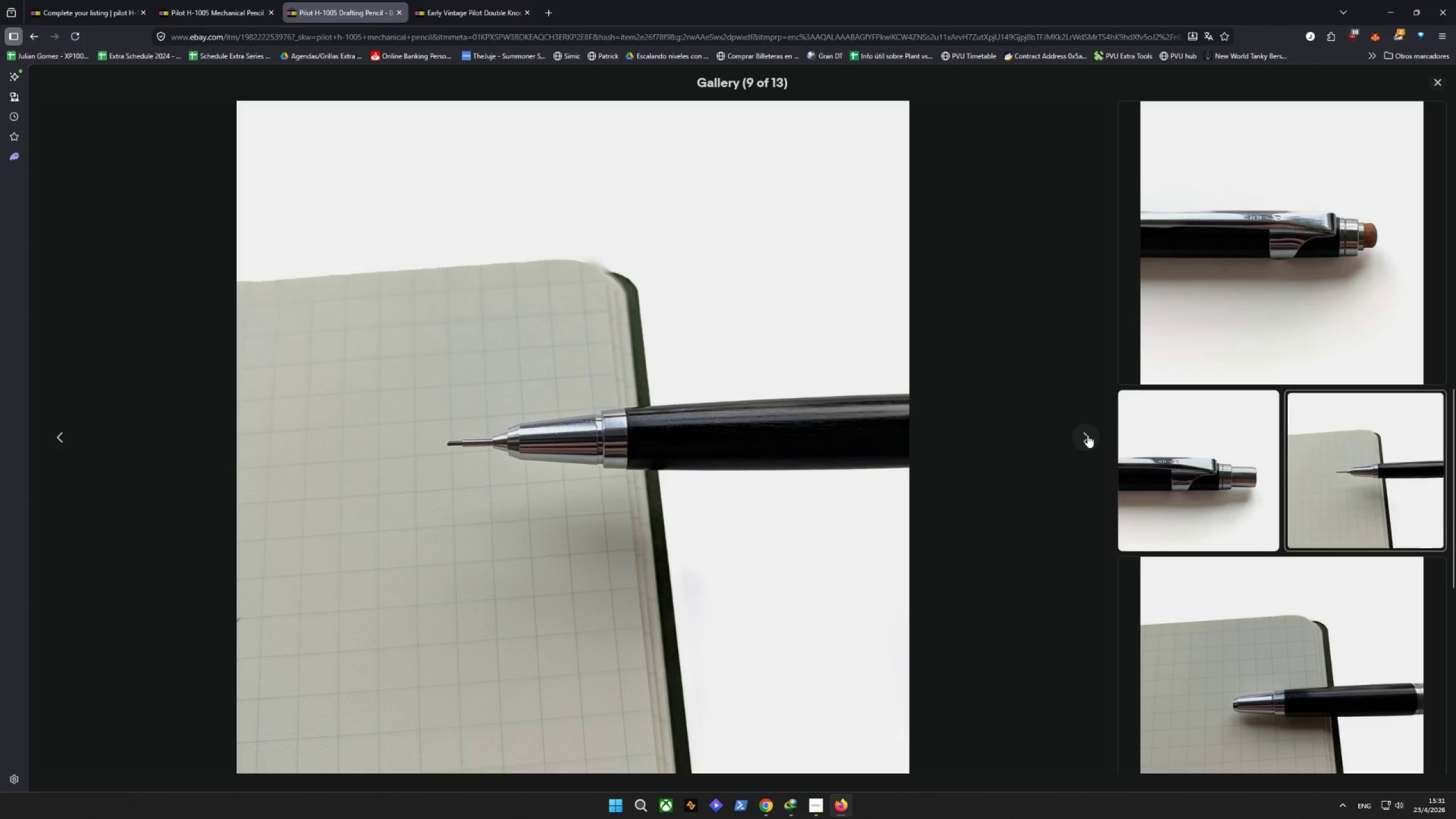 
double_click([1087, 435])
 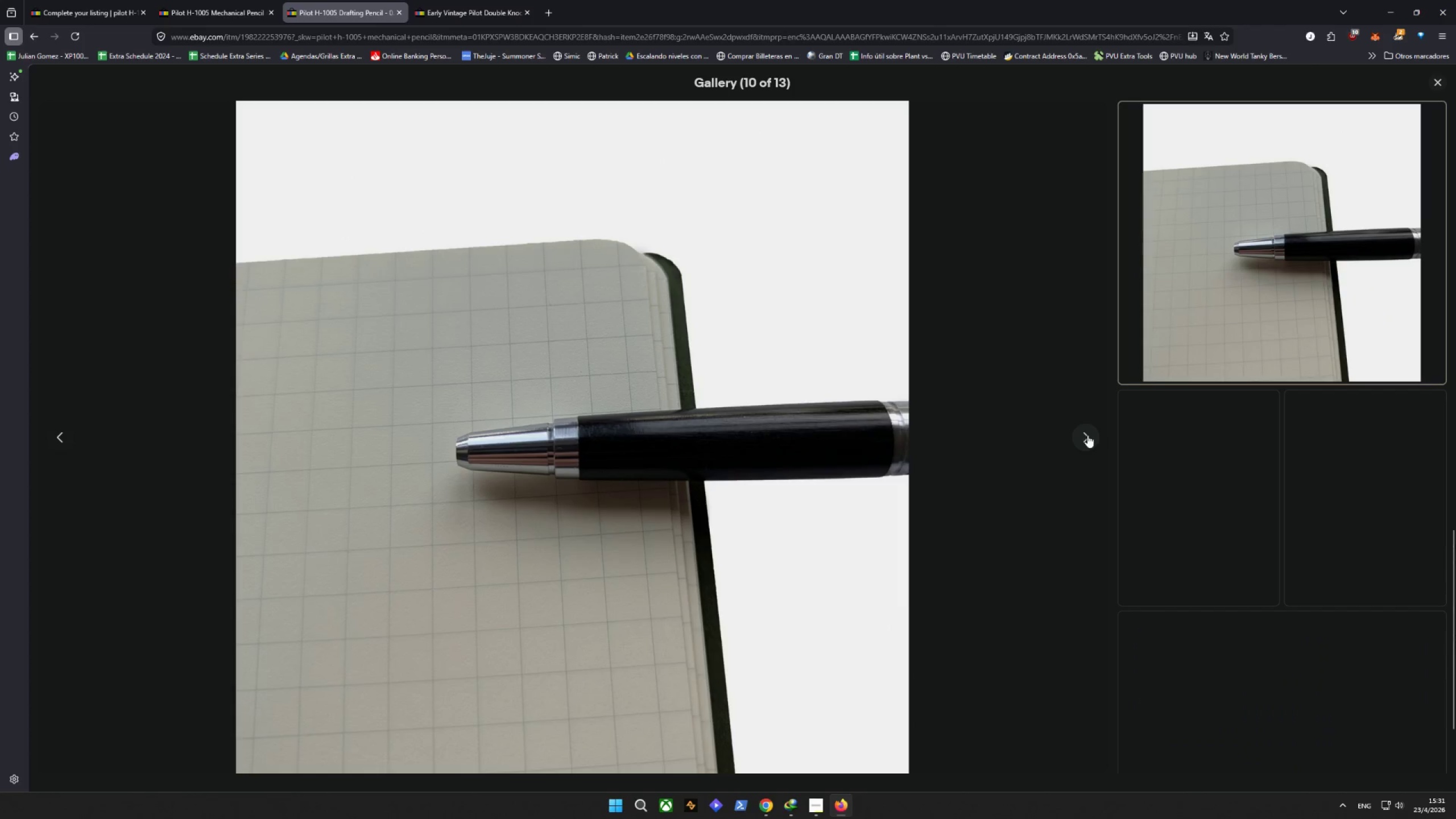 
triple_click([1087, 435])
 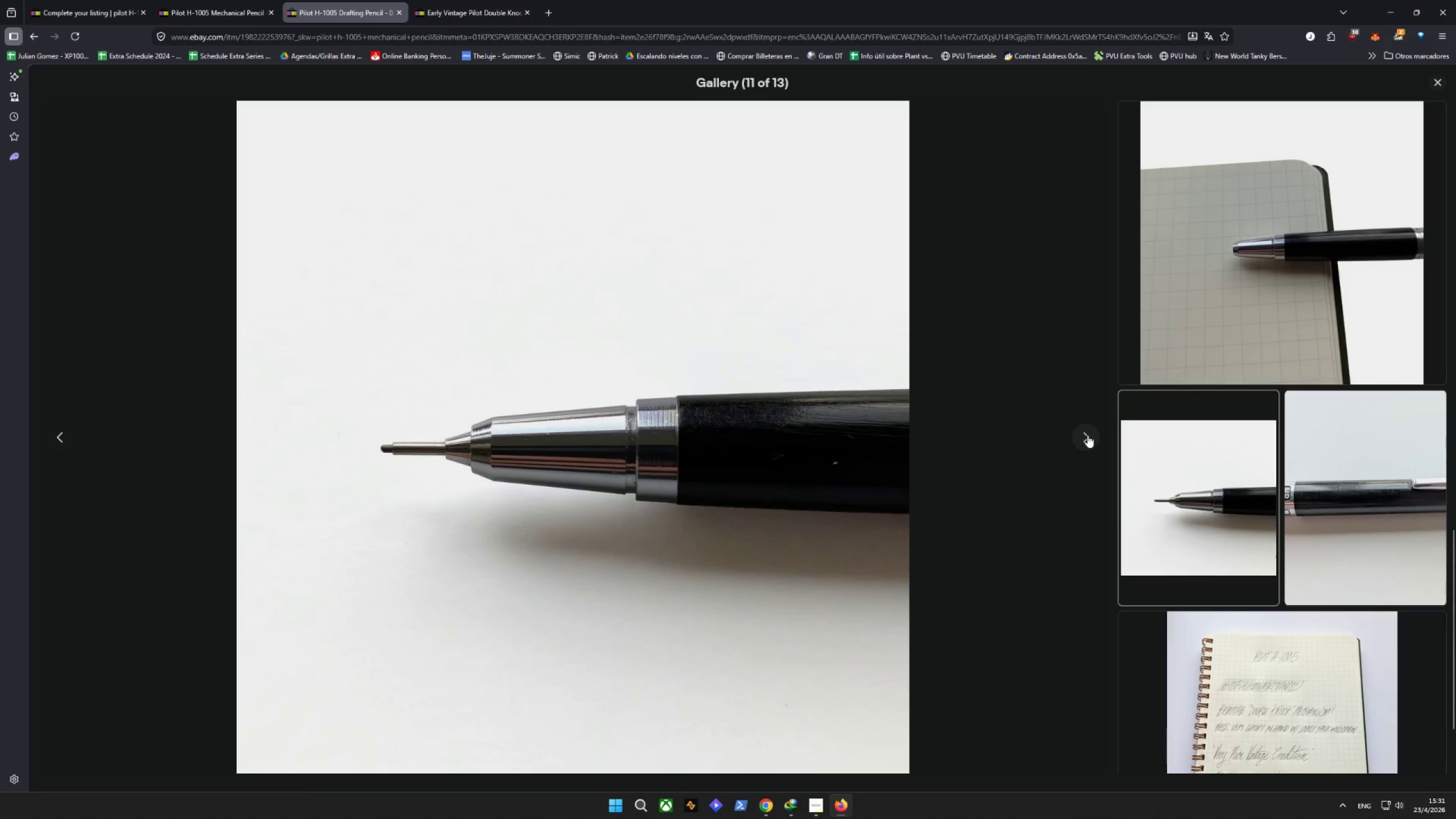 
triple_click([1087, 435])
 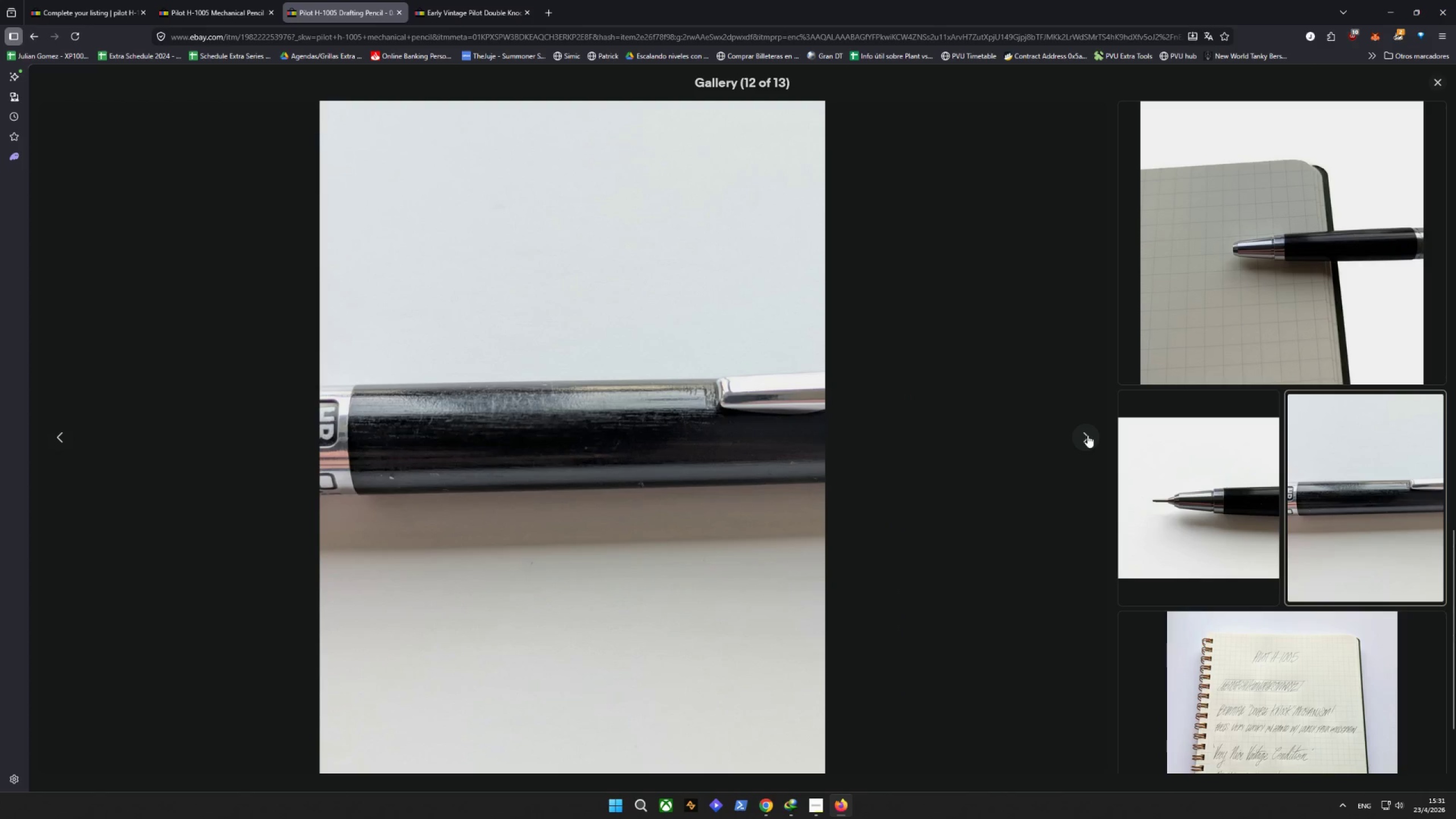 
left_click([1087, 435])
 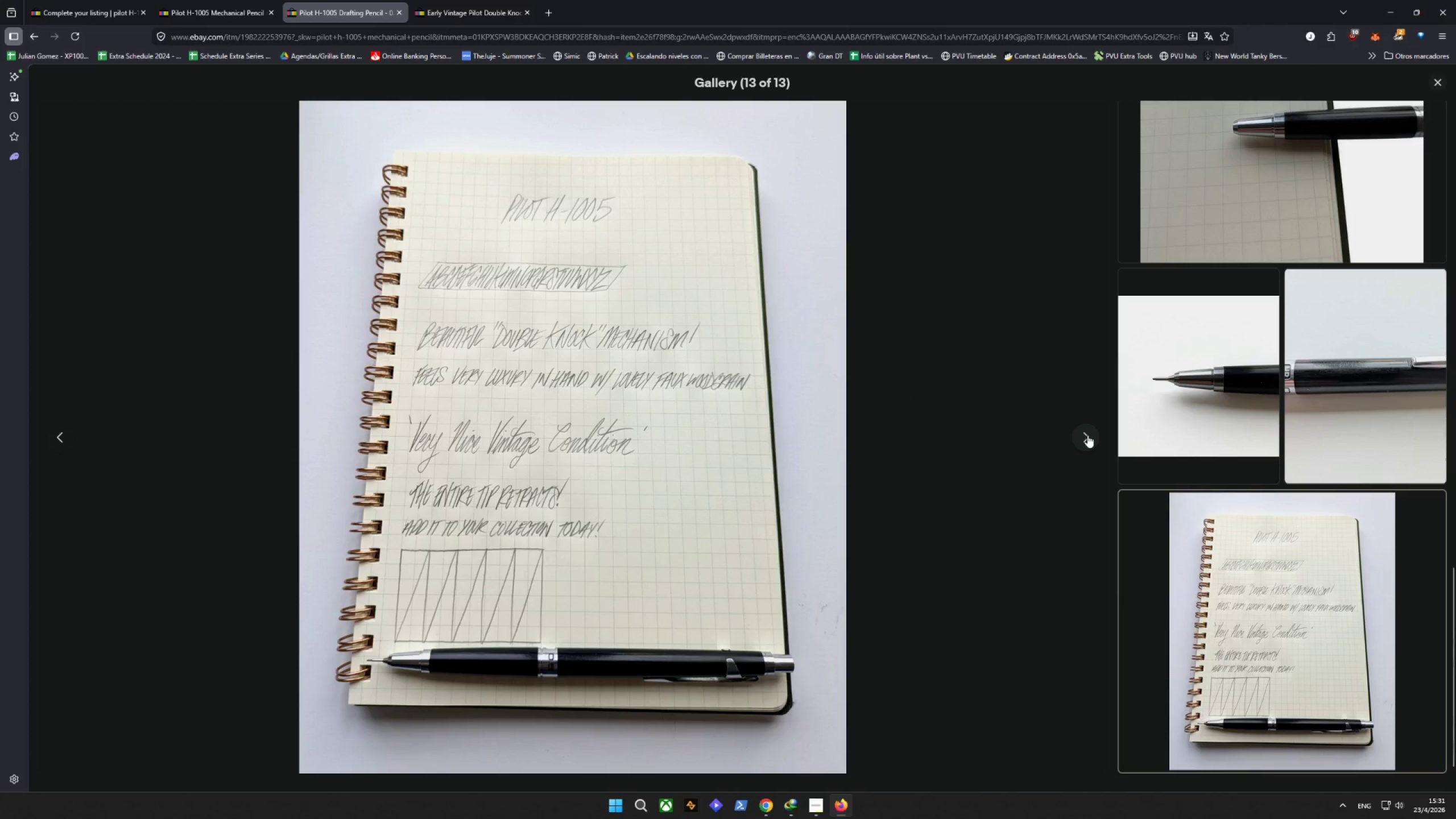 
left_click([1087, 435])
 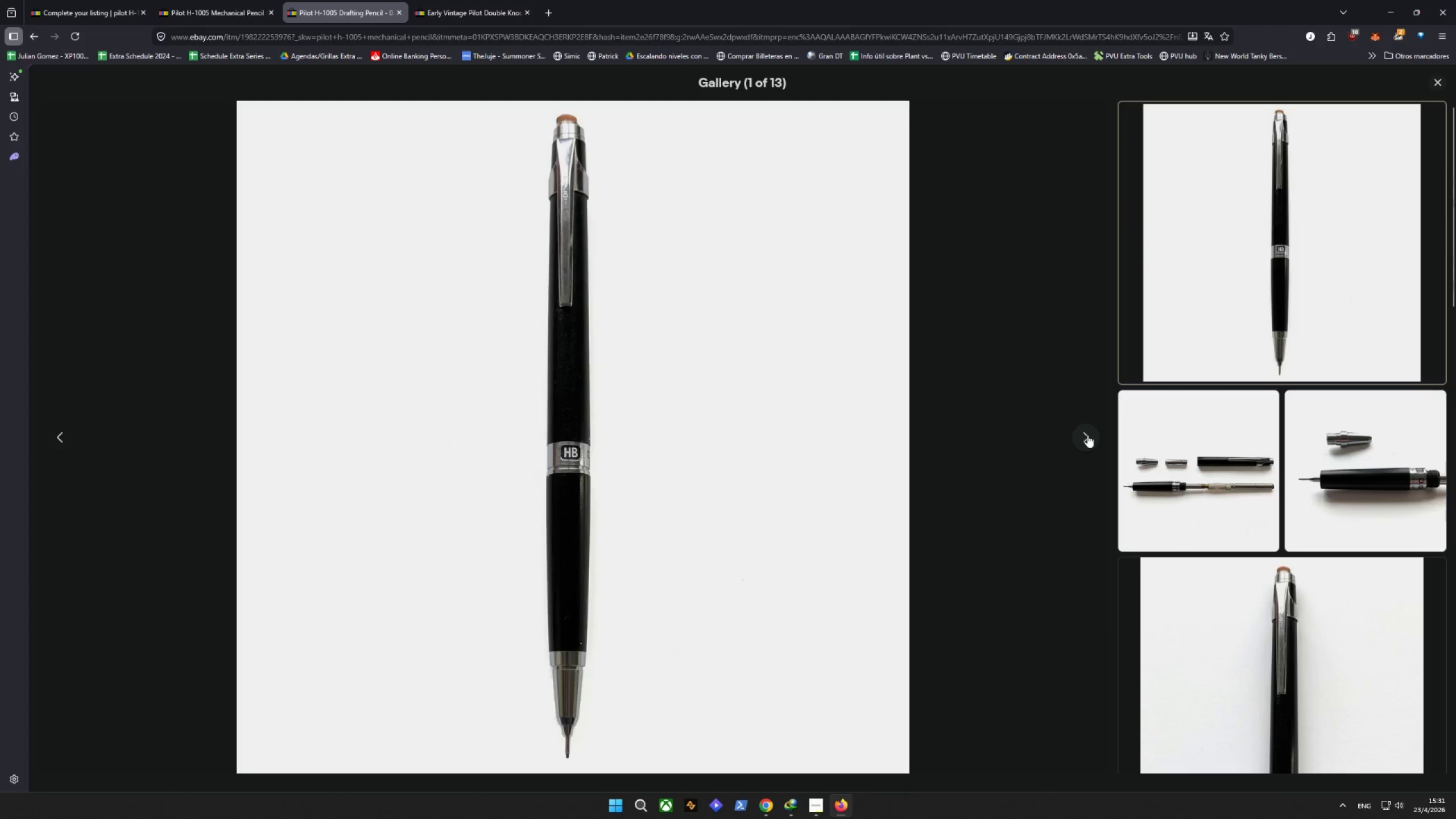 
left_click([1087, 435])
 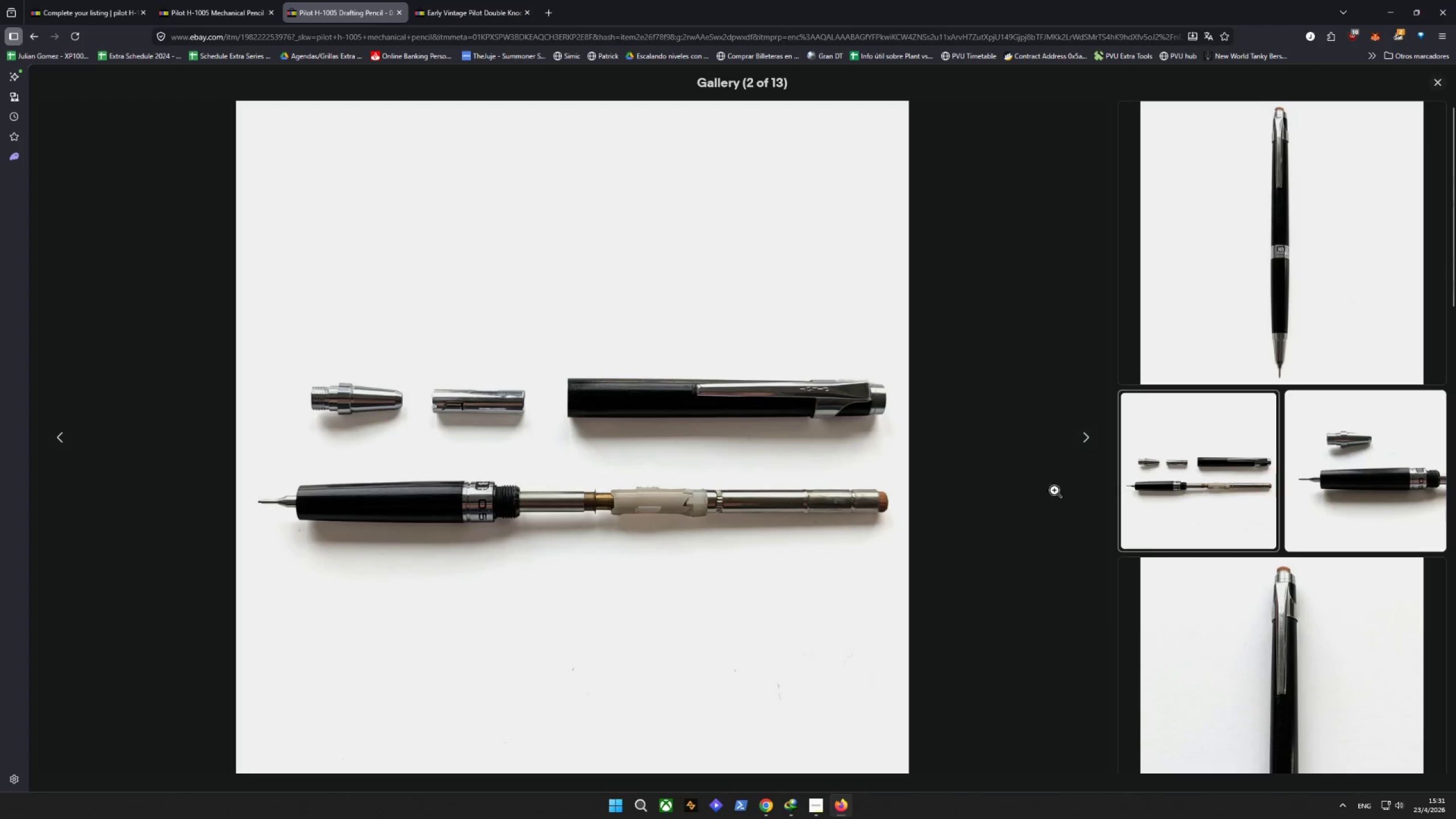 
double_click([1041, 496])
 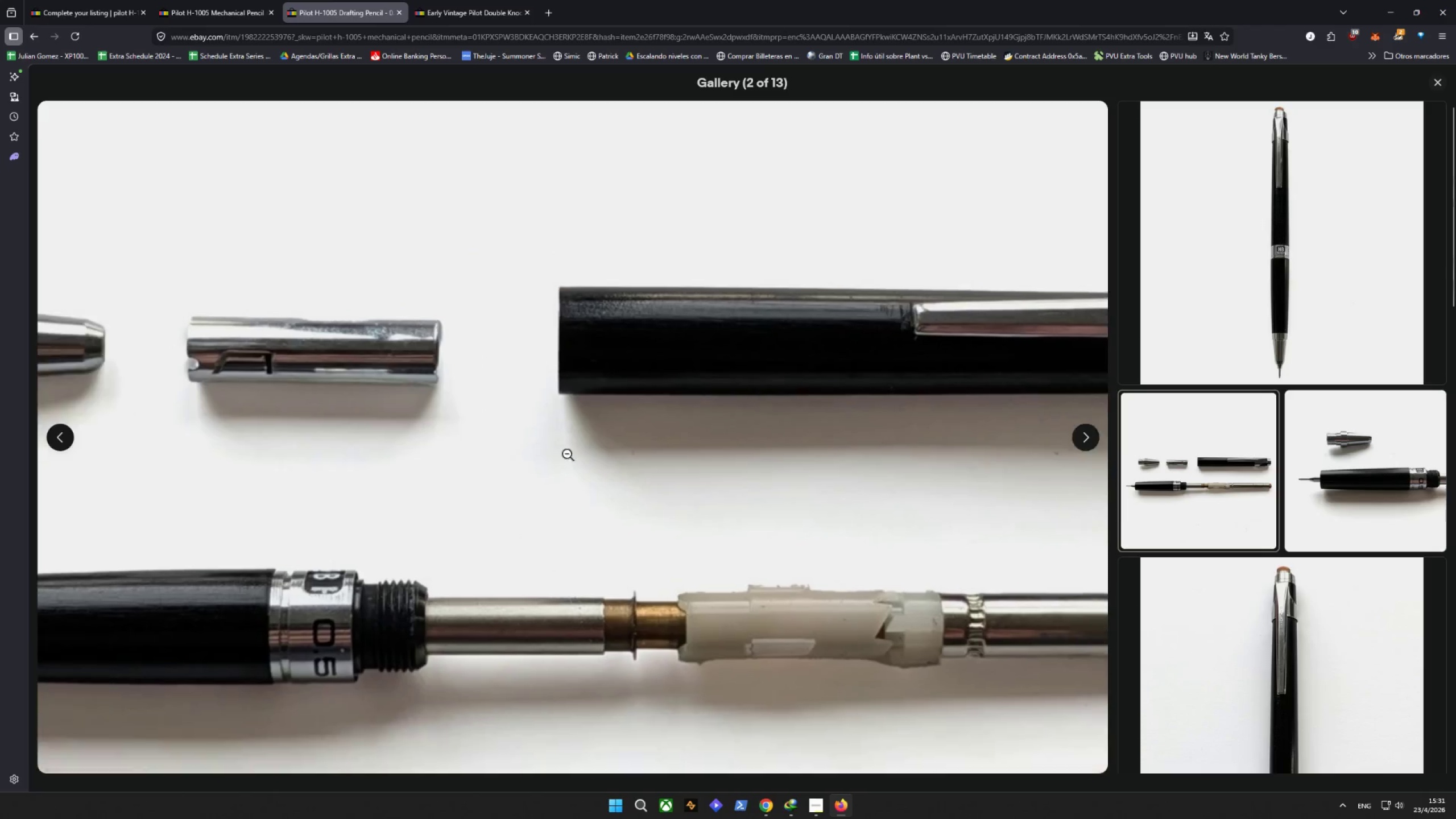 
left_click([519, 493])
 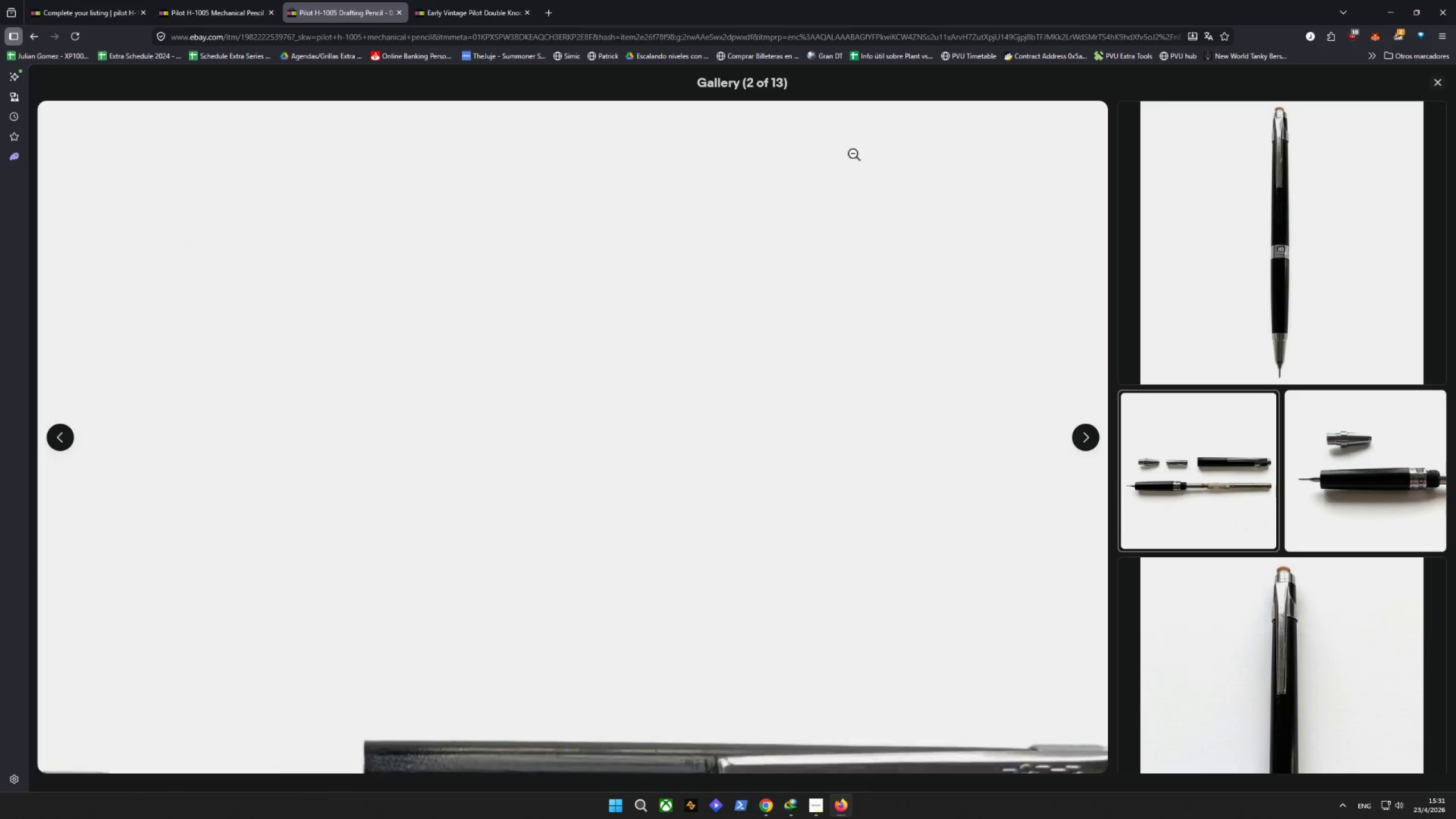 
left_click([1437, 80])
 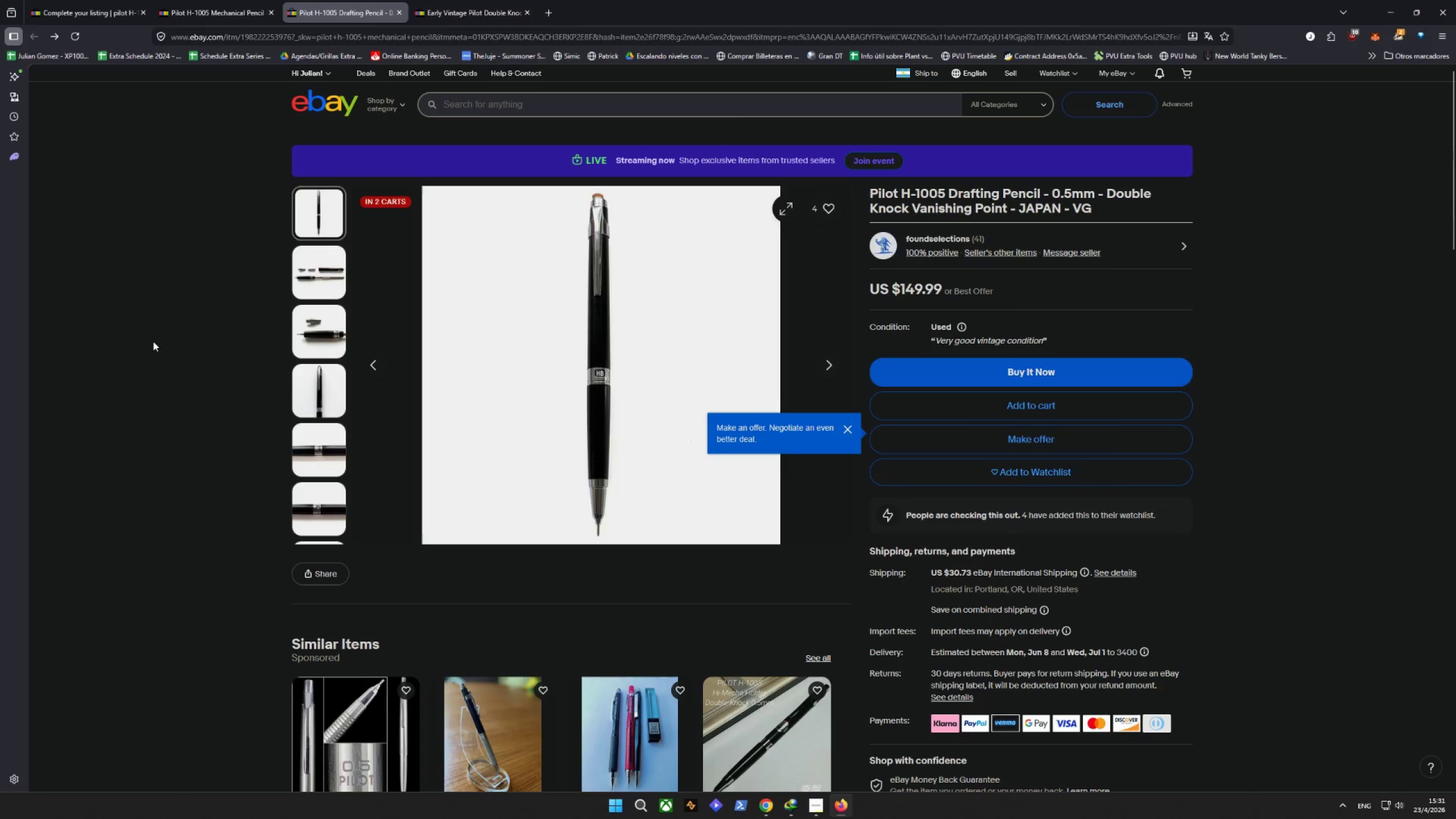 
left_click([330, 256])
 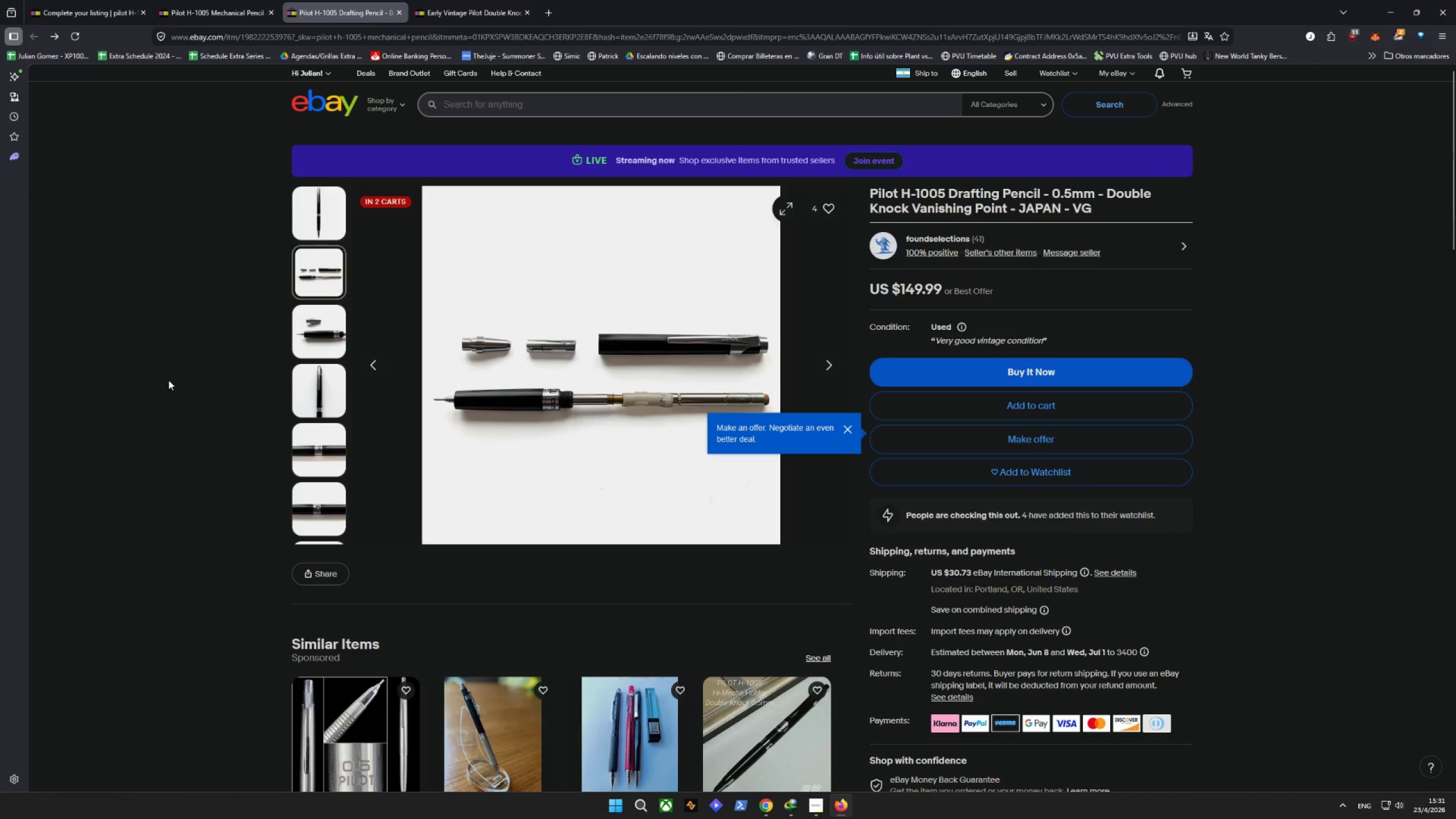 
scroll: coordinate [168, 380], scroll_direction: down, amount: 7.0
 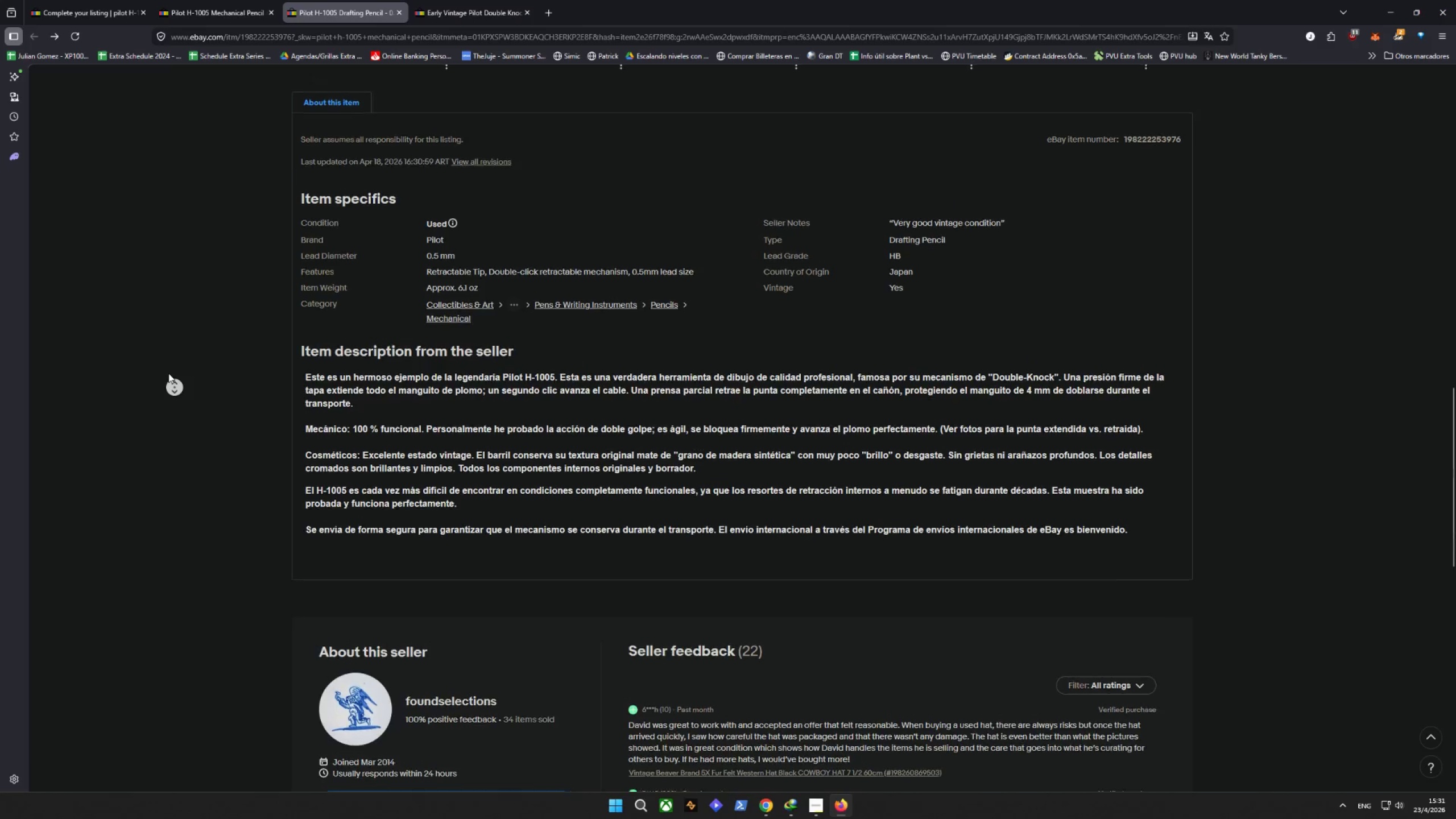 
wait(26.05)
 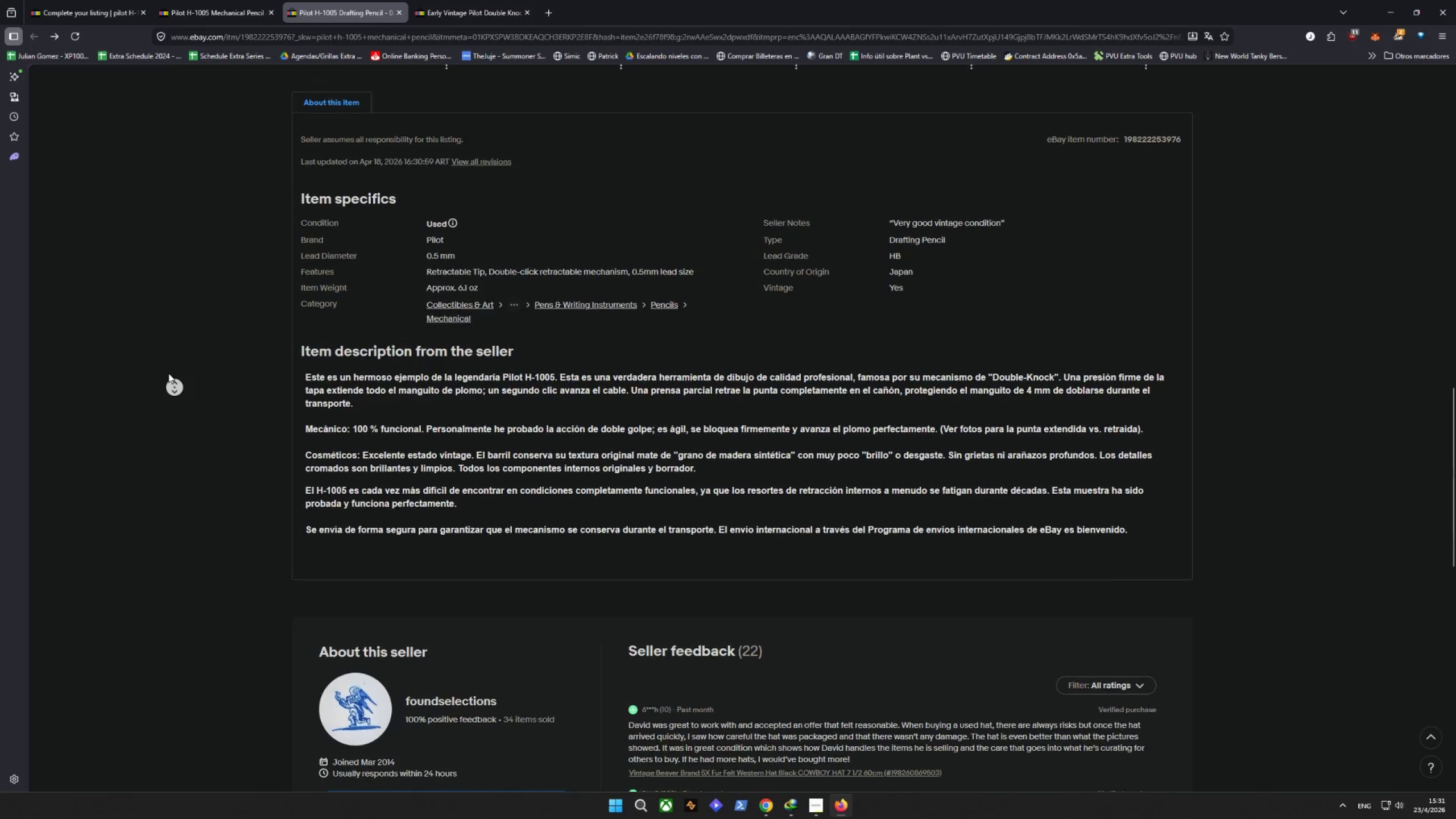 
left_click([462, 3])
 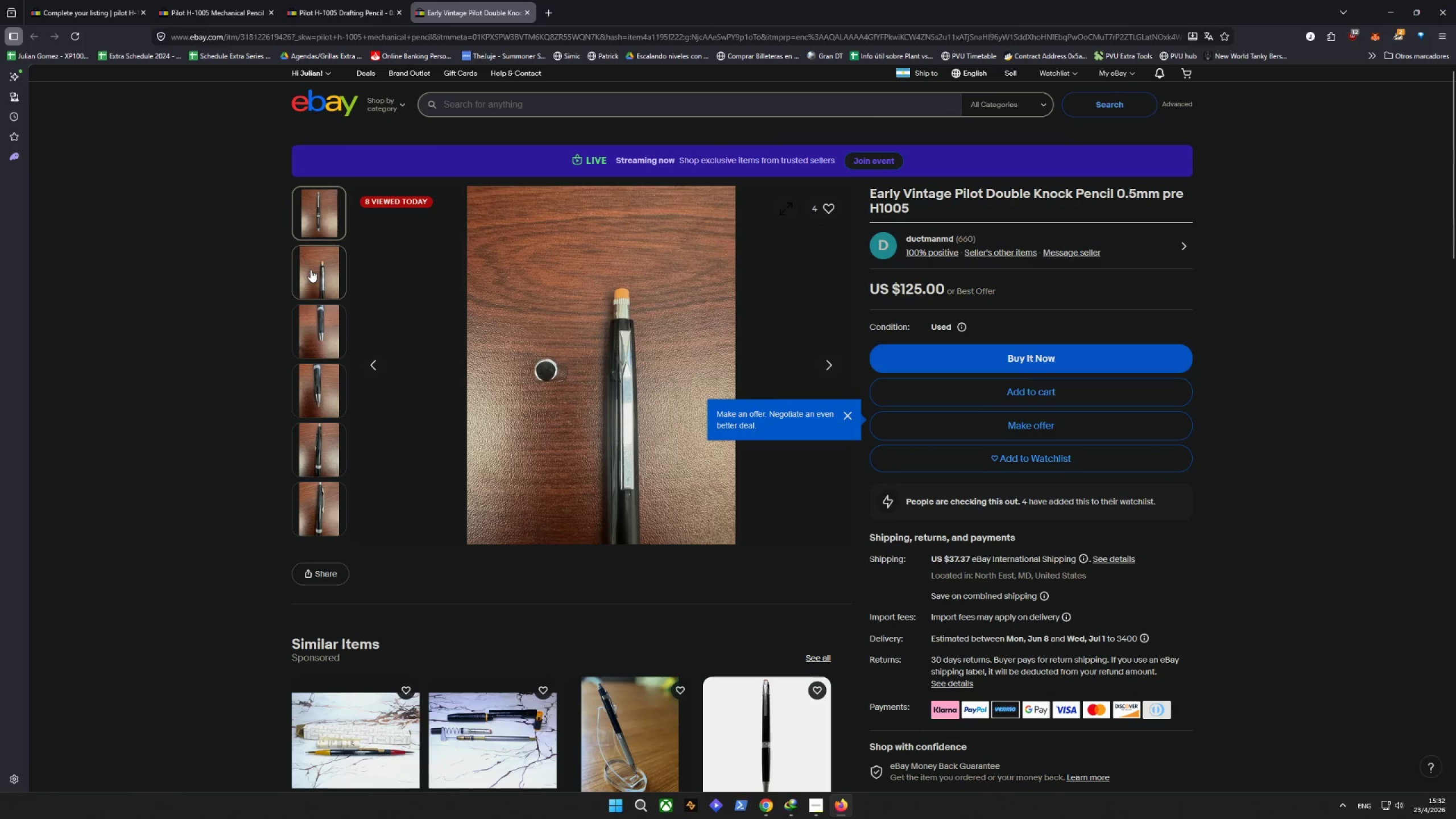 
left_click([355, 2])
 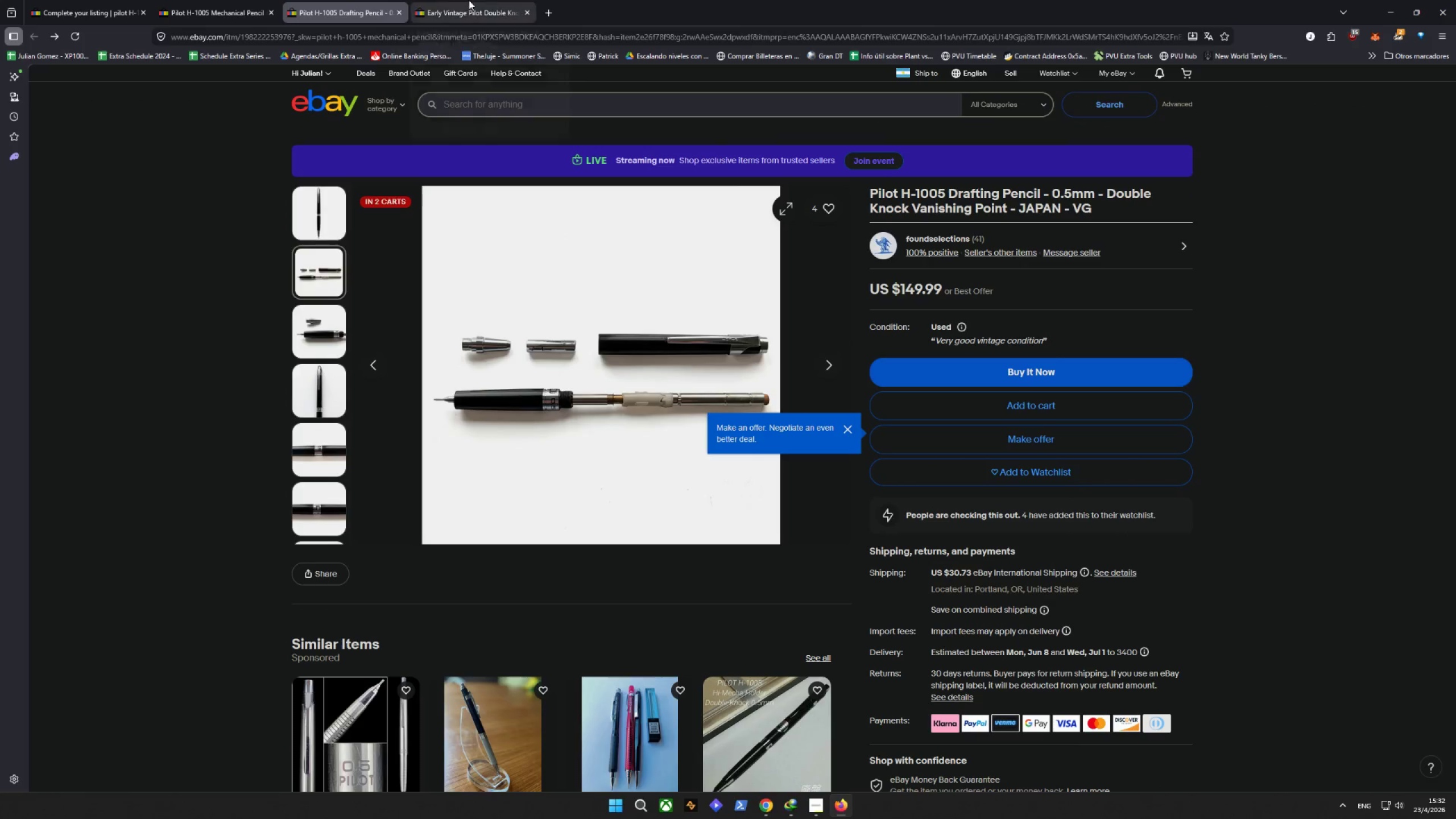 
left_click([485, 0])
 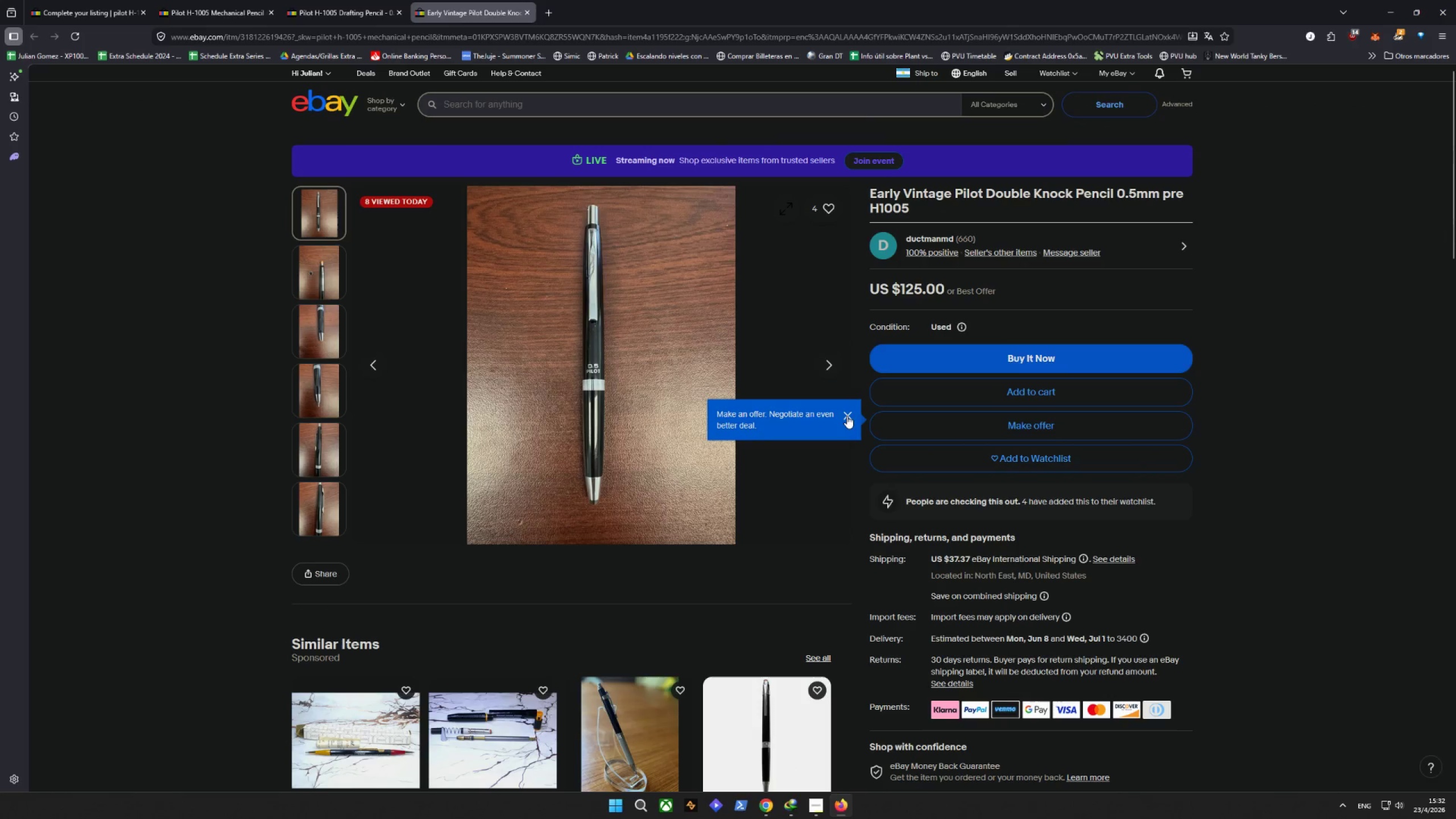 
left_click([846, 416])
 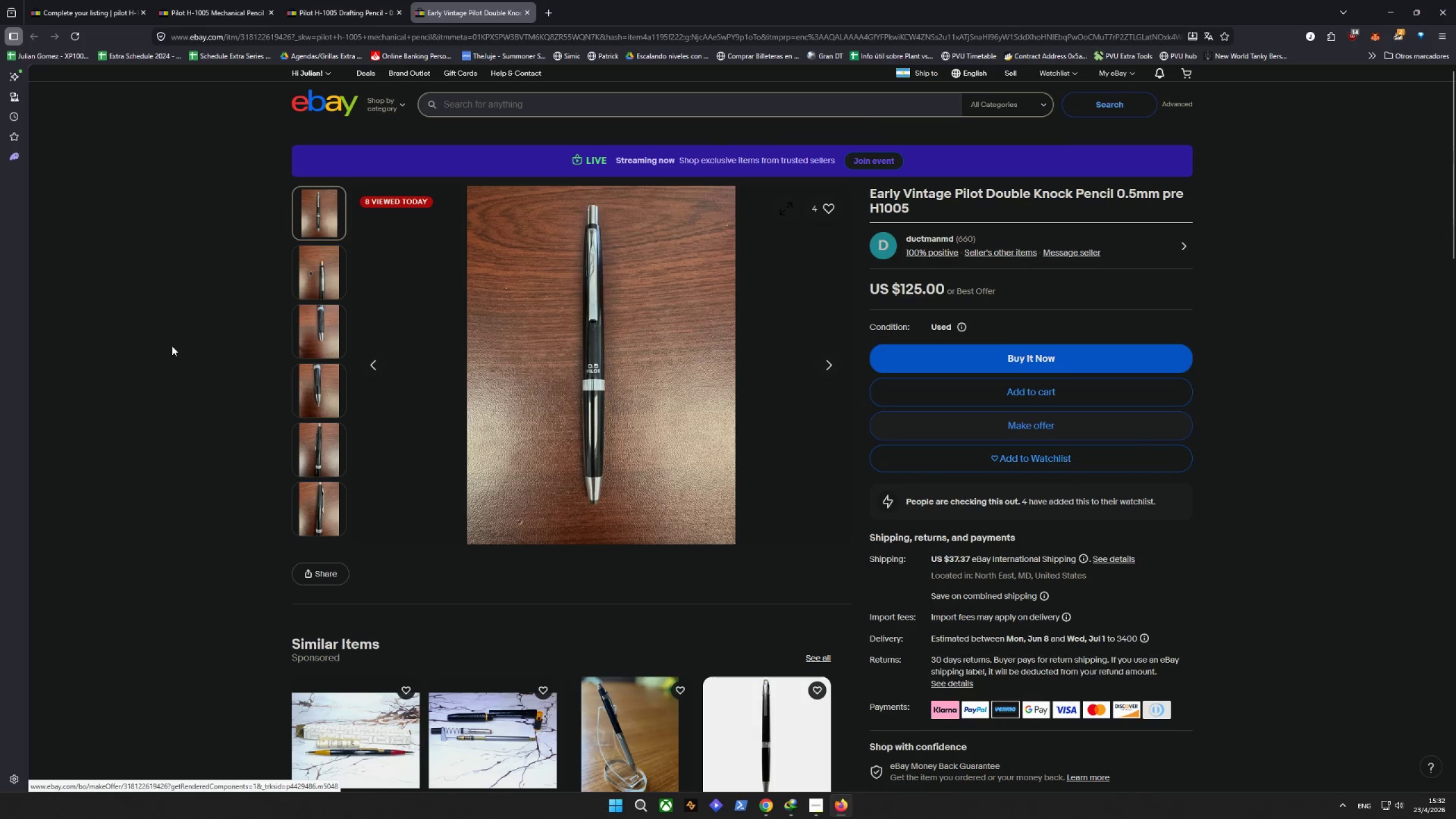 
scroll: coordinate [250, 348], scroll_direction: down, amount: 17.0
 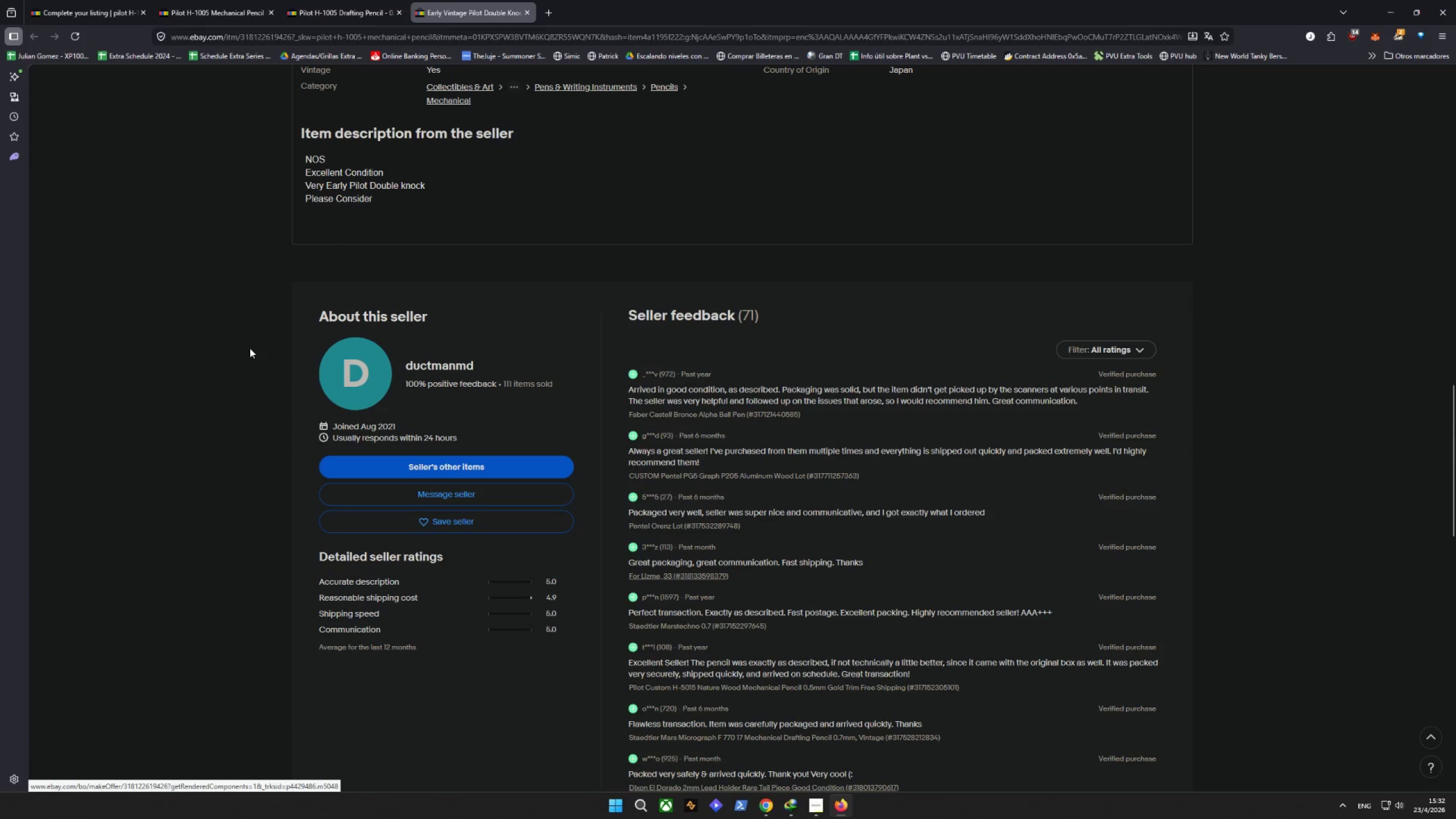 
scroll: coordinate [250, 348], scroll_direction: down, amount: 5.0
 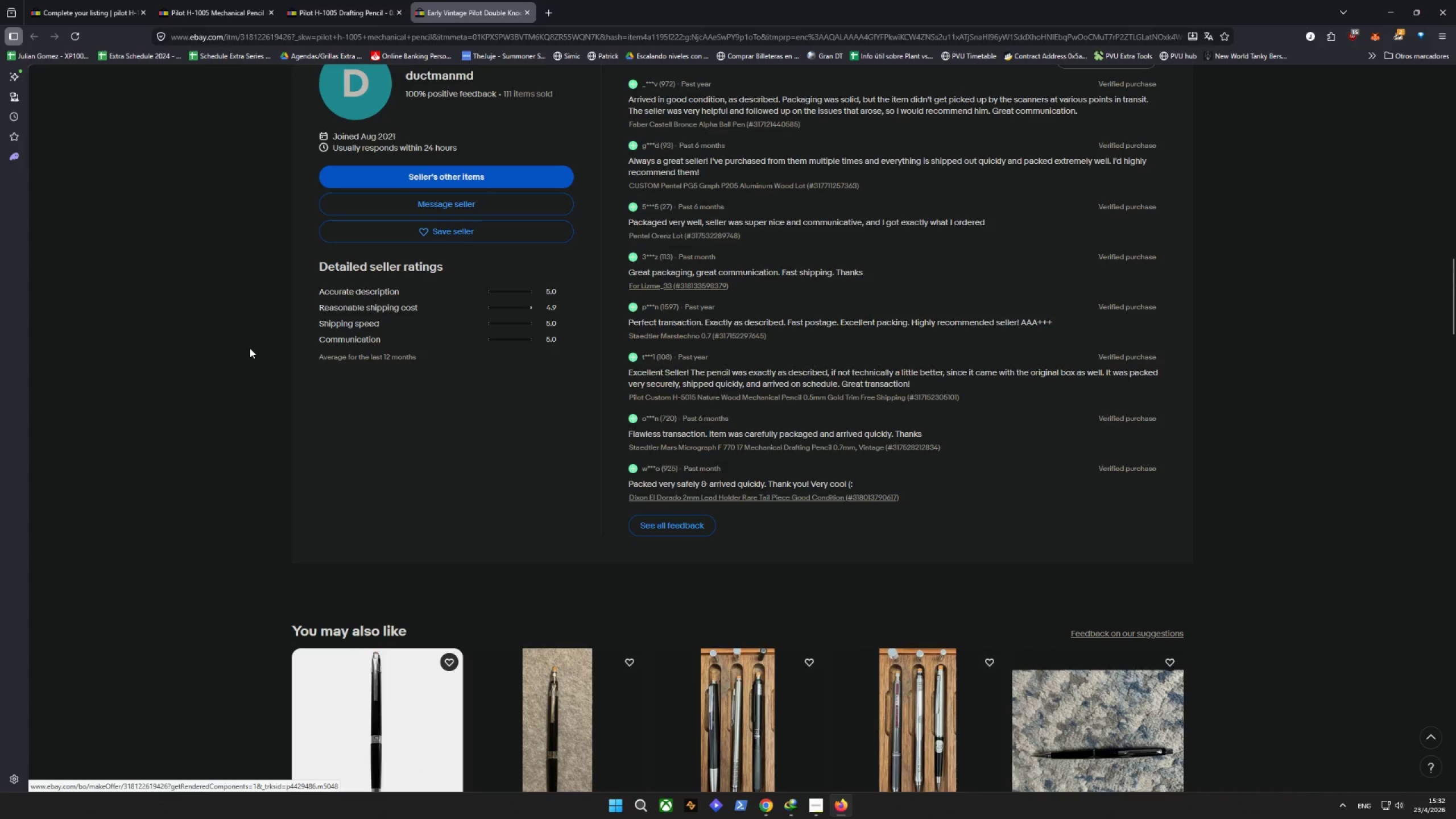 
scroll: coordinate [250, 348], scroll_direction: up, amount: 1.0
 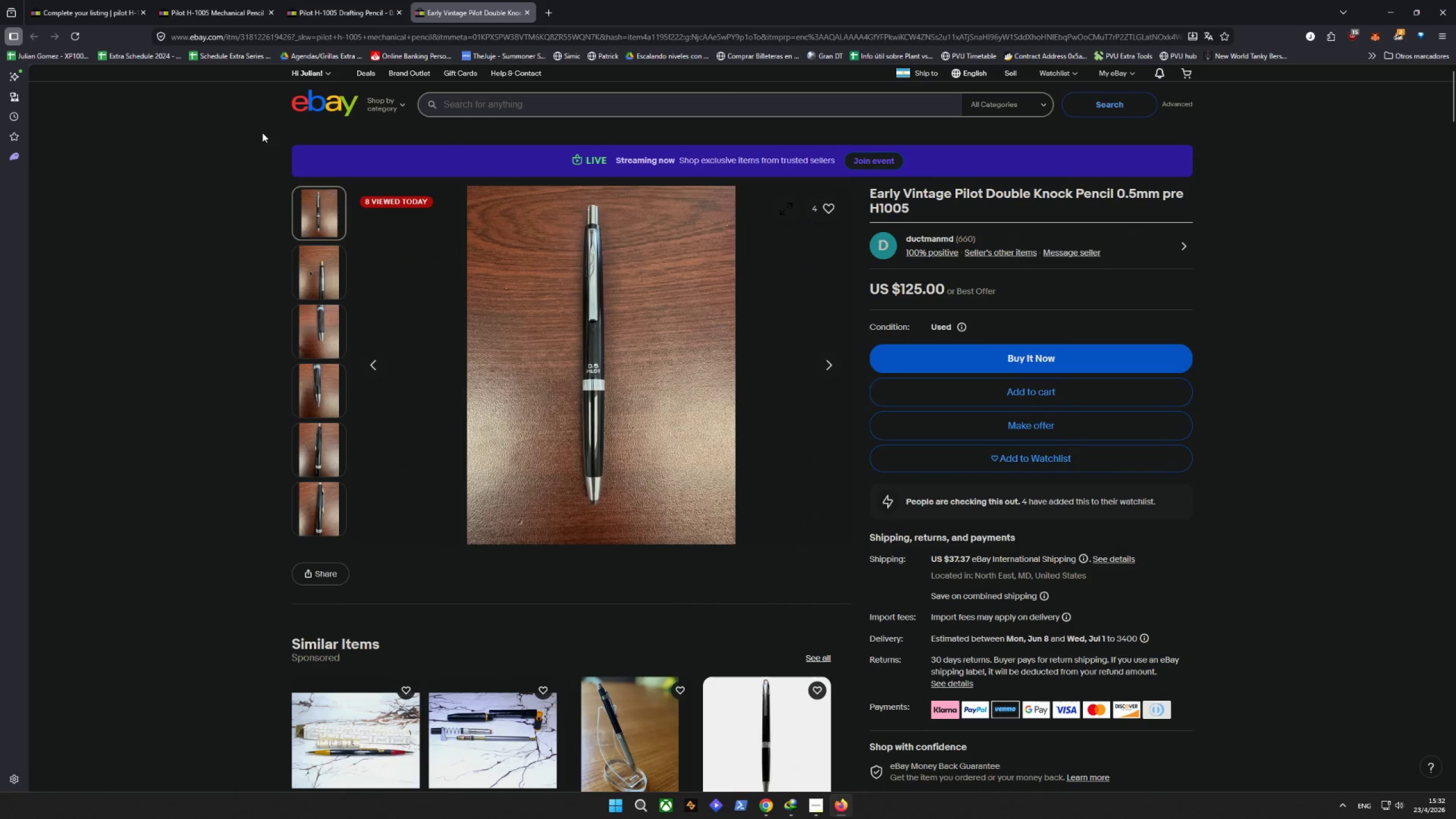 
left_click([81, 0])
 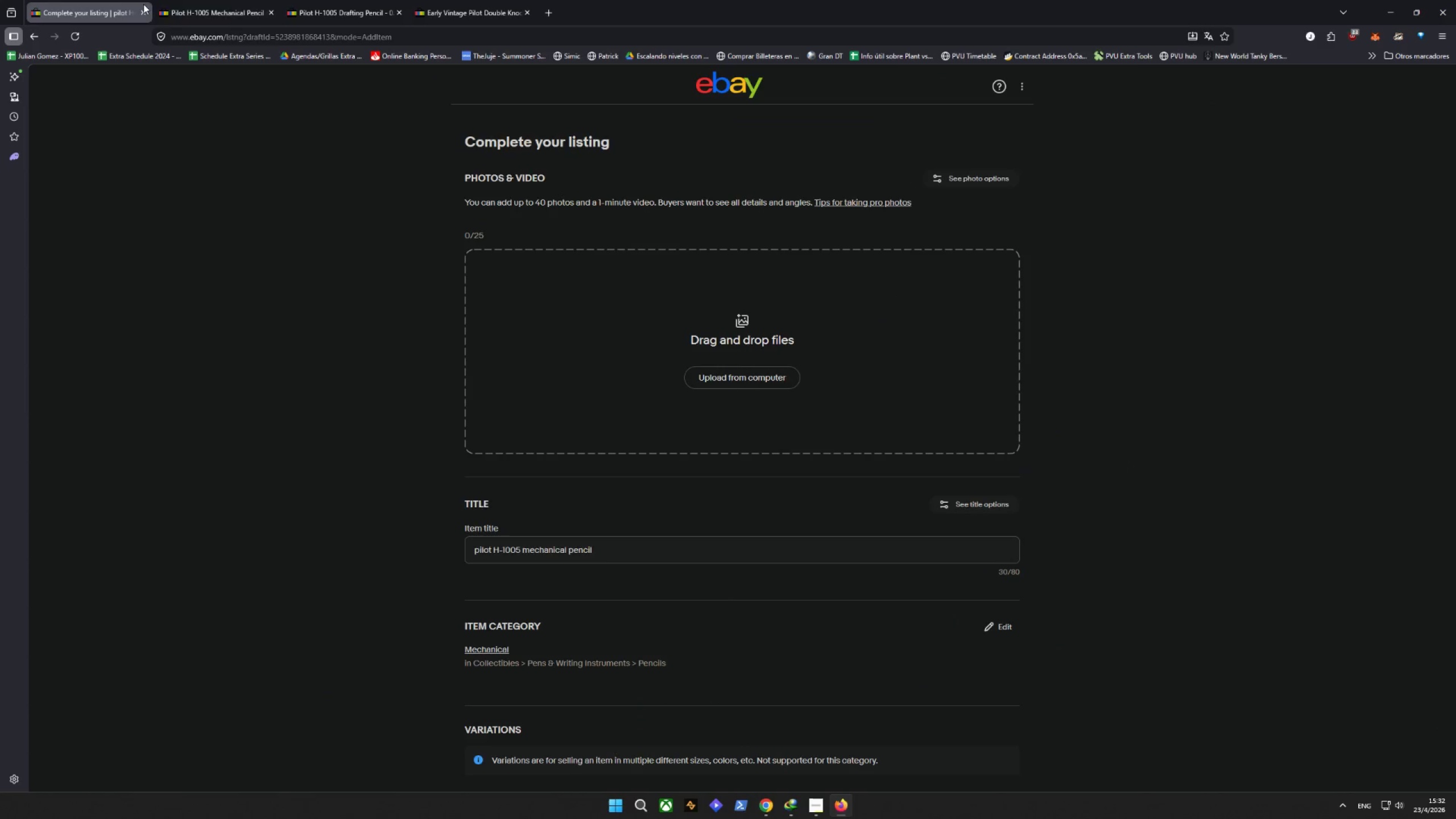 
left_click([206, 0])
 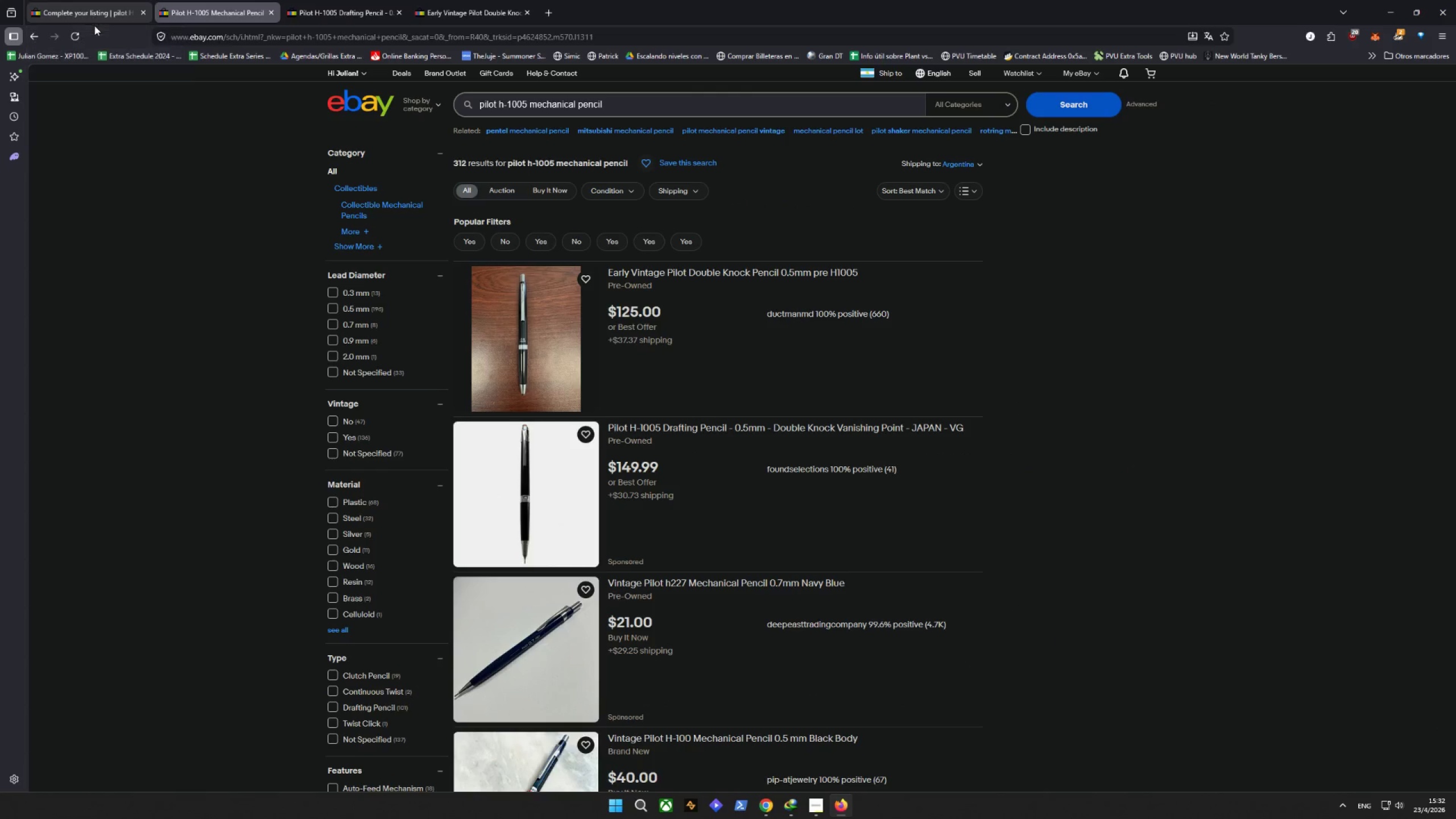 
left_click([236, 0])
 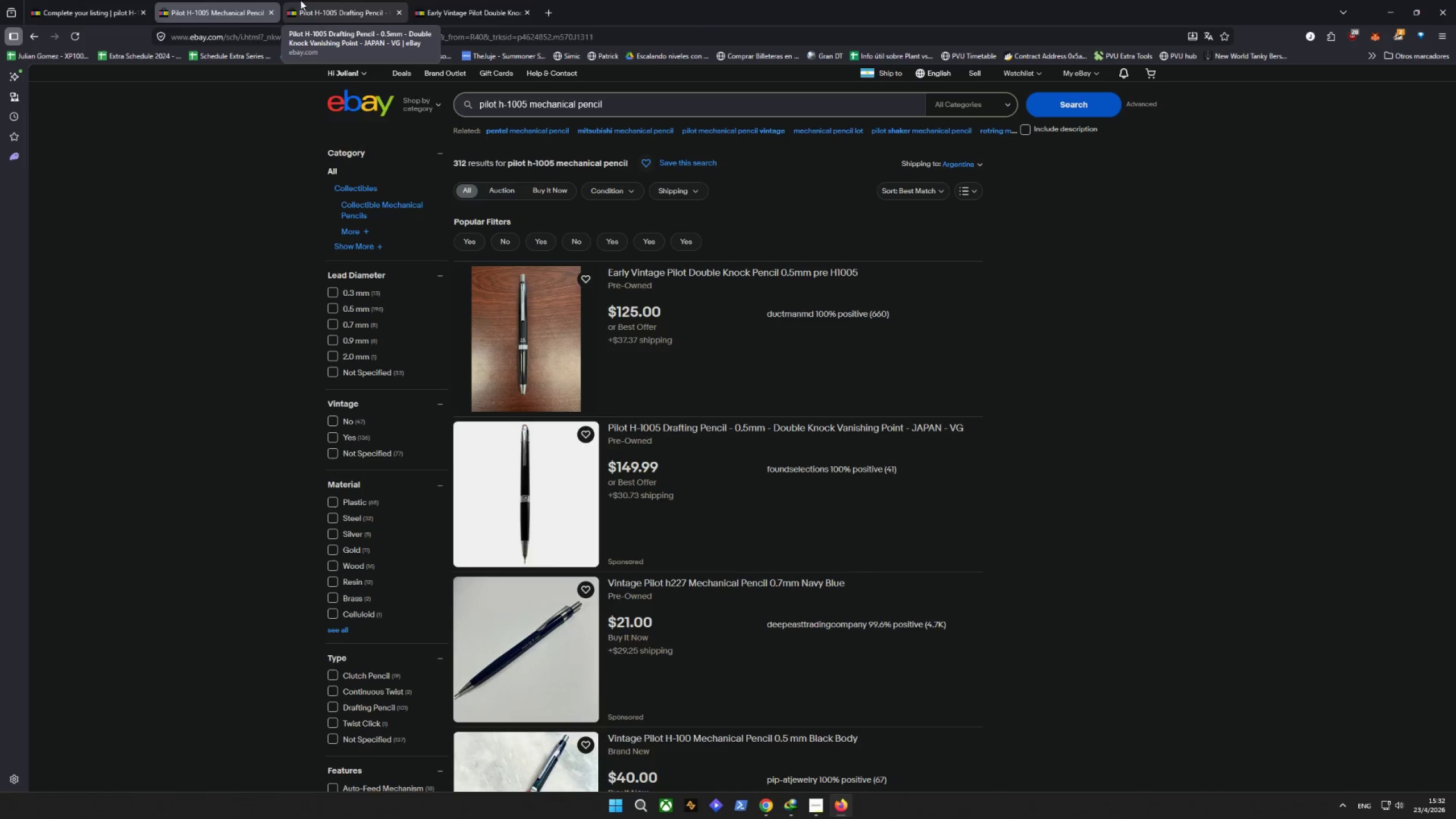 
left_click([333, 0])
 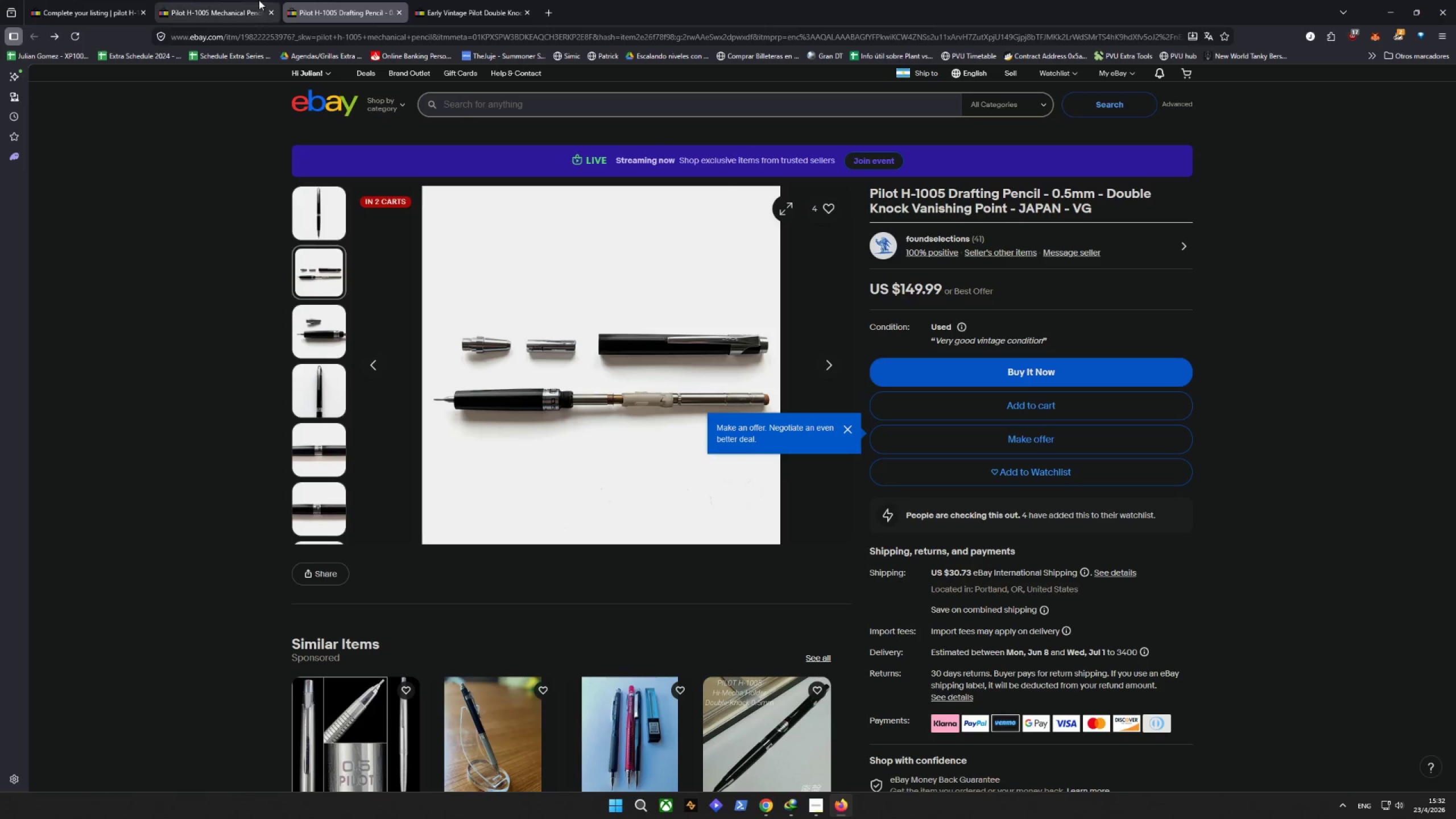 
left_click([189, 0])
 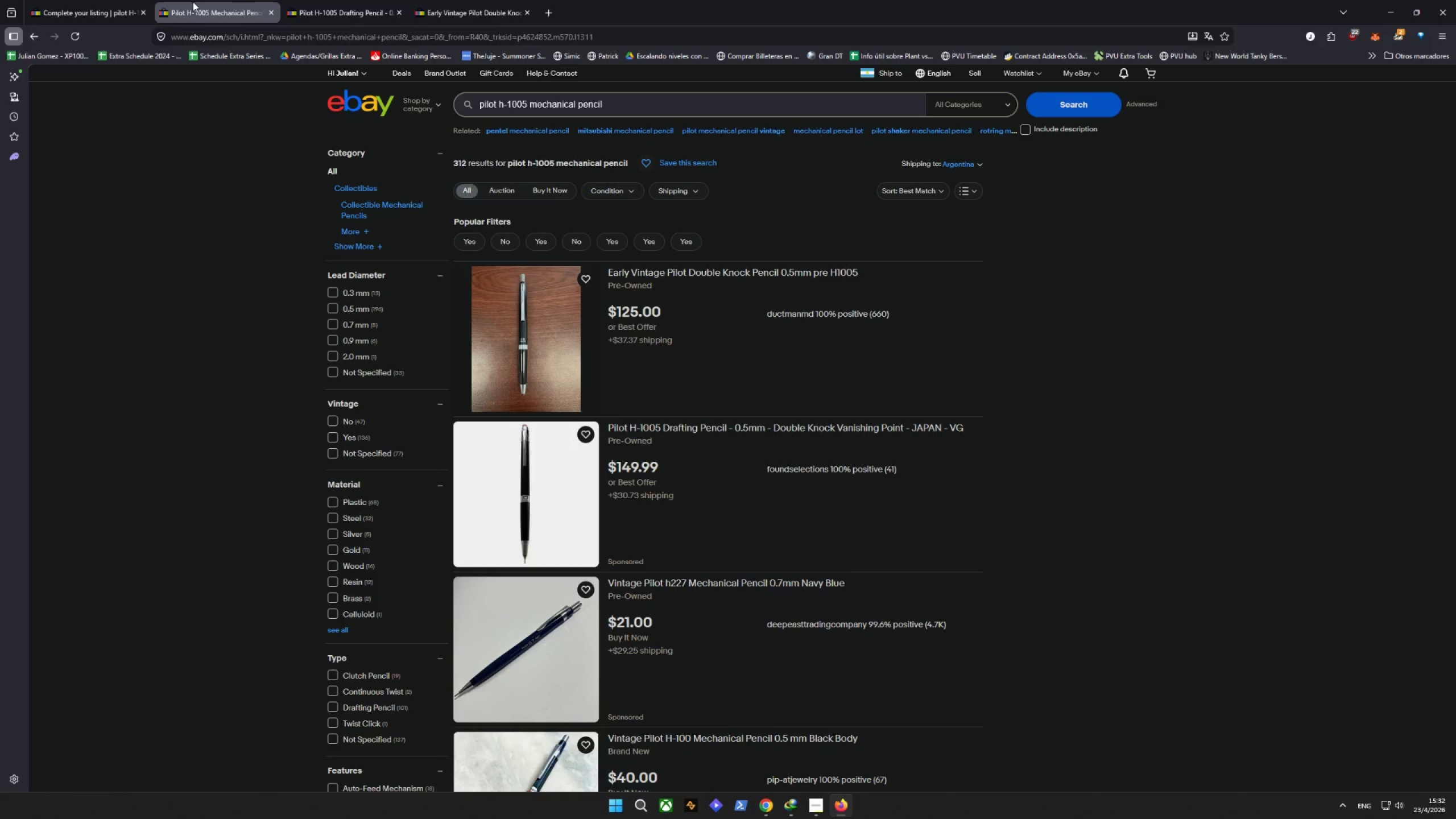 
wait(11.84)
 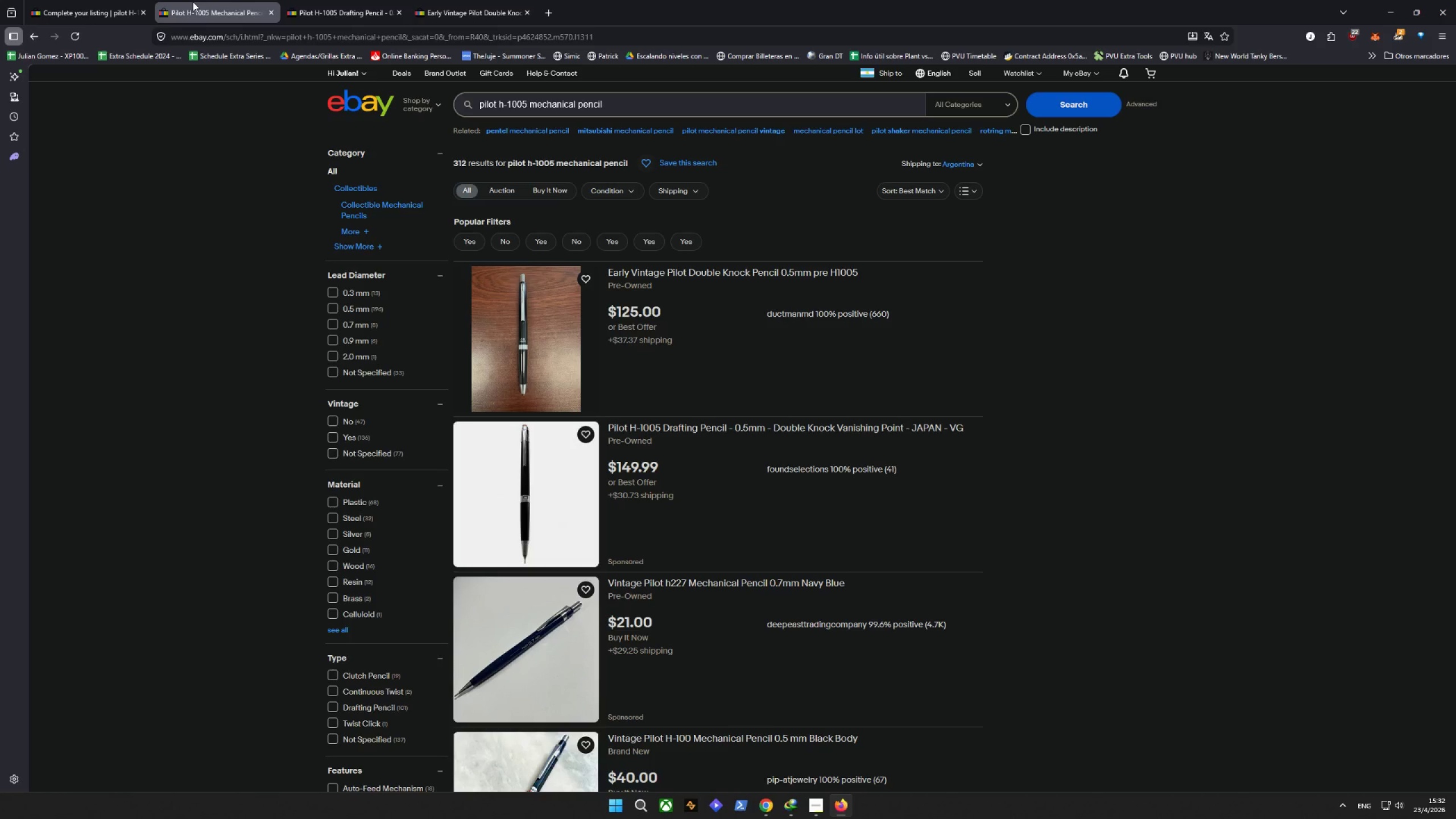 
scroll: coordinate [185, 0], scroll_direction: up, amount: 1.0
 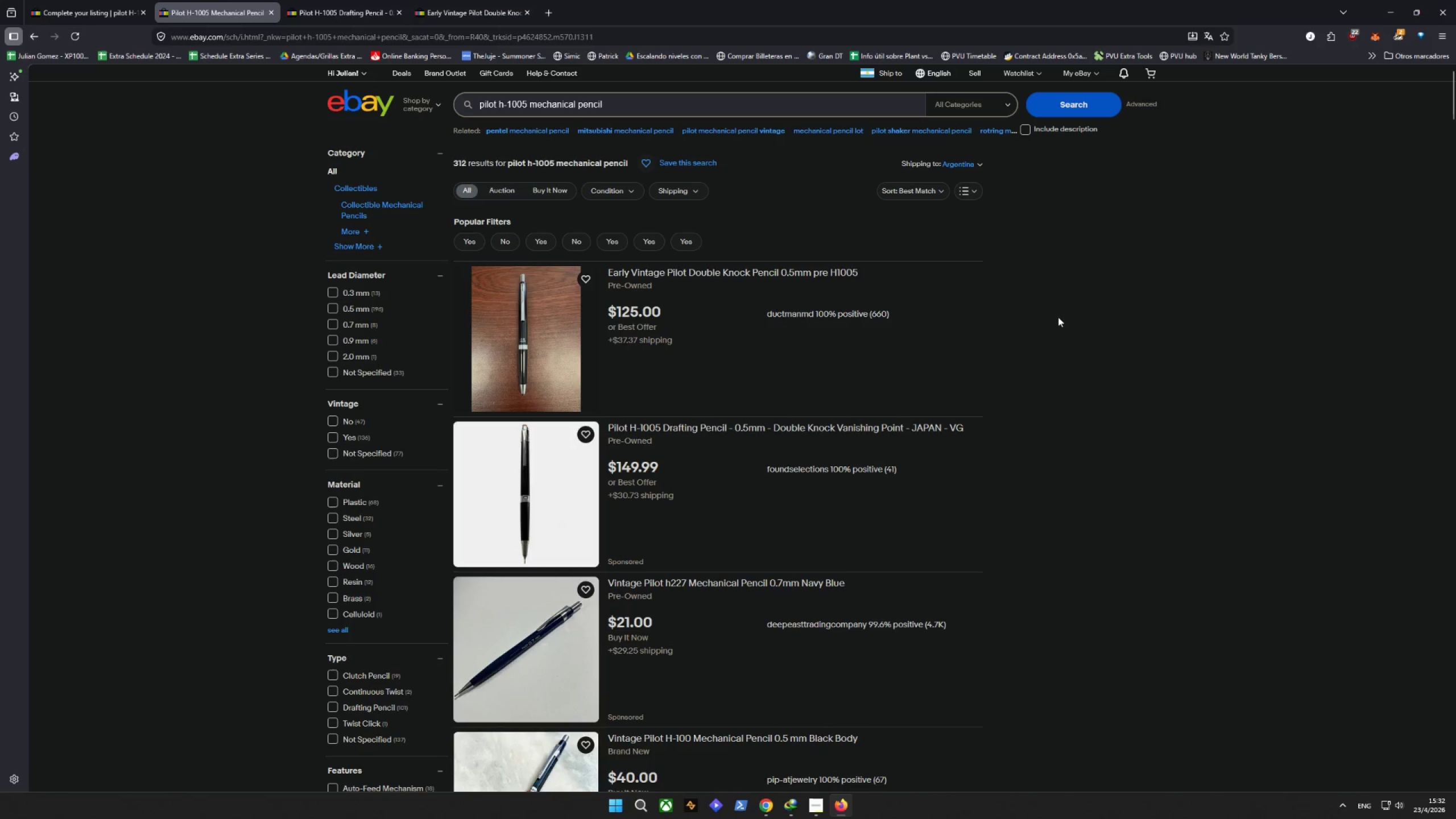 
scroll: coordinate [1006, 315], scroll_direction: down, amount: 23.0
 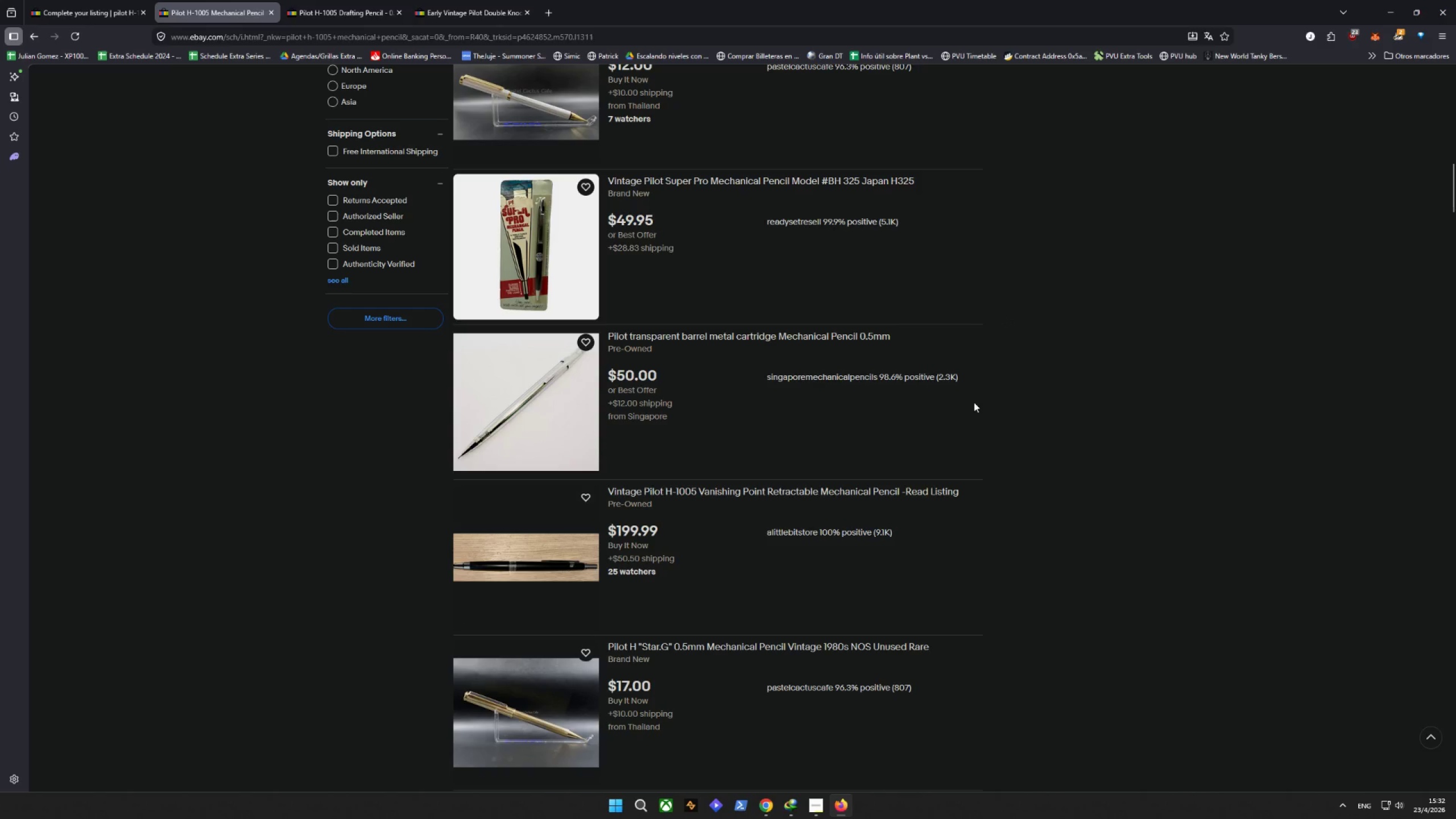 
wait(6.45)
 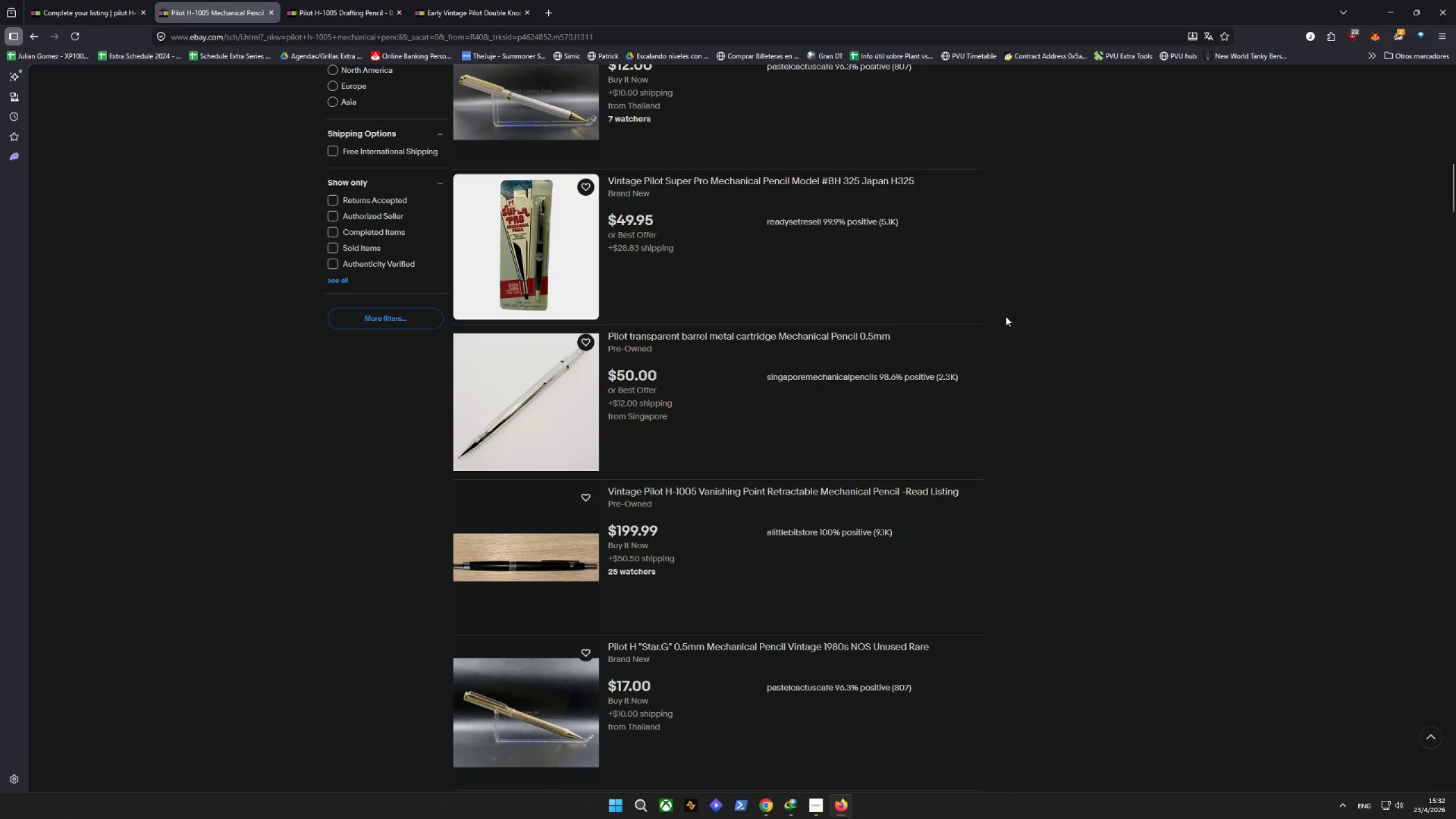 
scroll: coordinate [966, 415], scroll_direction: down, amount: 2.0
 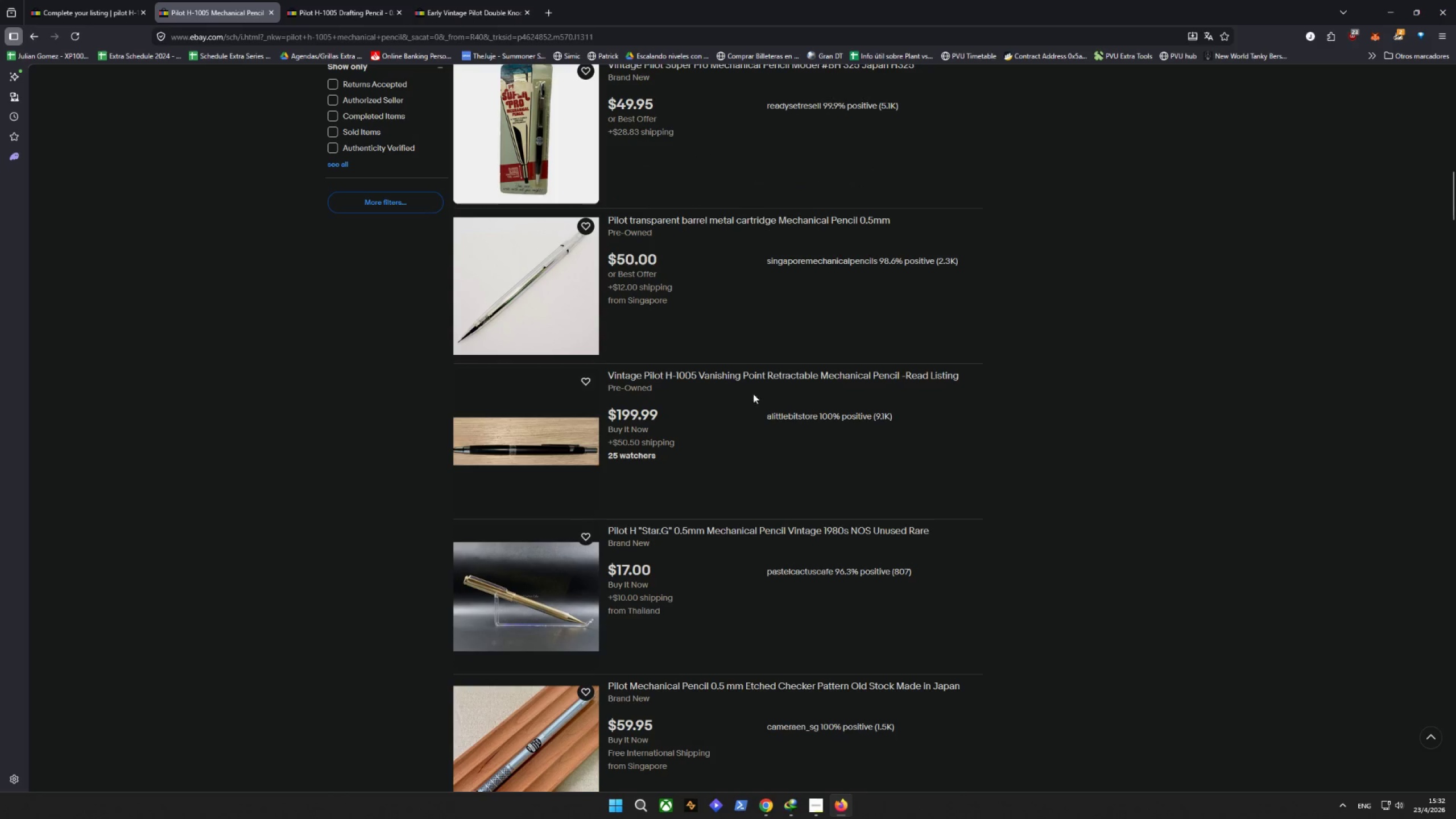 
left_click([739, 376])
 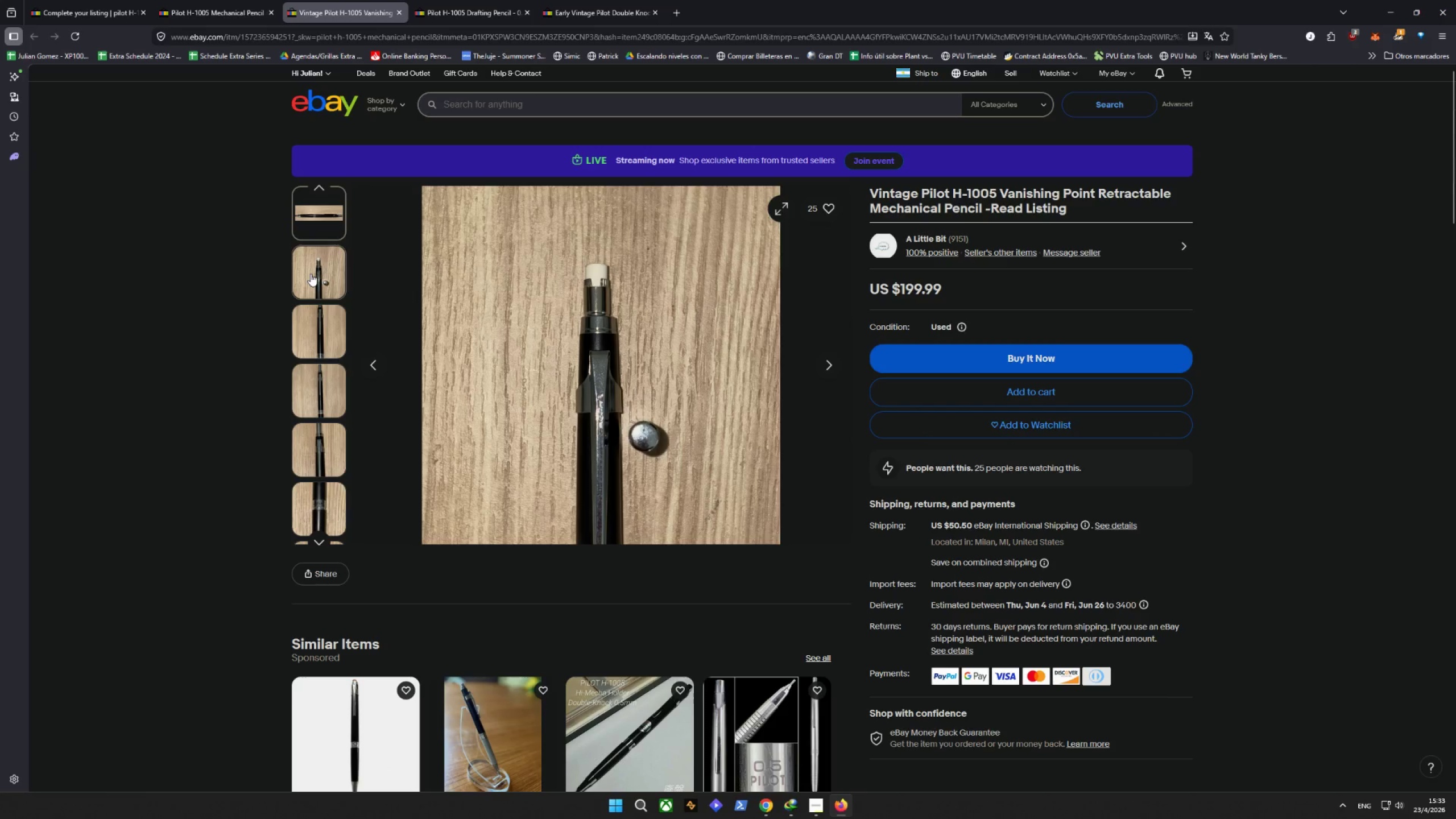 
wait(9.12)
 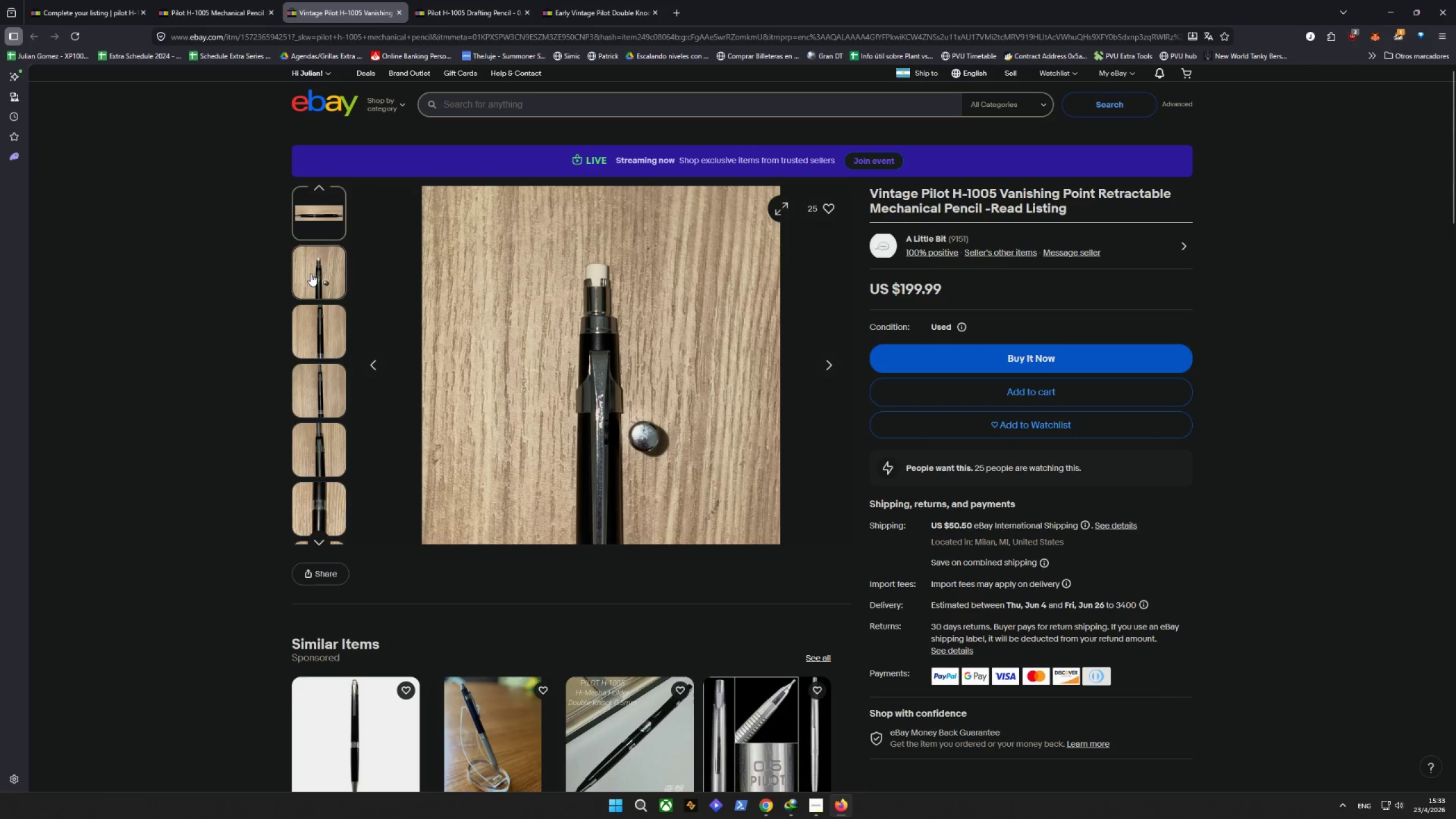 
scroll: coordinate [118, 469], scroll_direction: down, amount: 17.0
 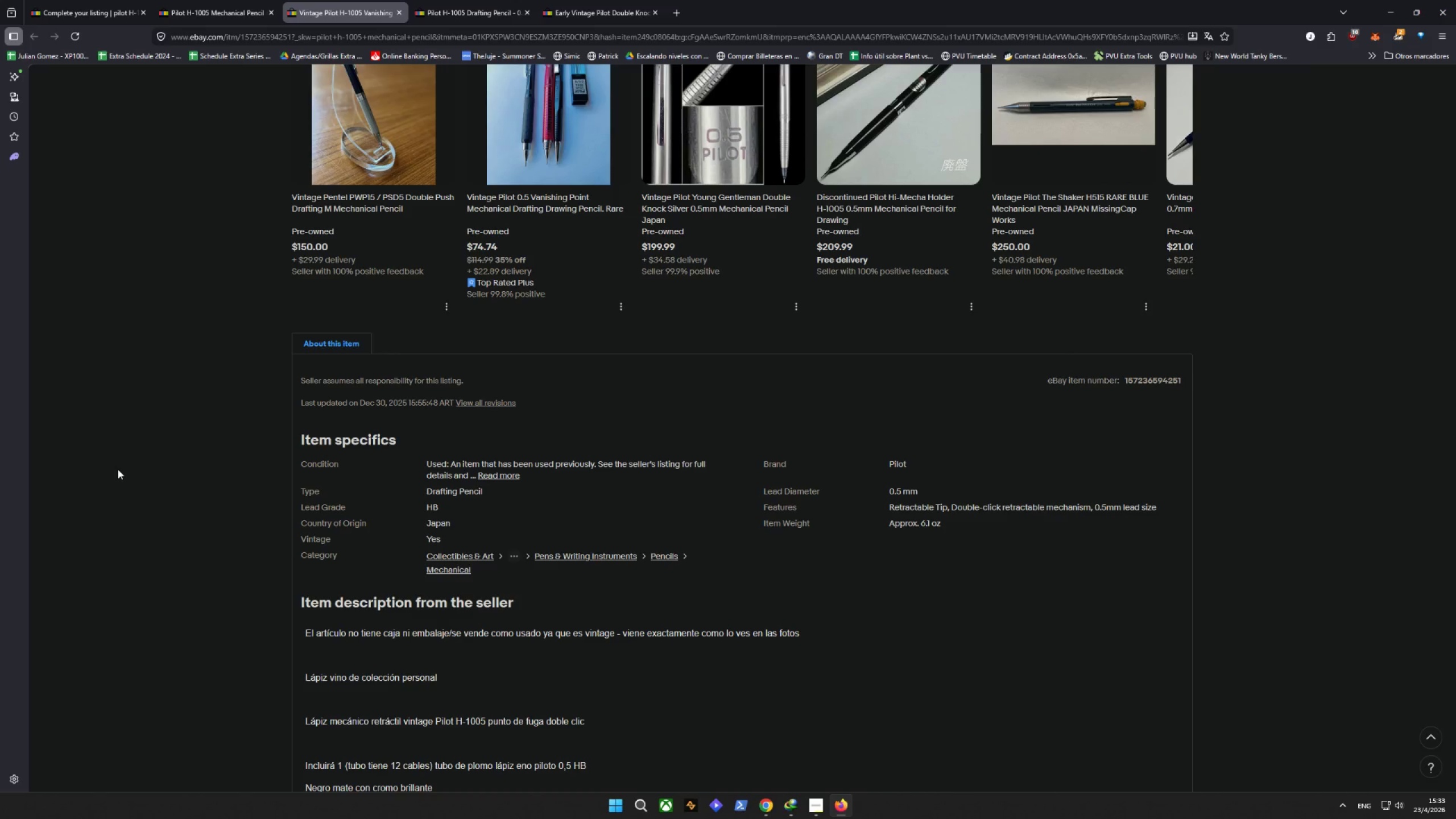 
wait(5.39)
 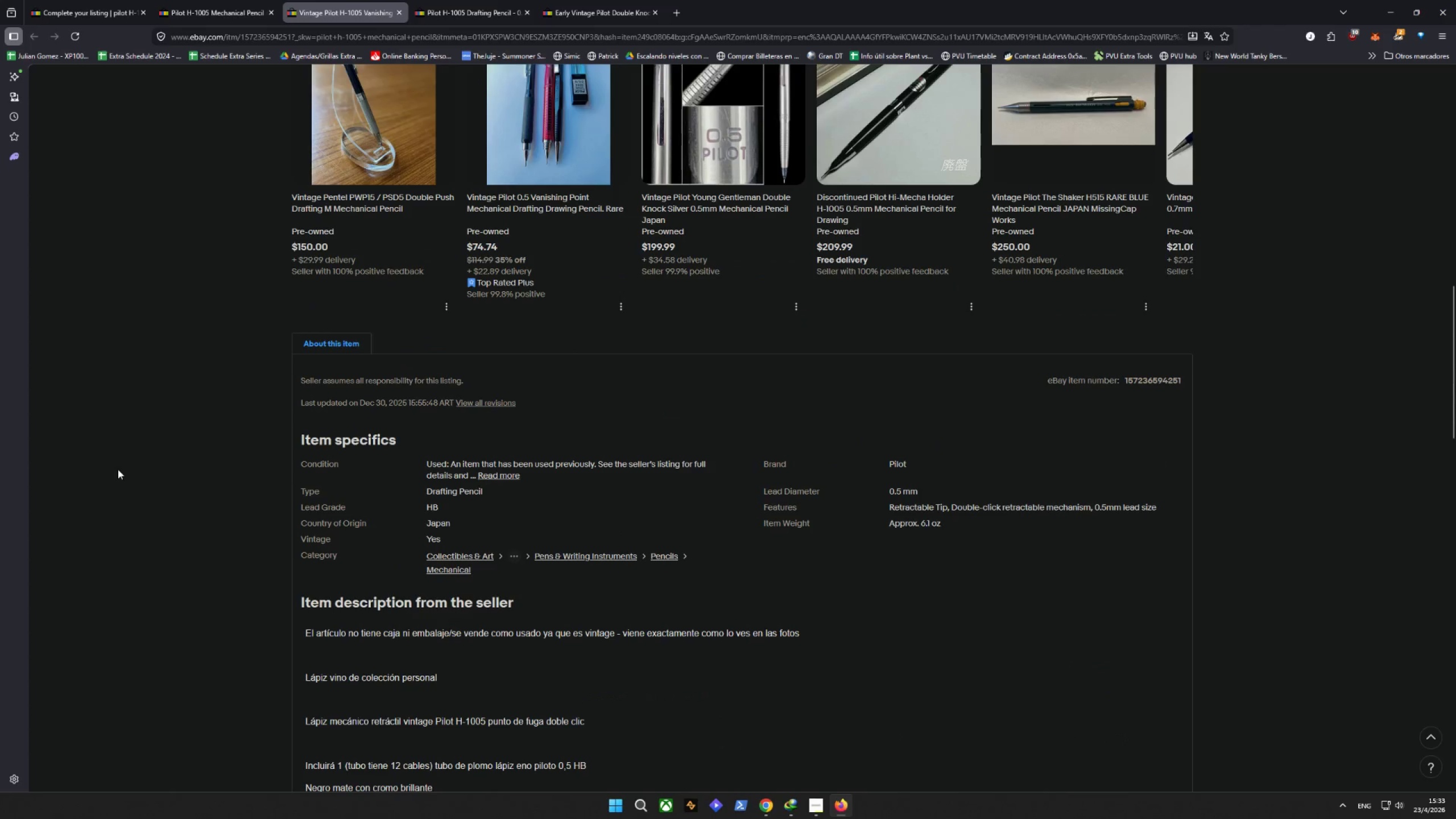 
scroll: coordinate [118, 470], scroll_direction: down, amount: 11.0
 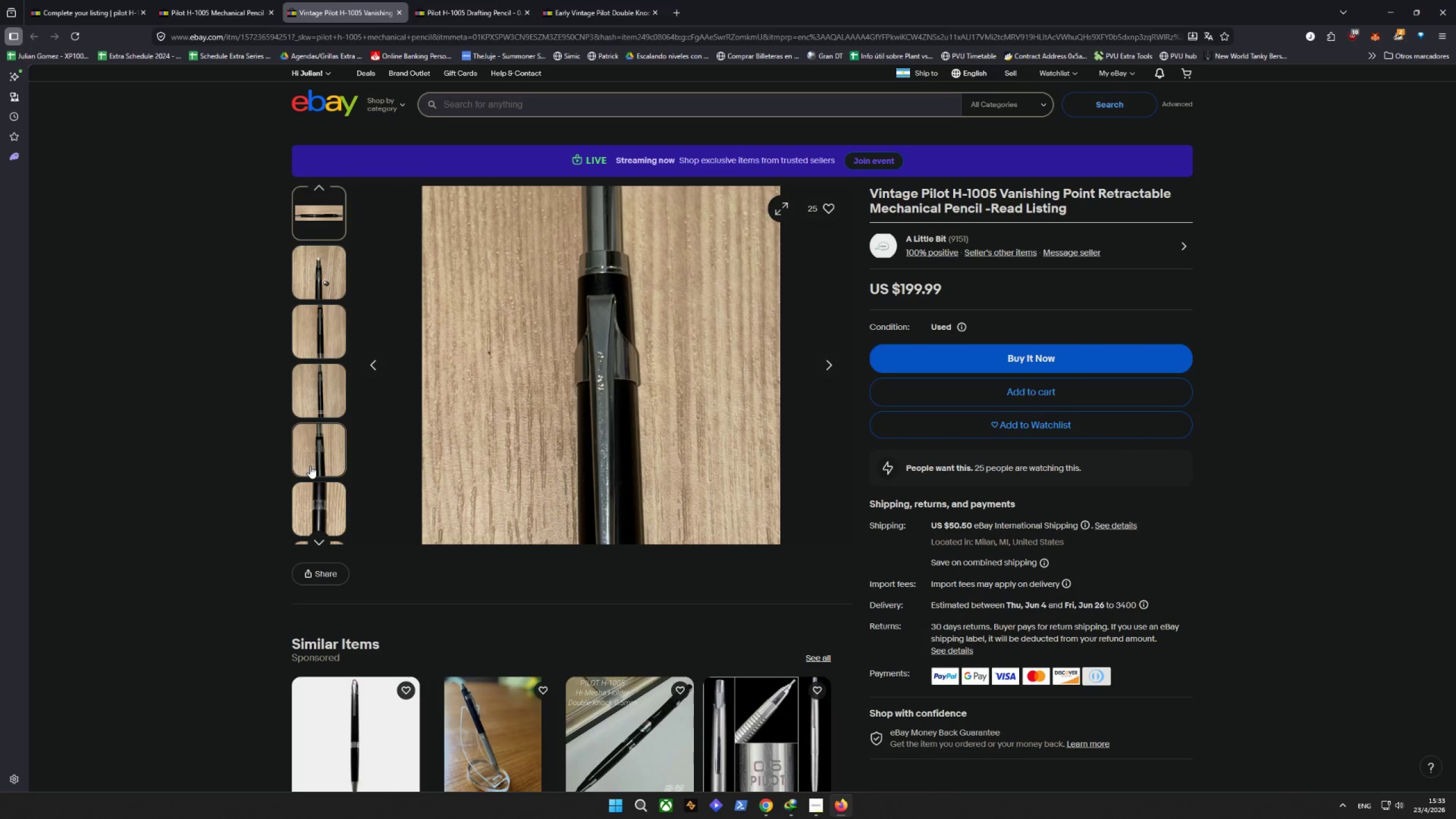 
wait(13.11)
 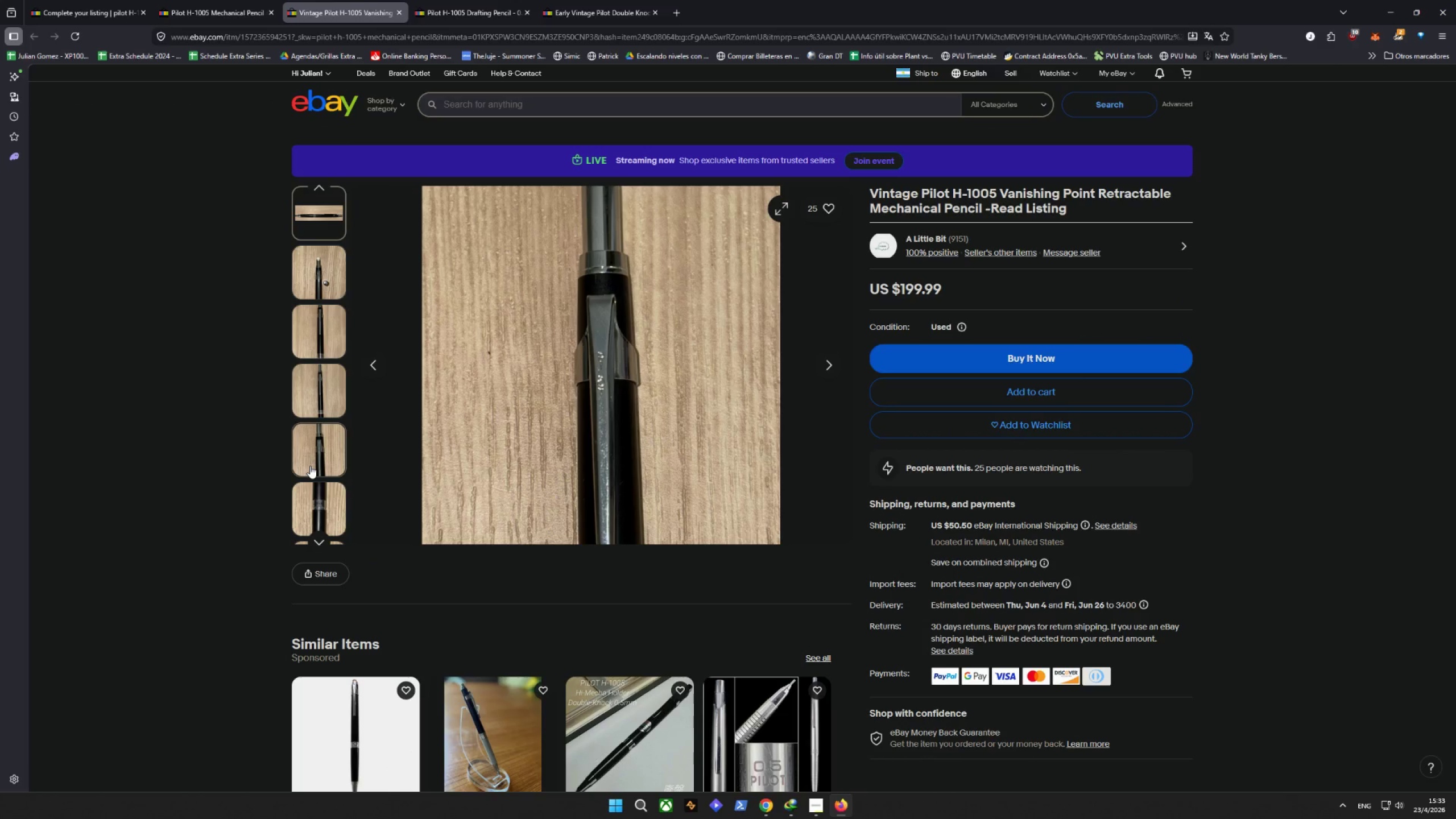 
left_click([1251, 526])
 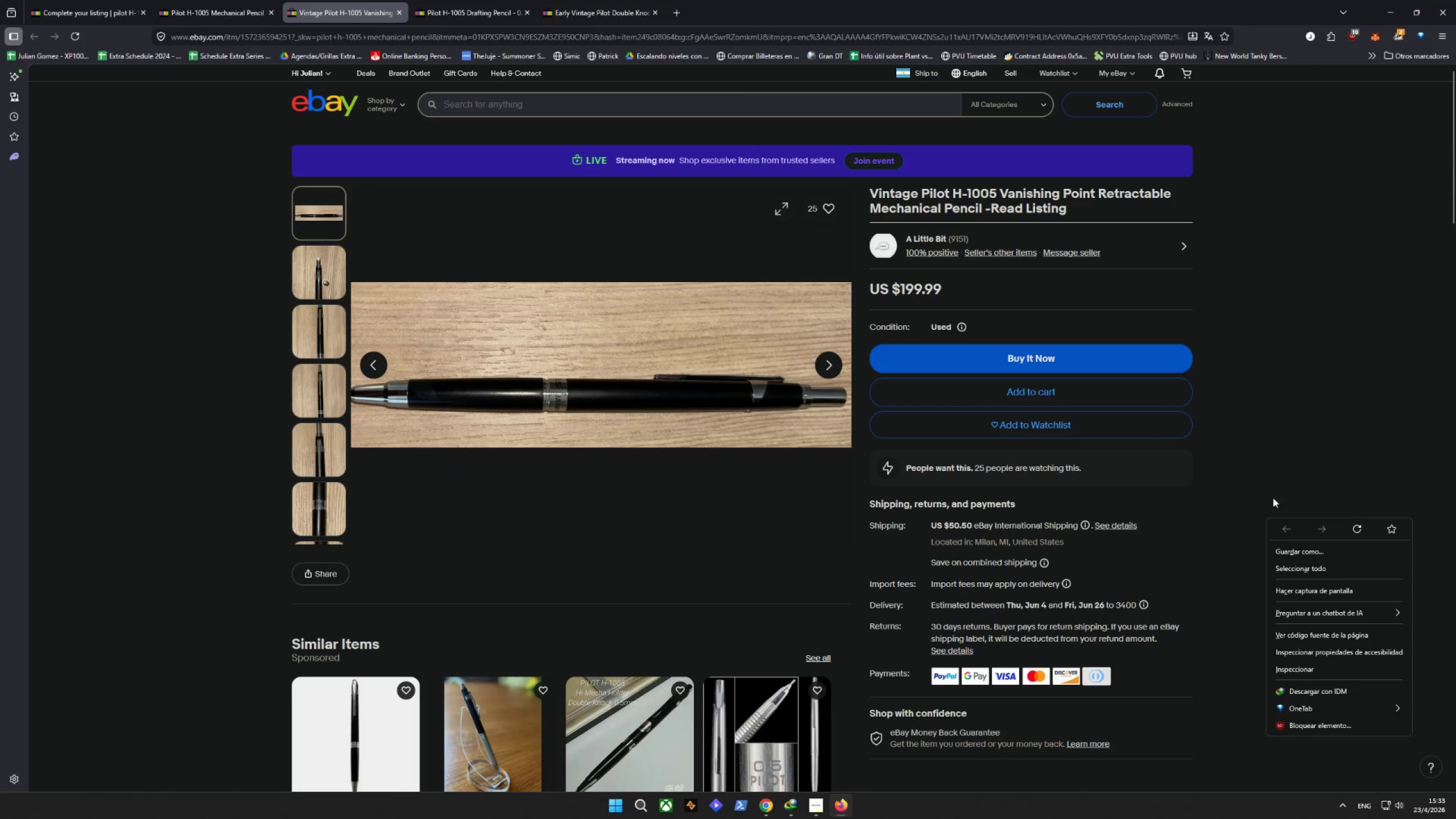 
left_click_drag(start_coordinate=[1265, 427], to_coordinate=[1267, 423])
 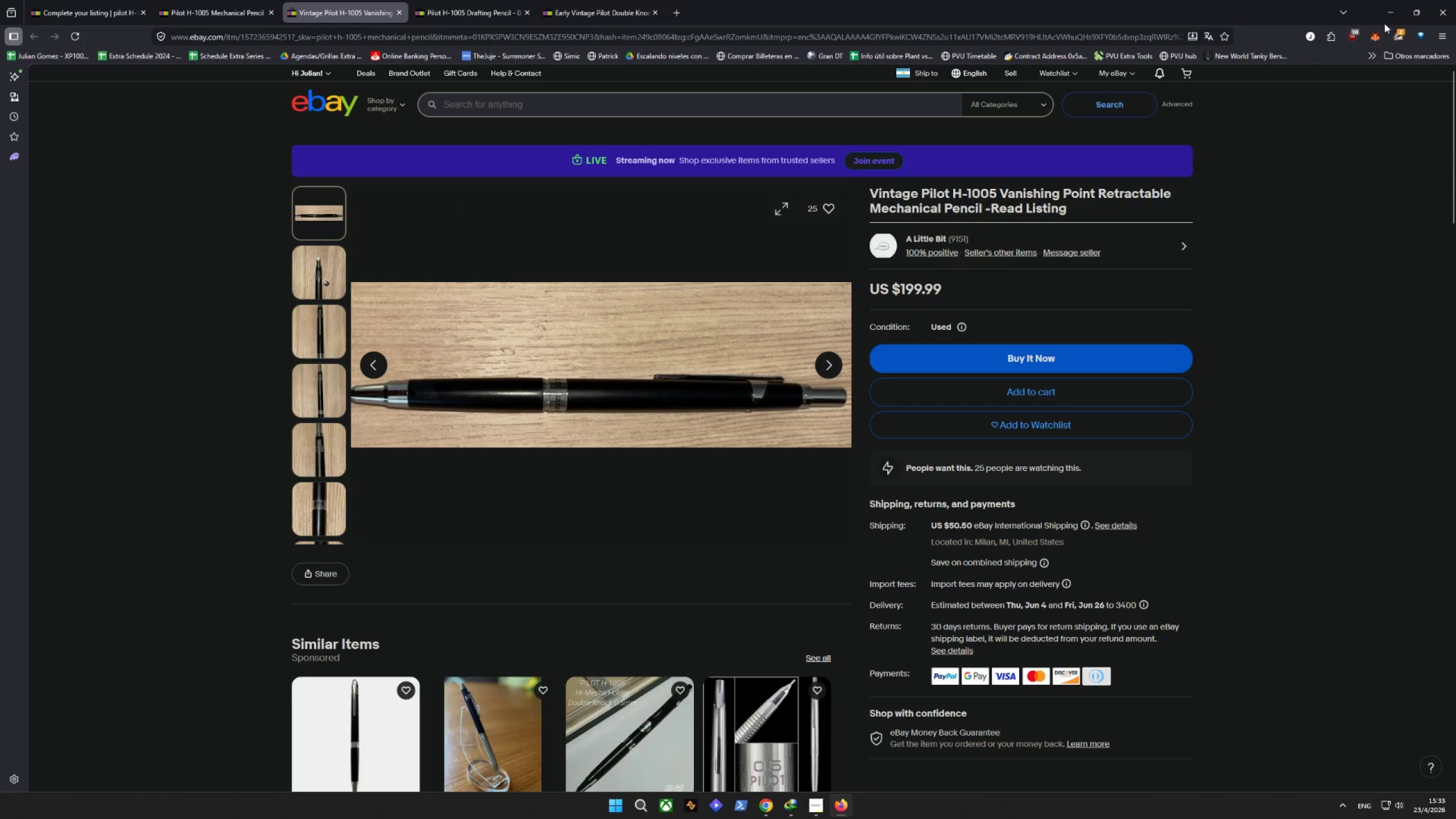 
left_click([1405, 6])
 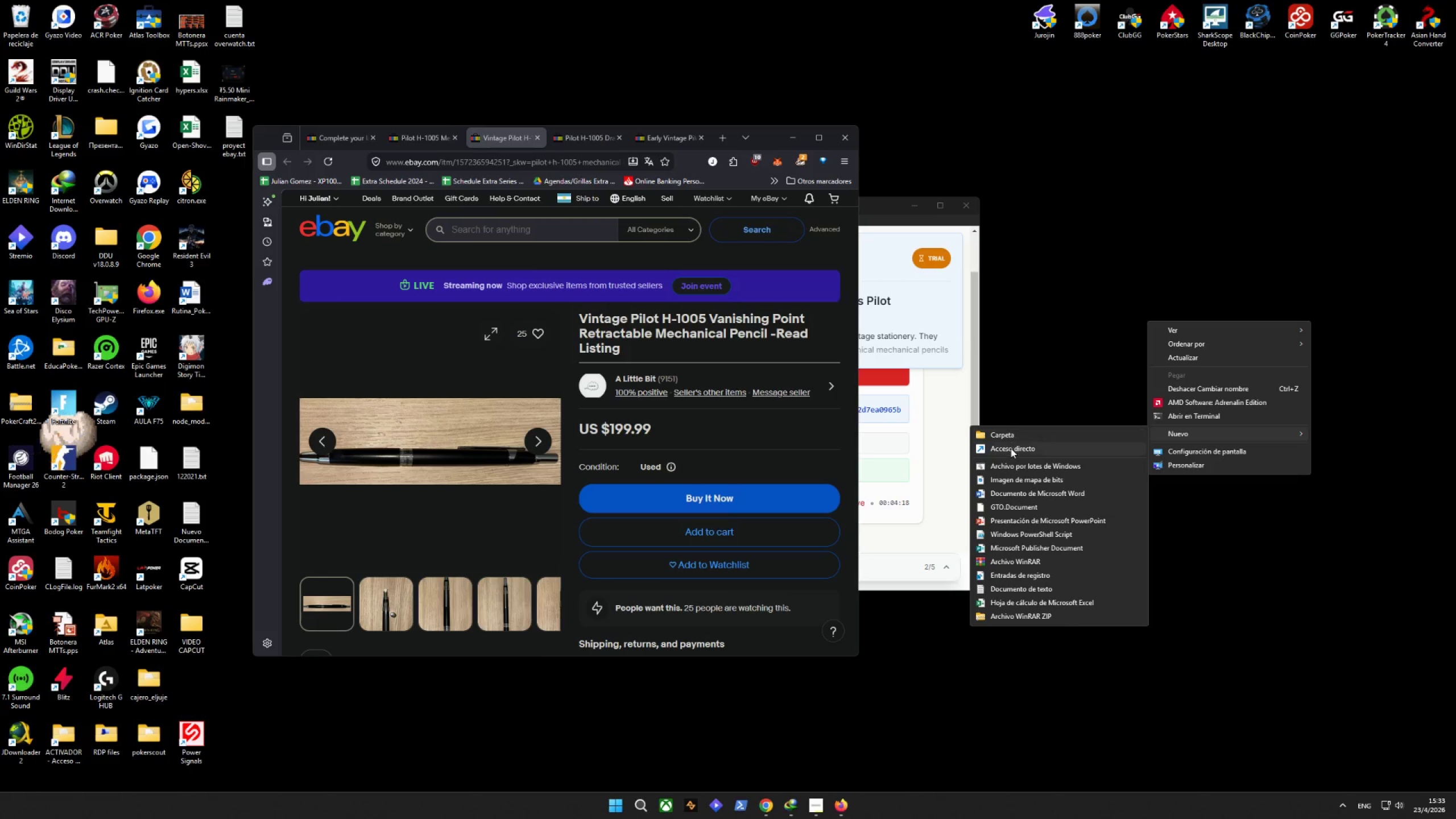 
wait(5.11)
 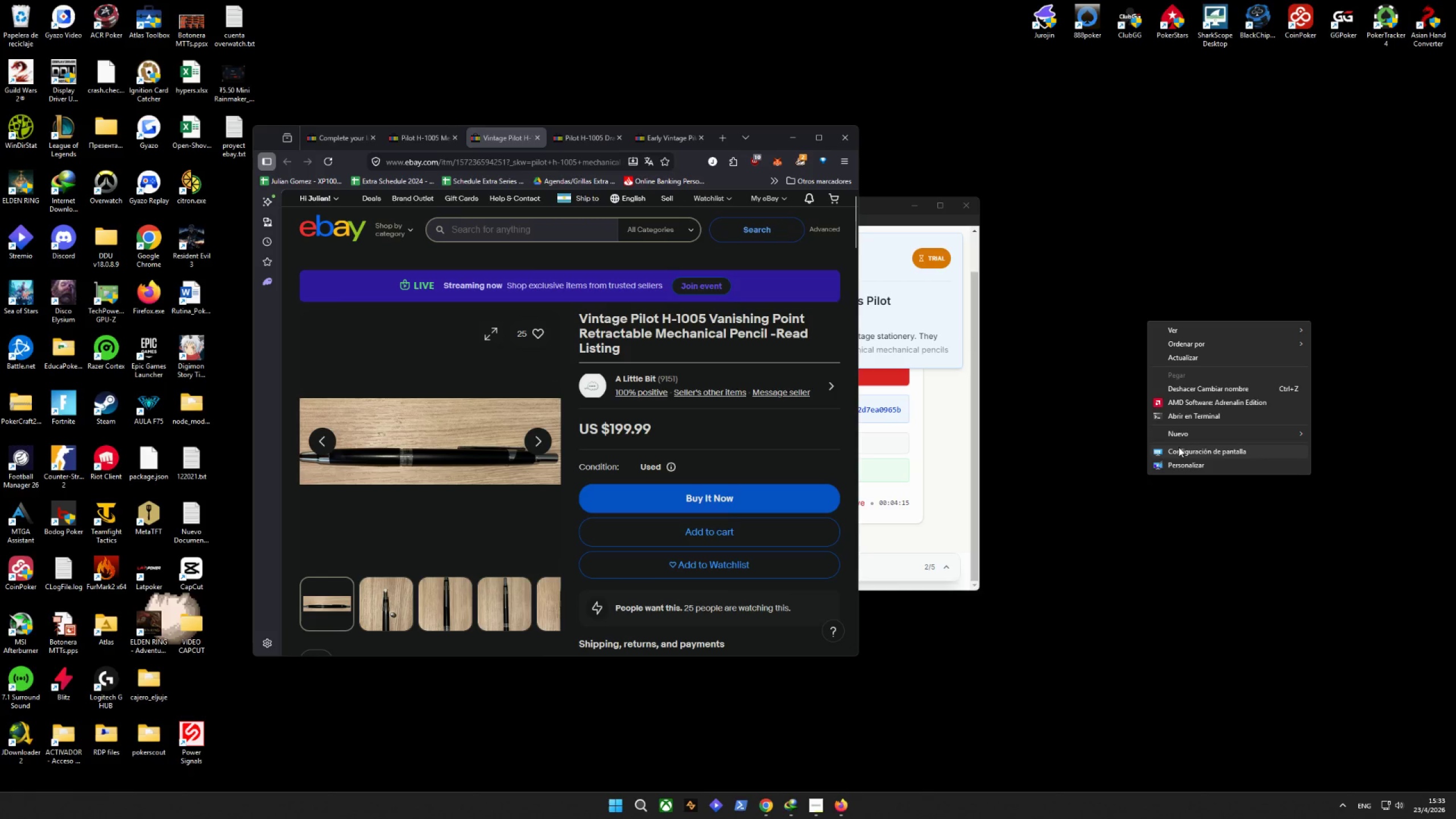 
left_click([993, 588])
 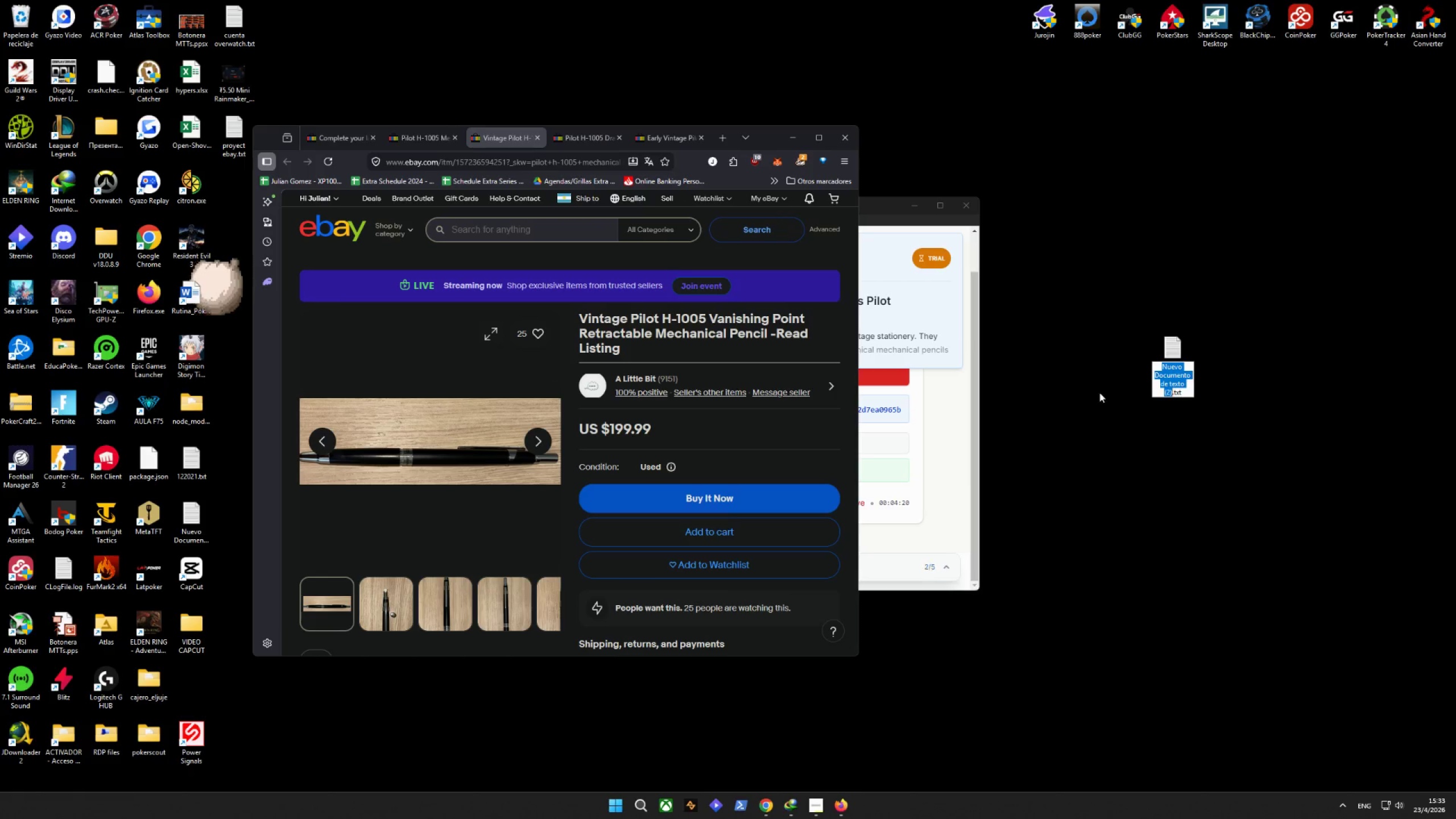 
left_click([1199, 473])
 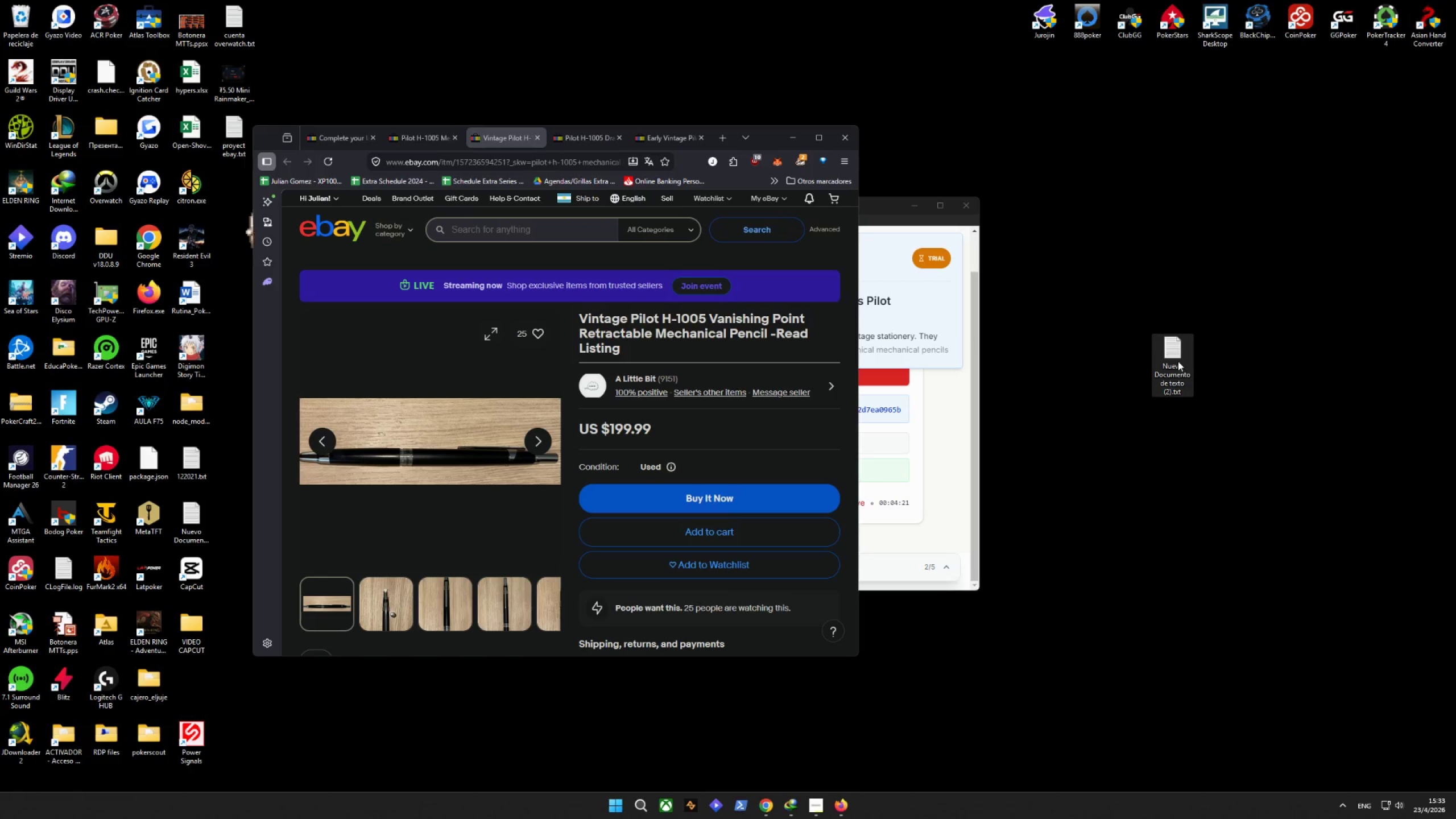 
double_click([1178, 361])
 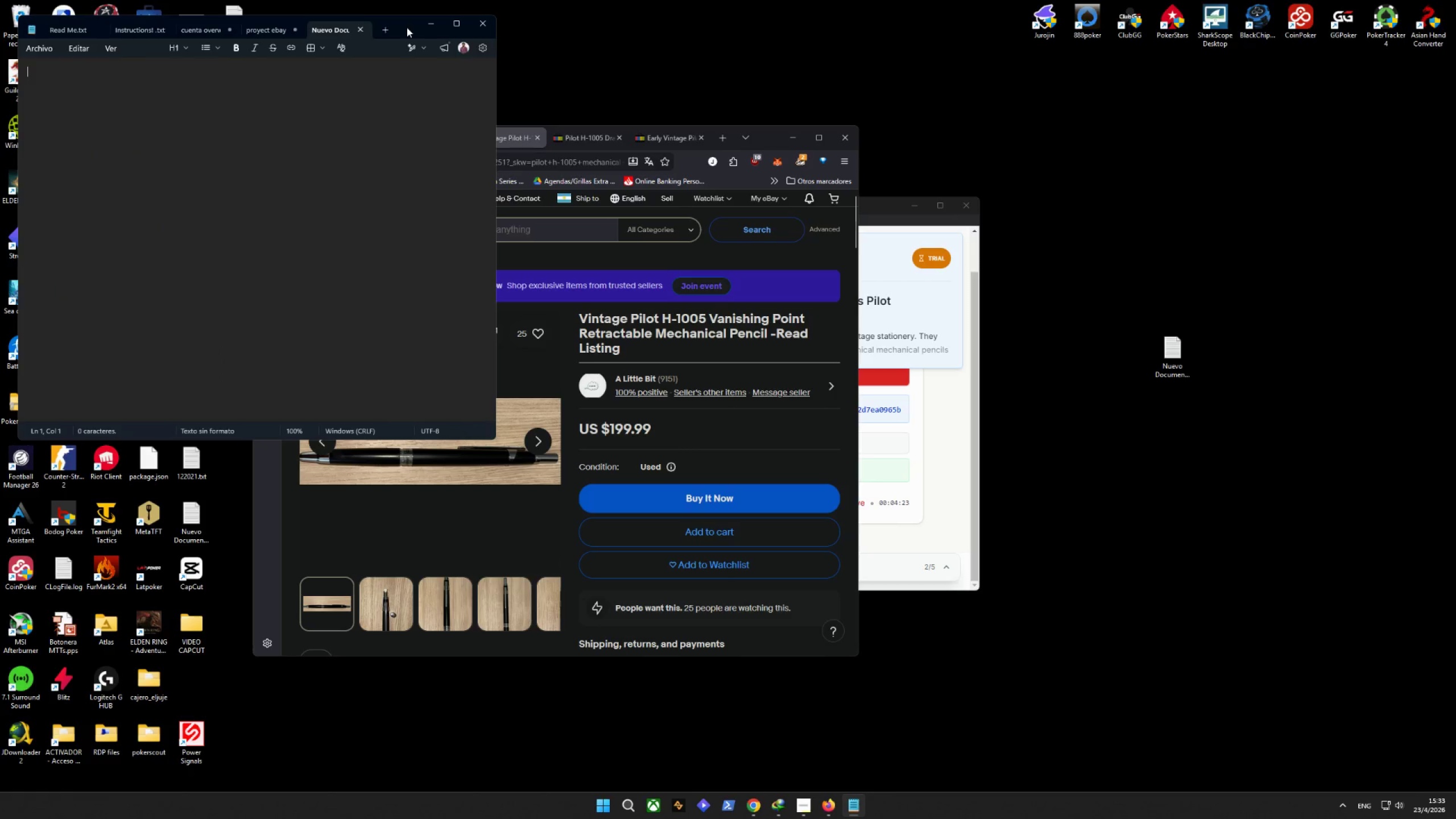 
left_click_drag(start_coordinate=[402, 23], to_coordinate=[1351, 196])
 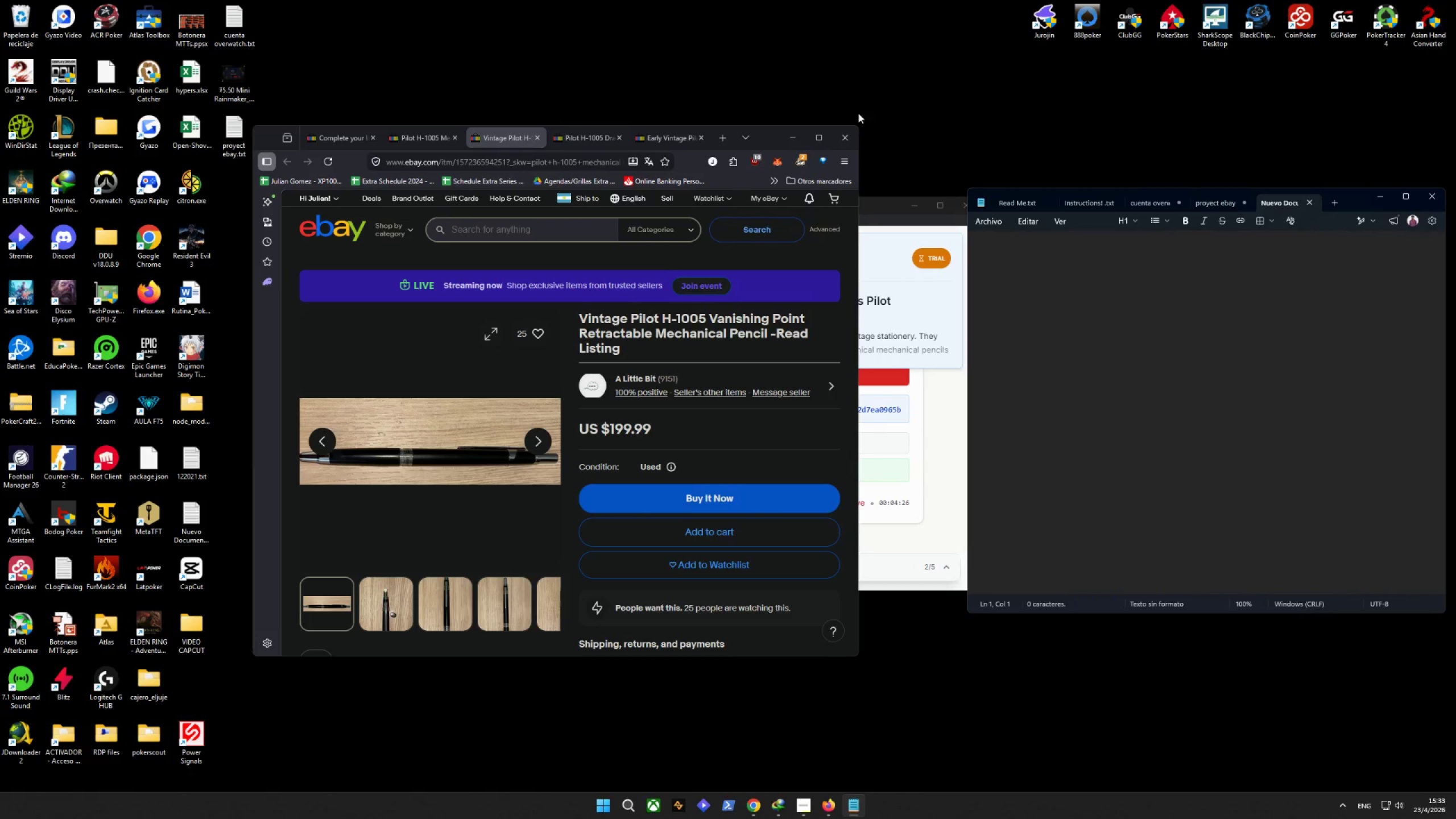 
left_click([806, 141])
 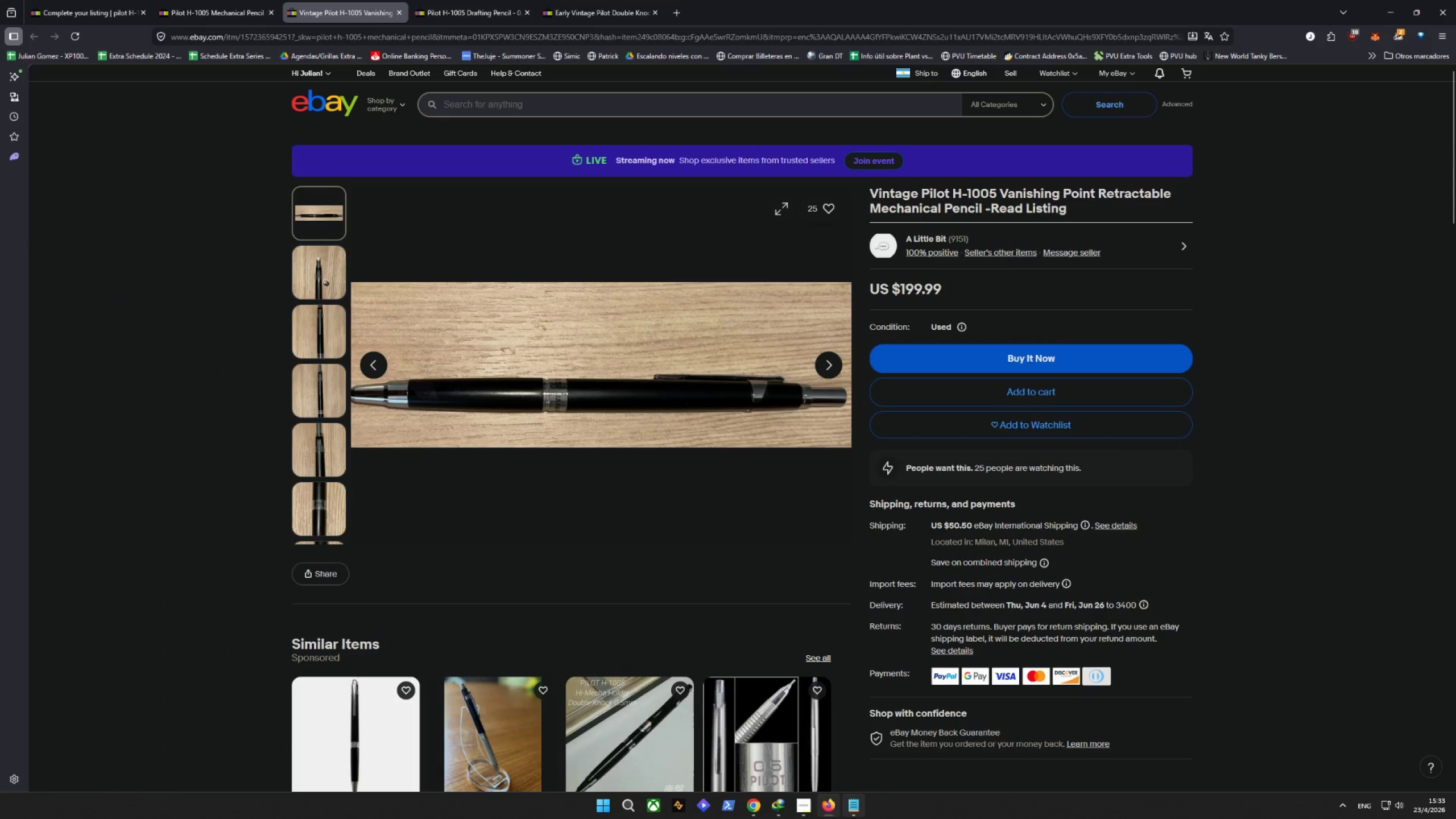 
left_click([852, 804])
 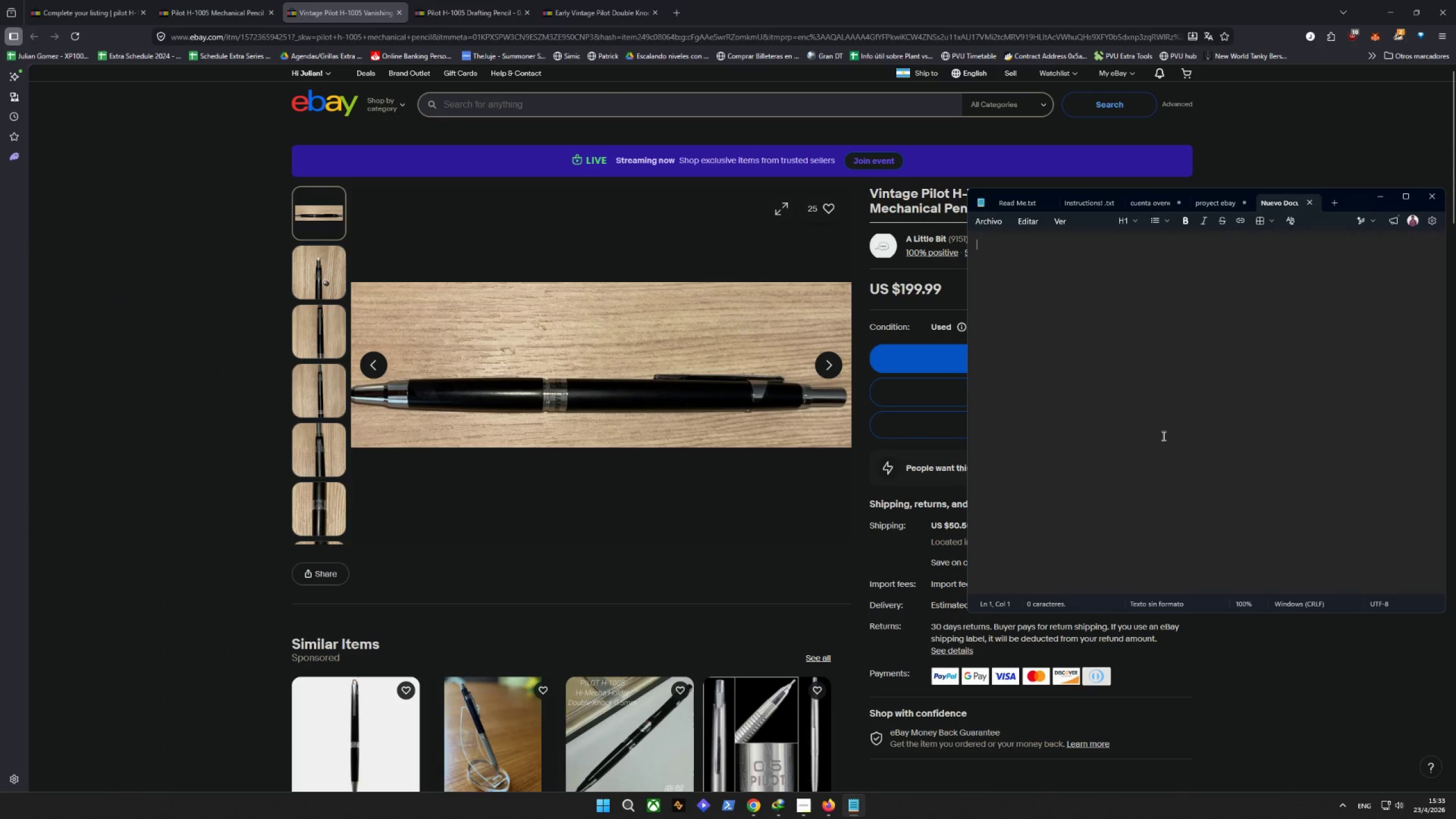 
left_click([1130, 382])
 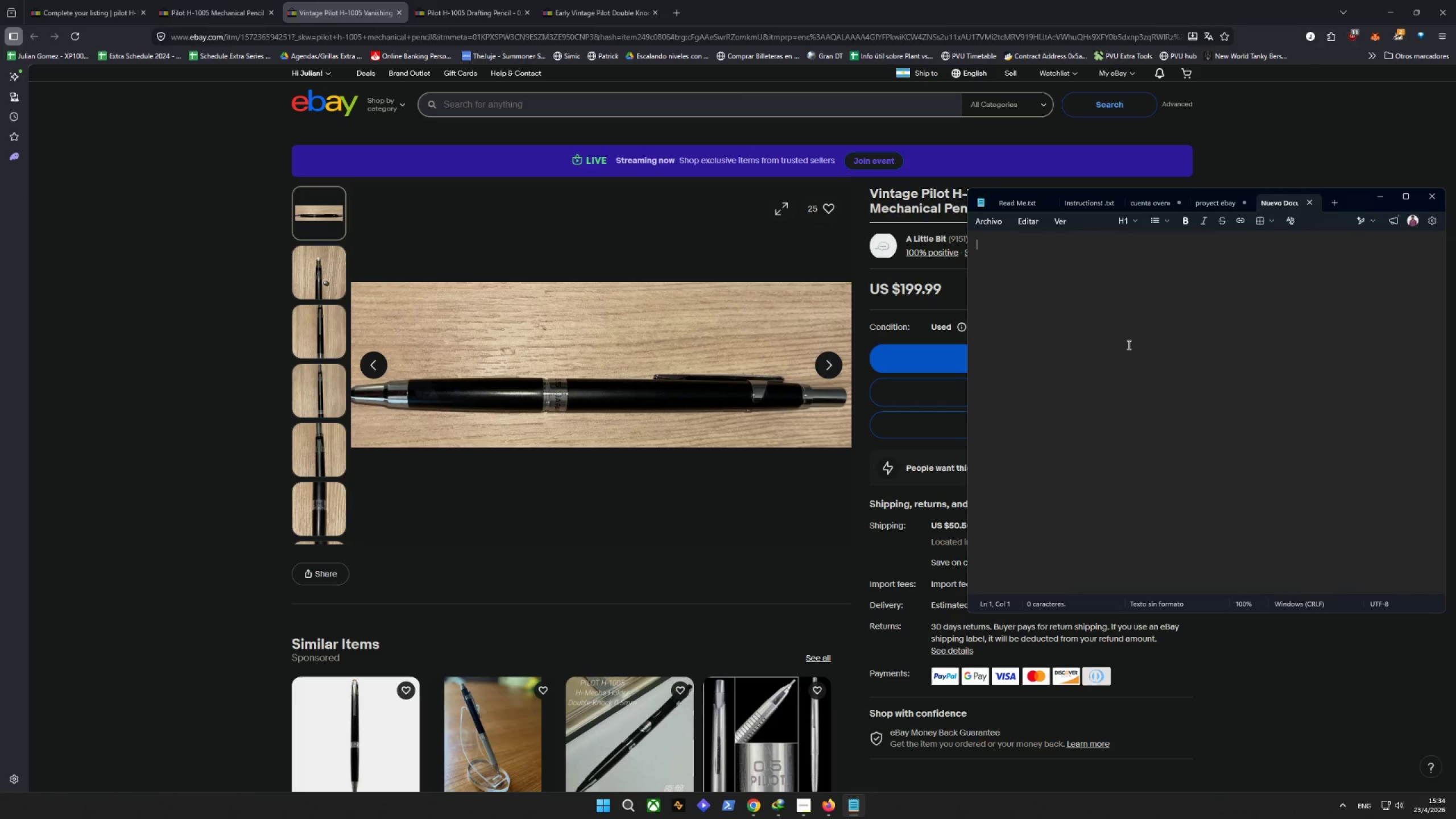 
wait(7.05)
 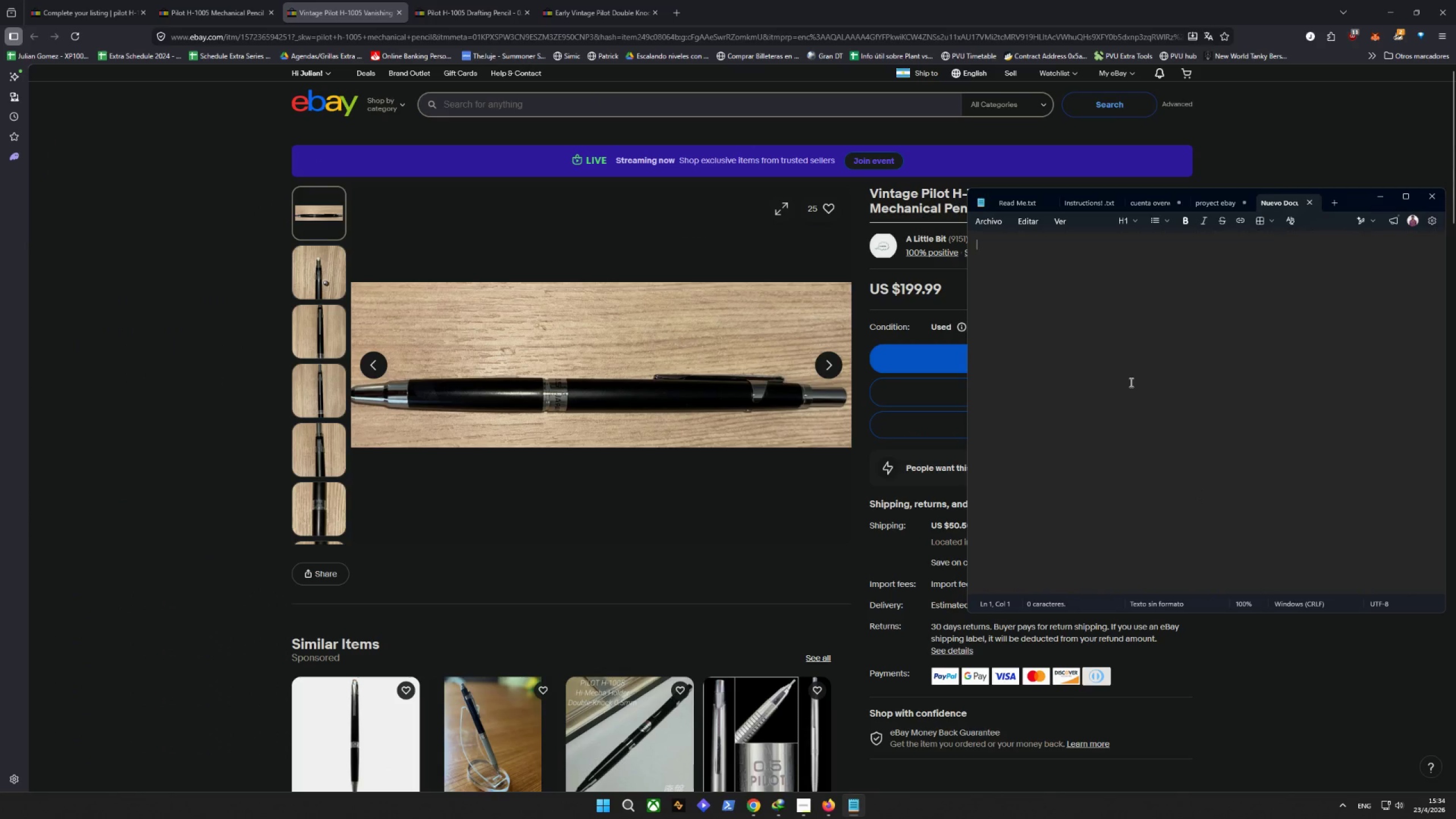 
left_click([501, 0])
 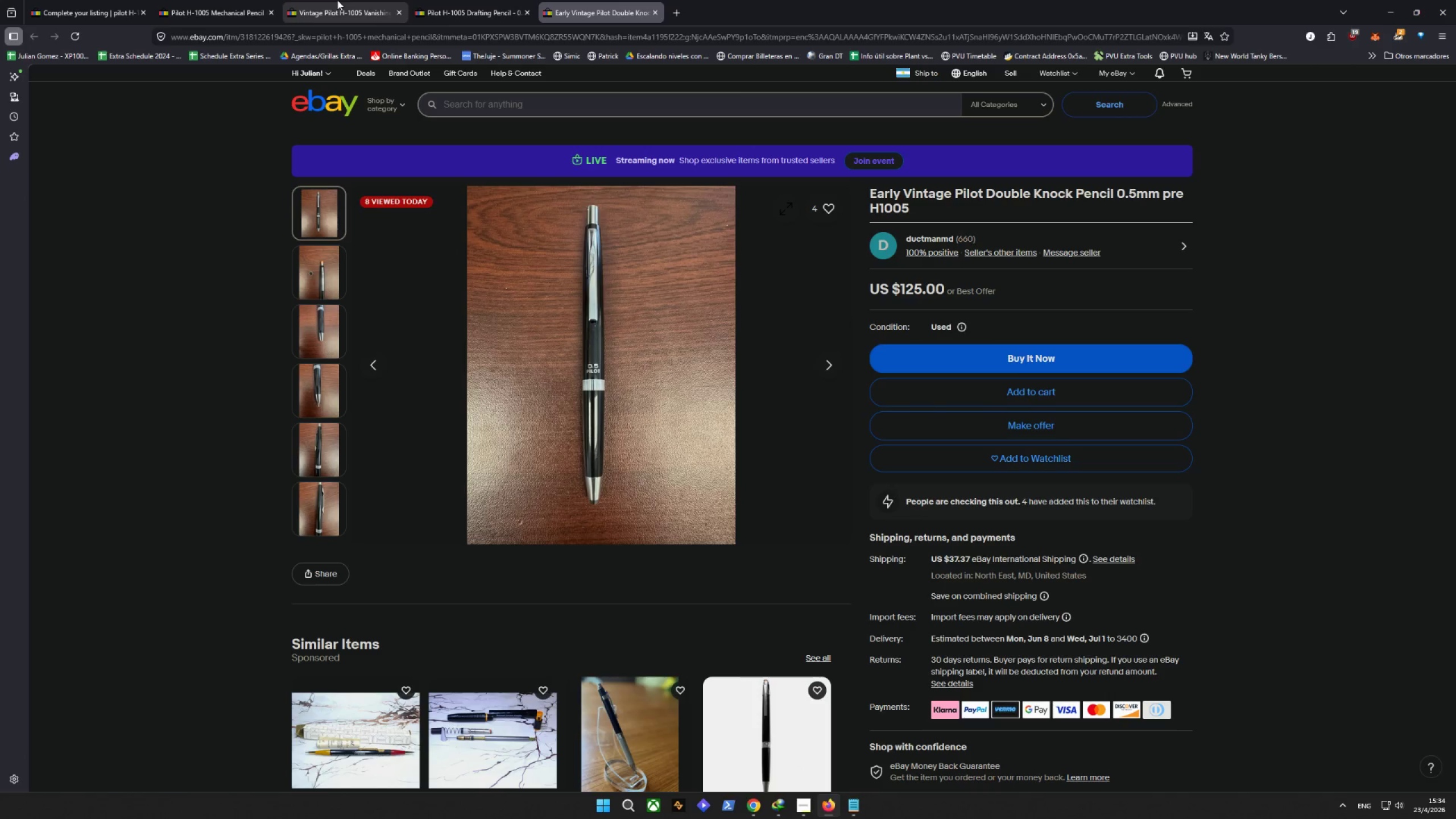 
left_click([337, 0])
 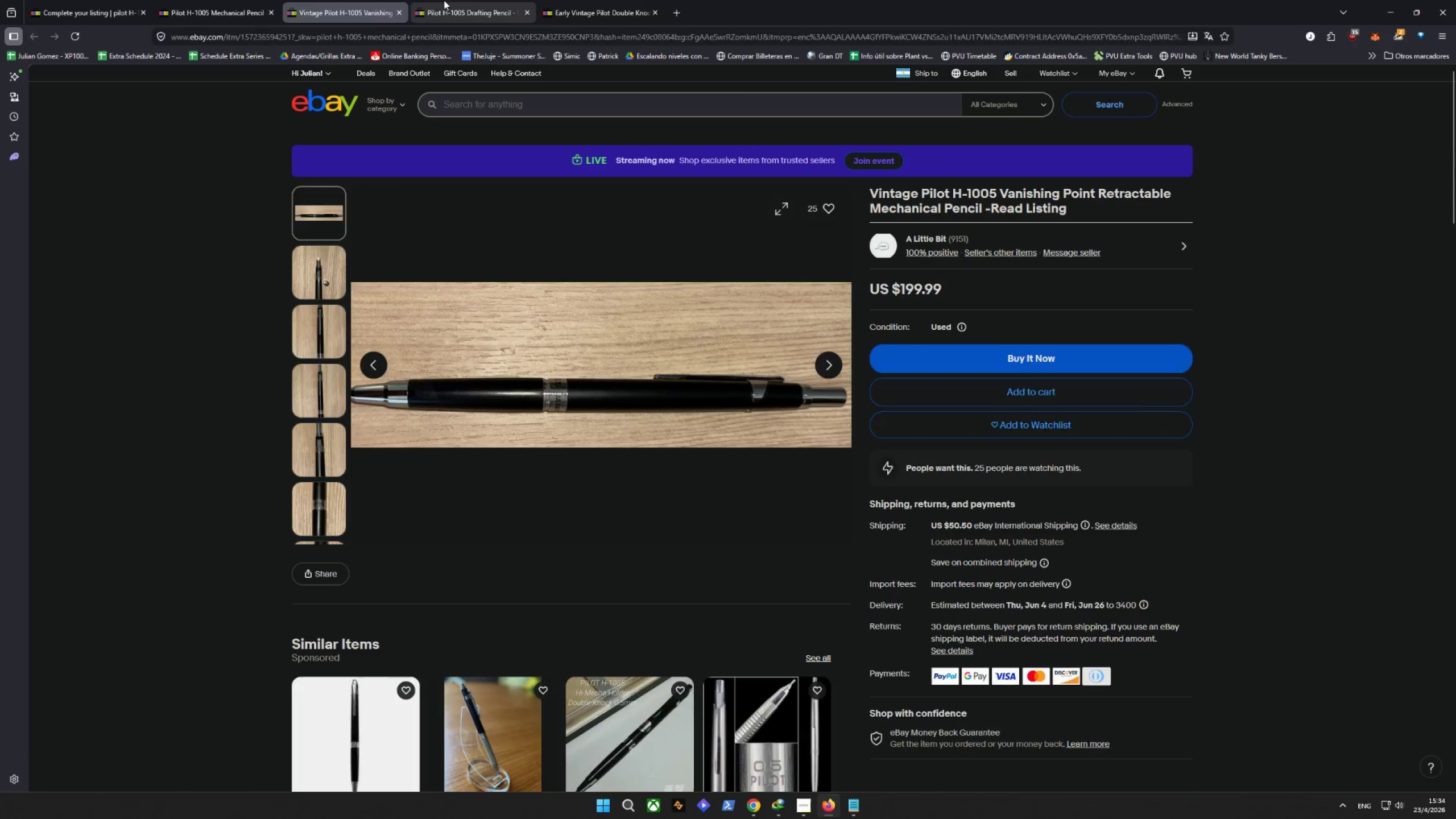 
left_click([464, 0])
 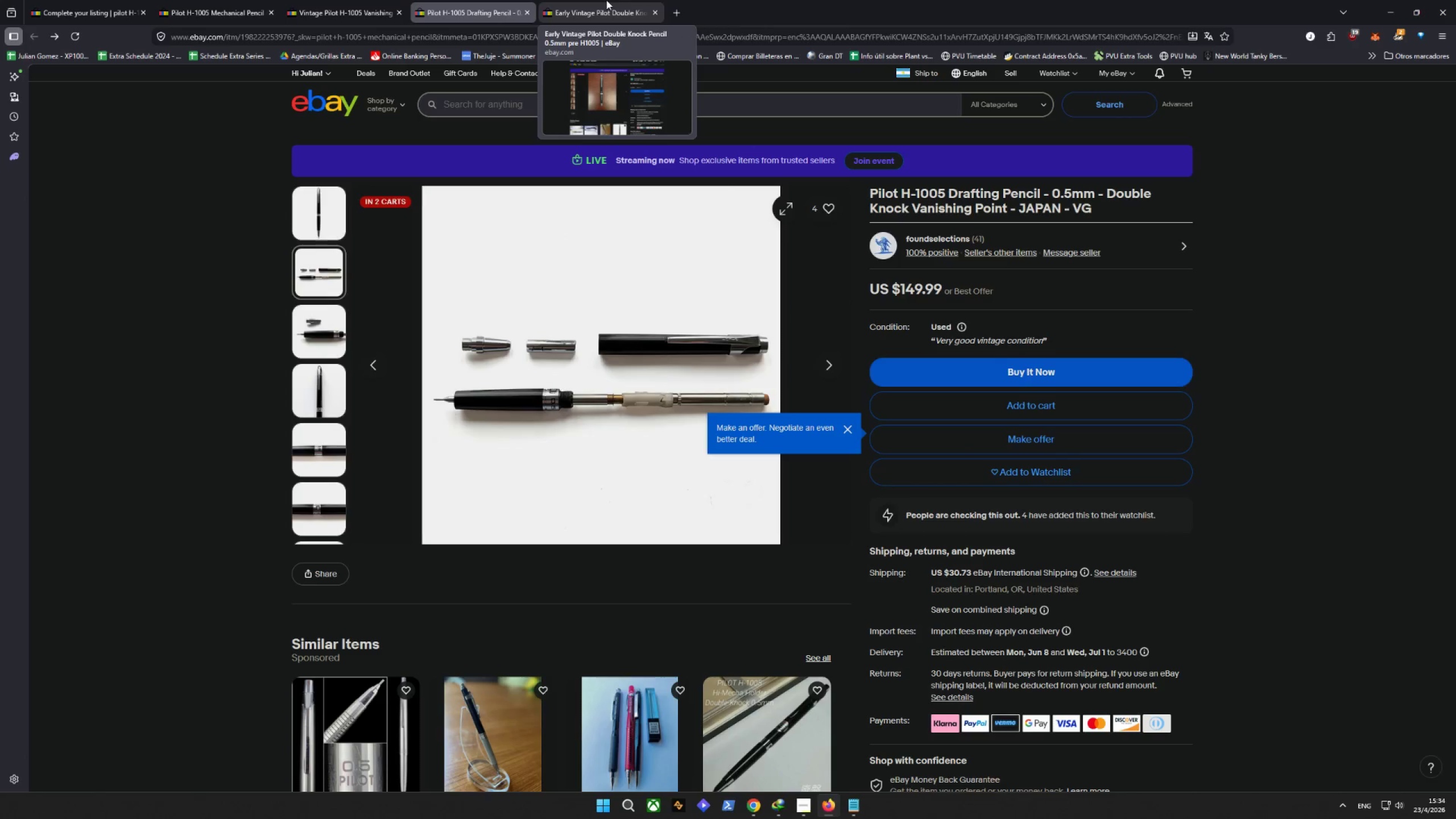 
left_click([609, 0])
 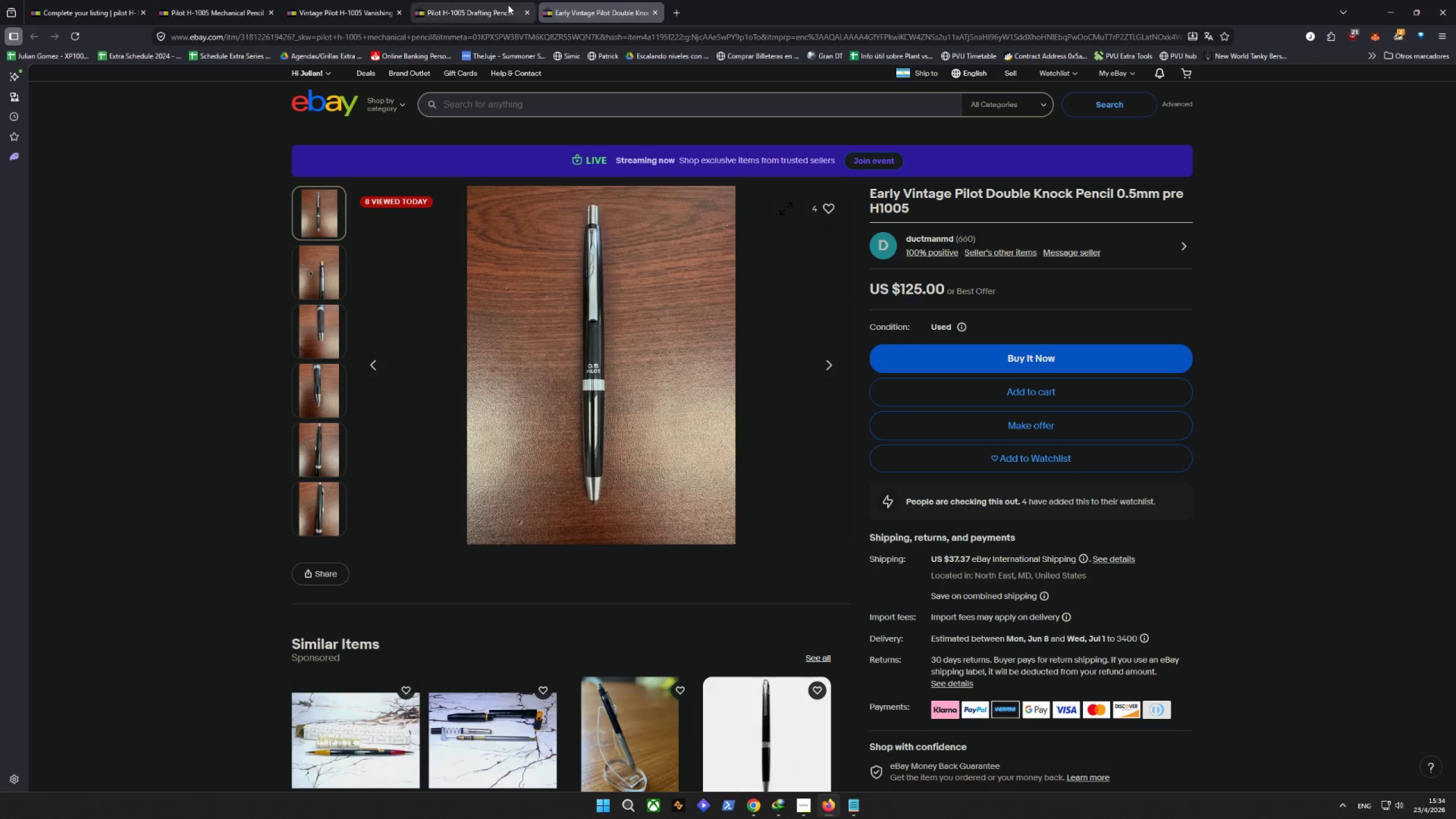 
left_click([486, 2])
 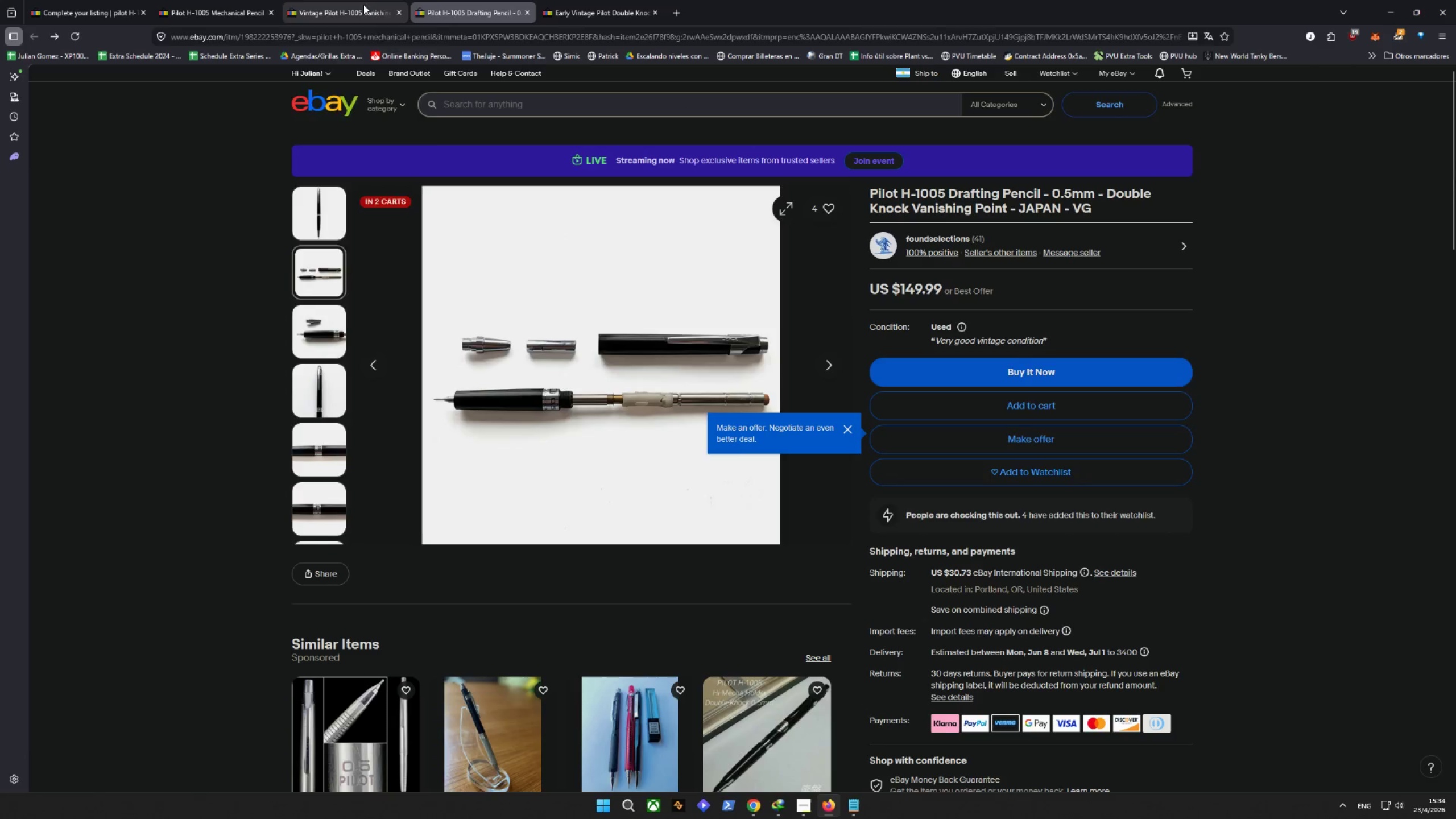 
left_click([346, 0])
 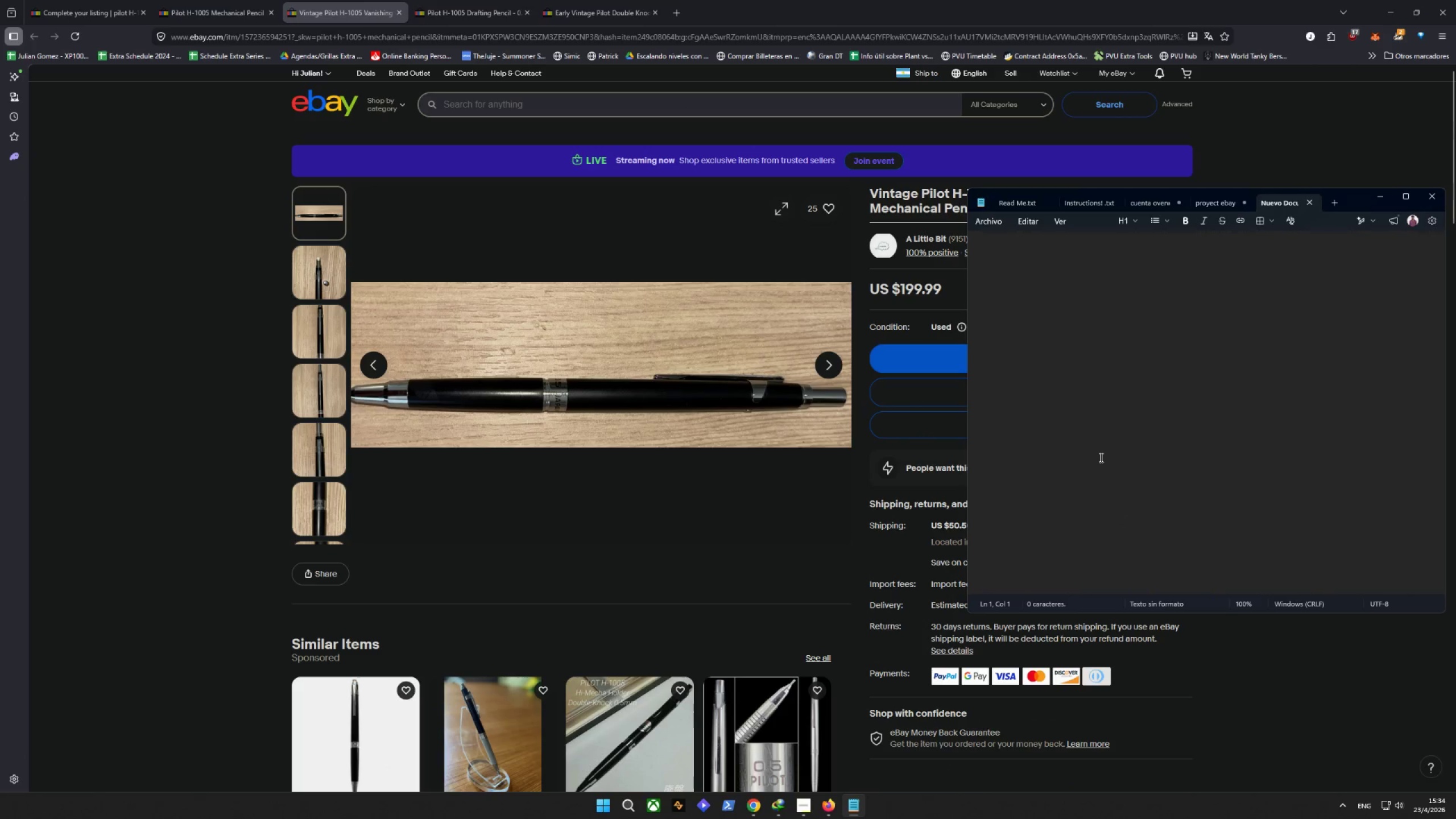 
type(PRICE 2)
key(Backspace)
type(15)
key(Backspace)
type(40)
 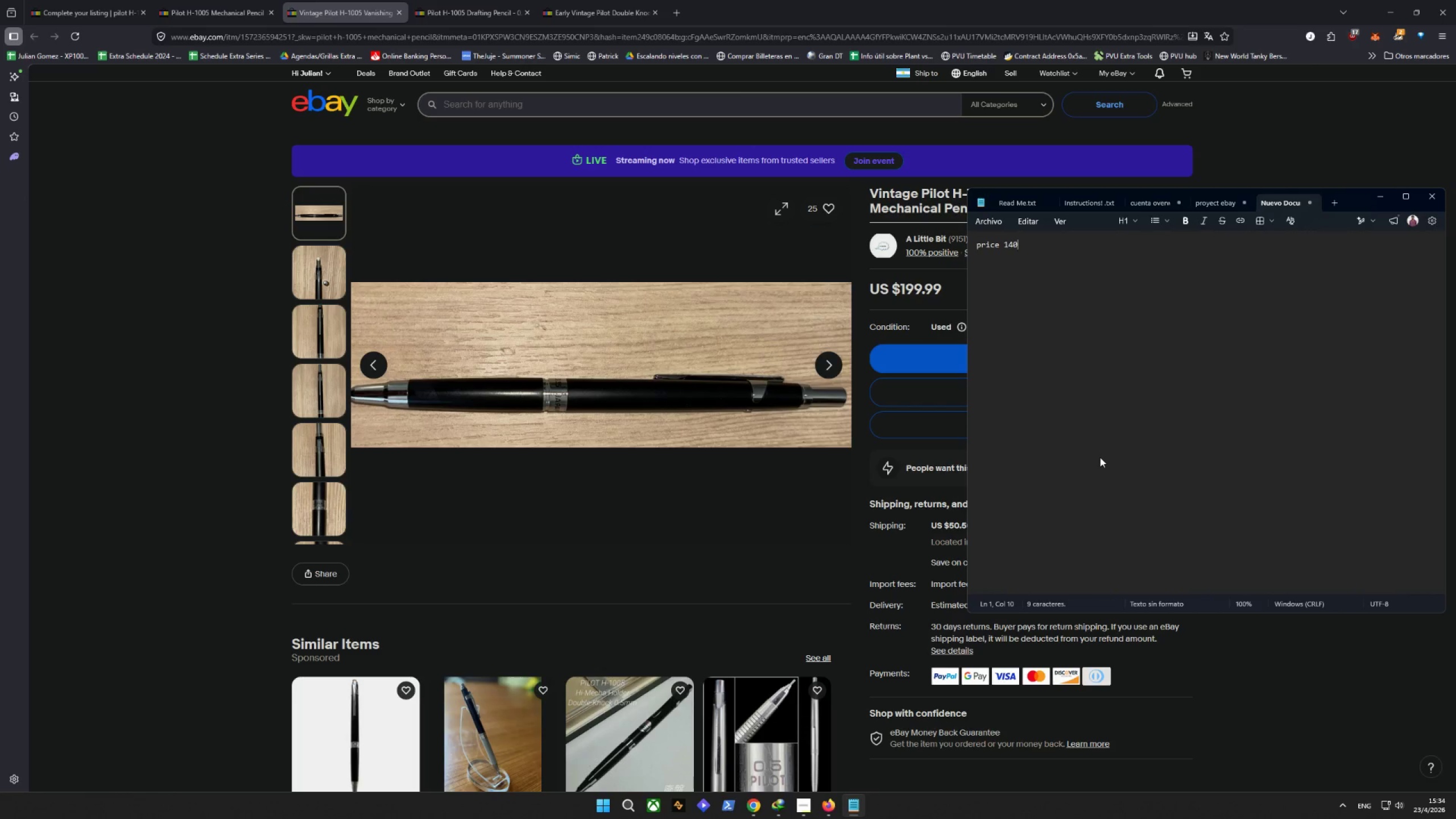 
key(Enter)
 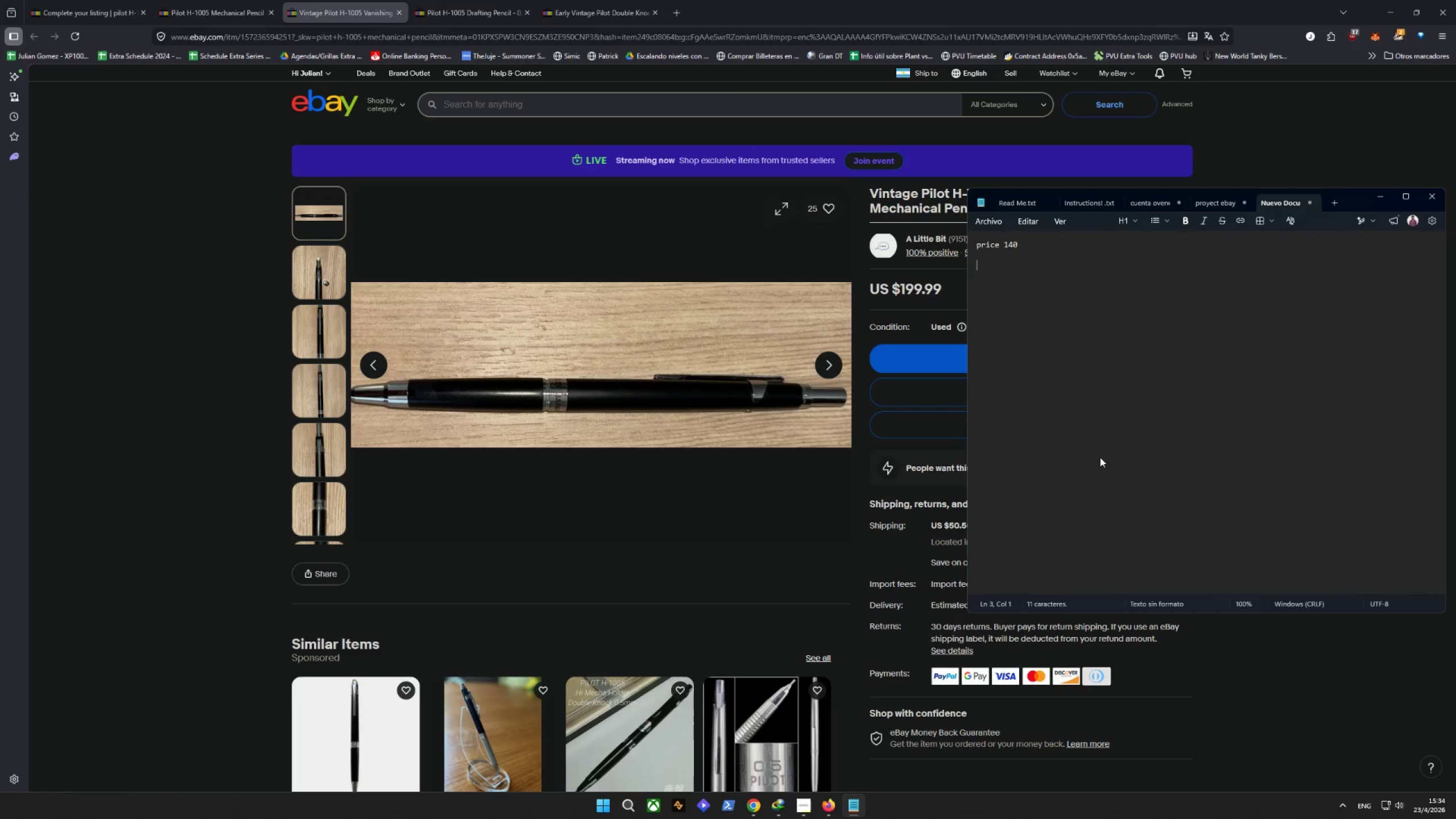 
key(Enter)
 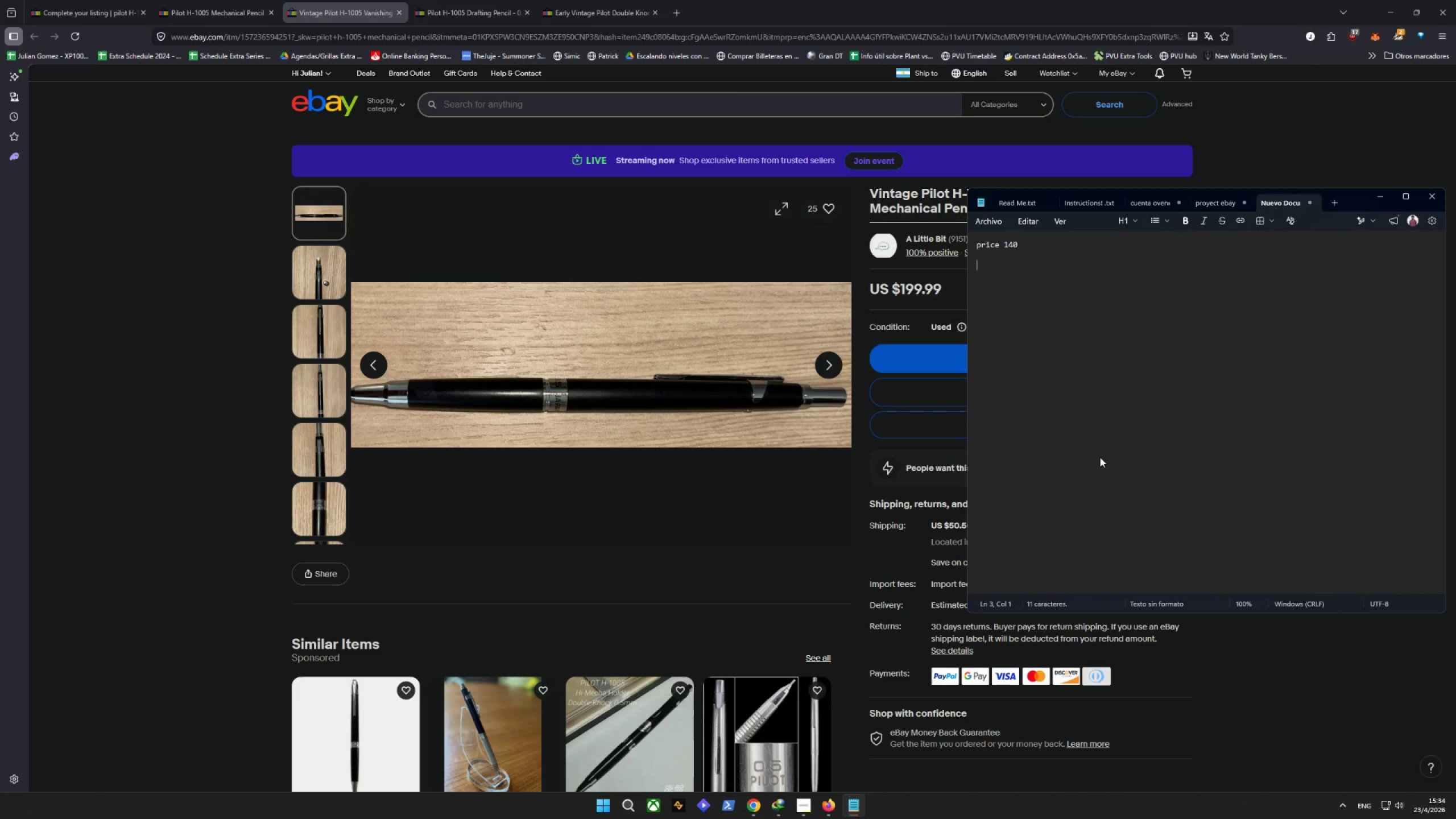 
type(KEYWORDS )
 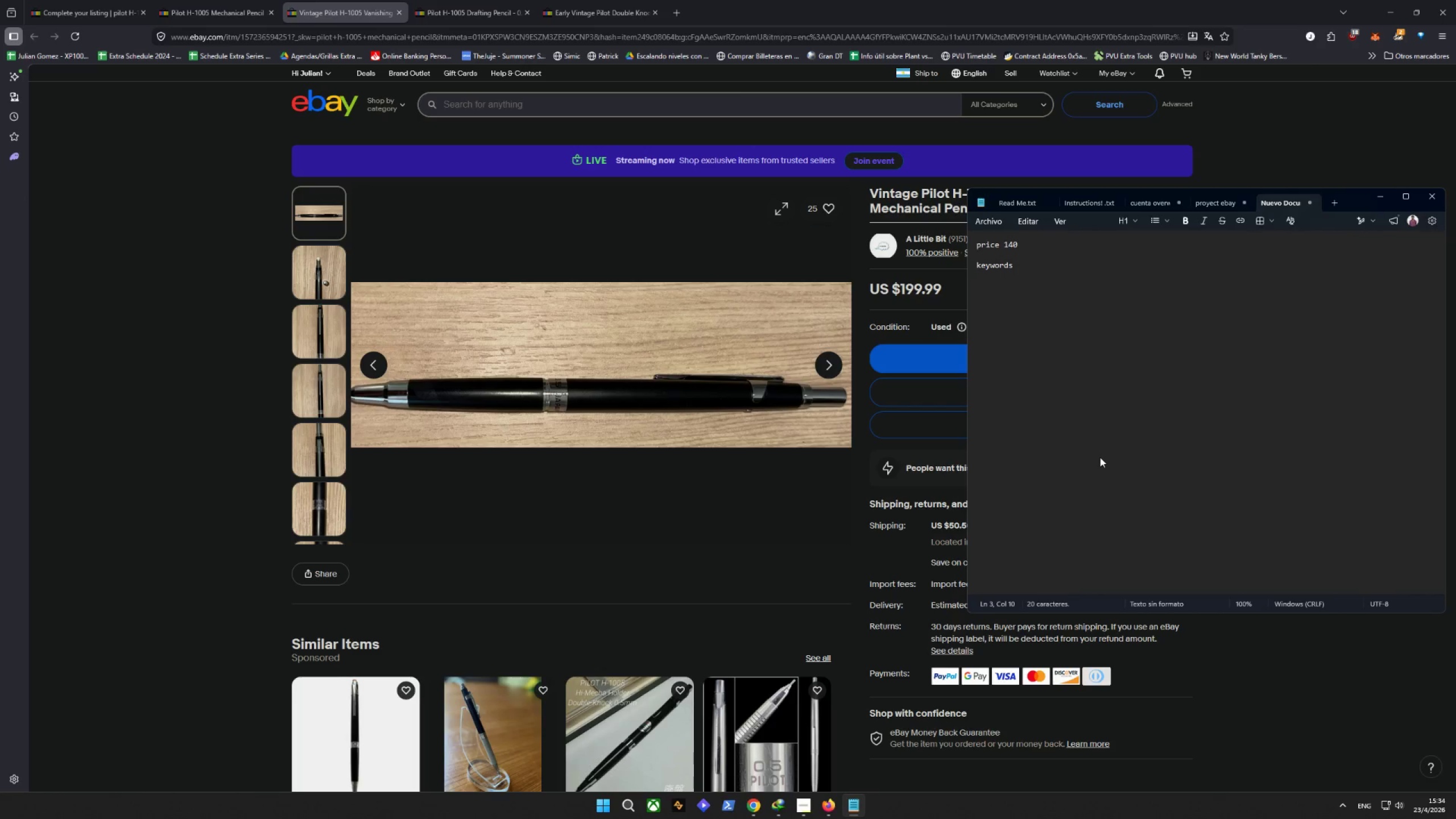 
key(Shift+Enter)
 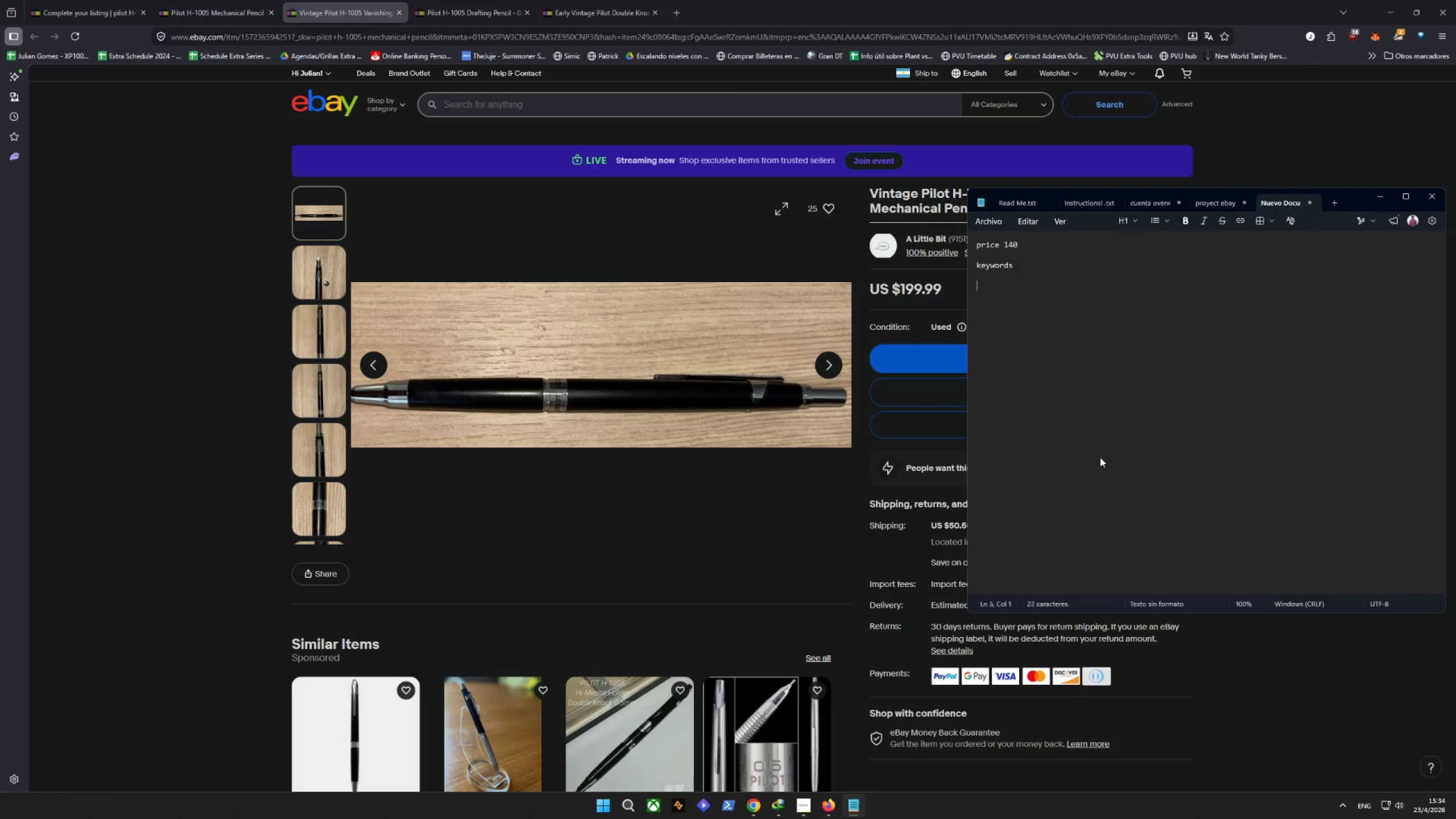 
key(Shift+Enter)
 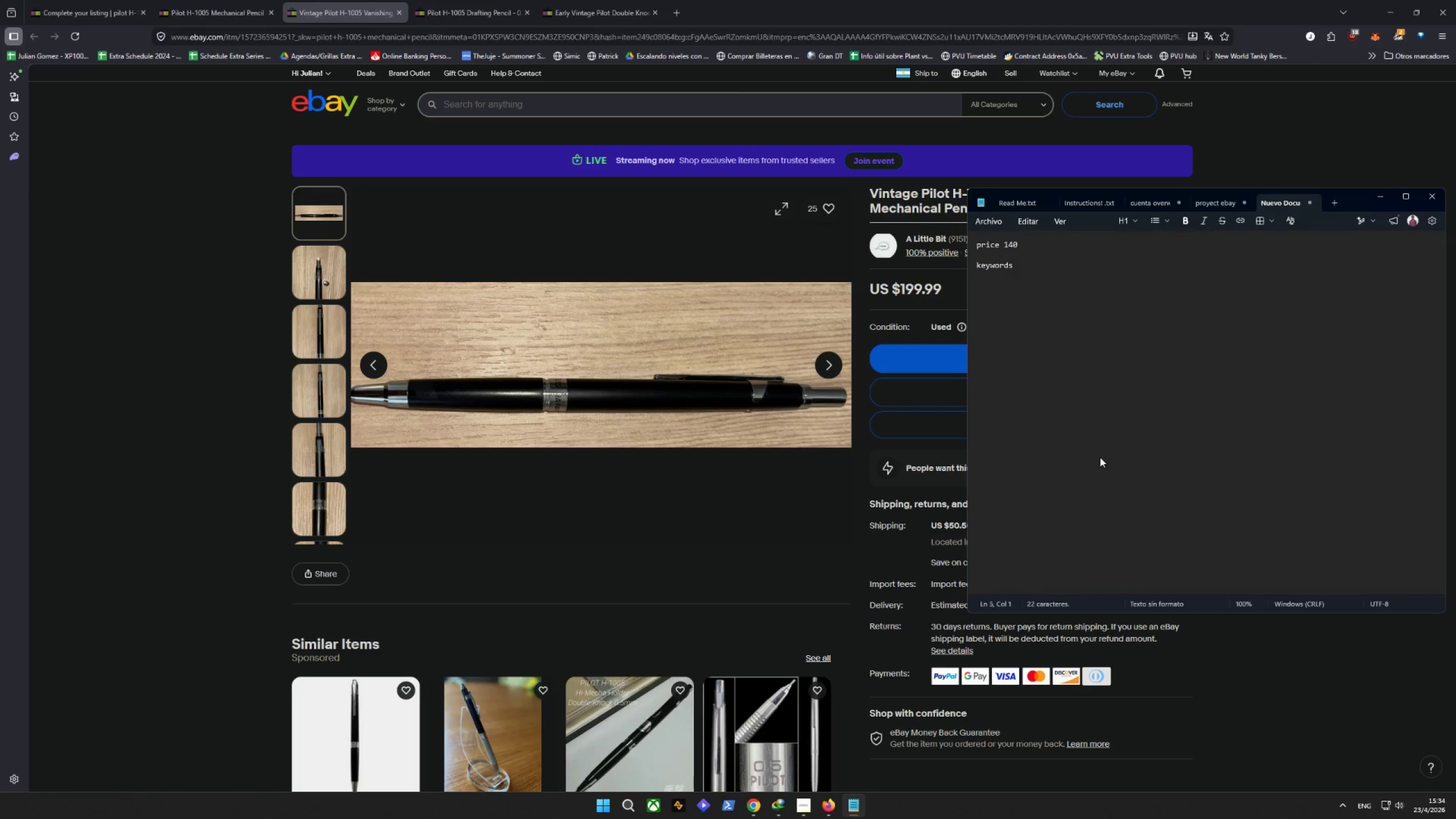 
type(VUII)
key(Backspace)
key(Backspace)
key(Backspace)
type(INTAGE )
key(Backspace)
 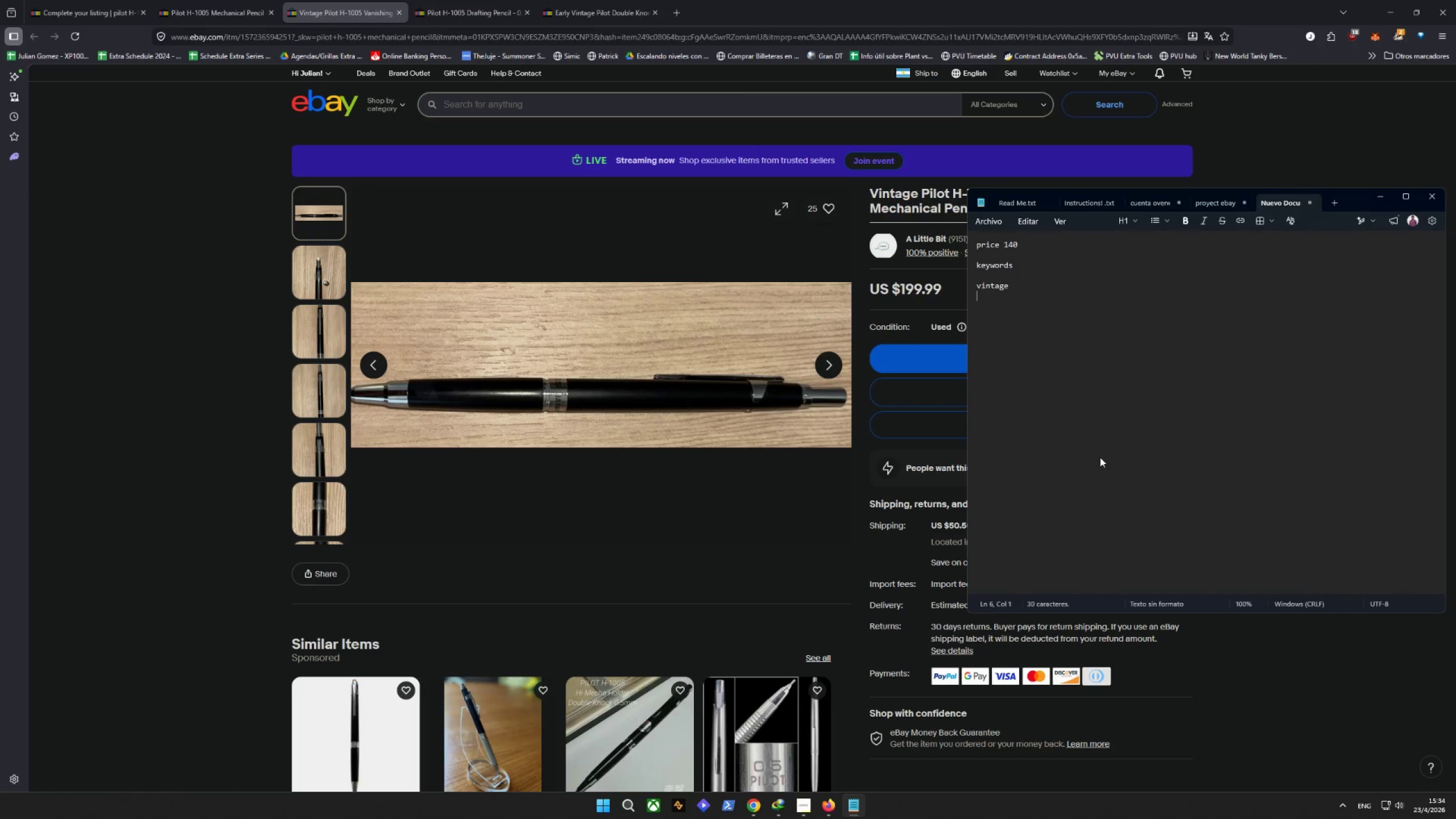 
key(Enter)
 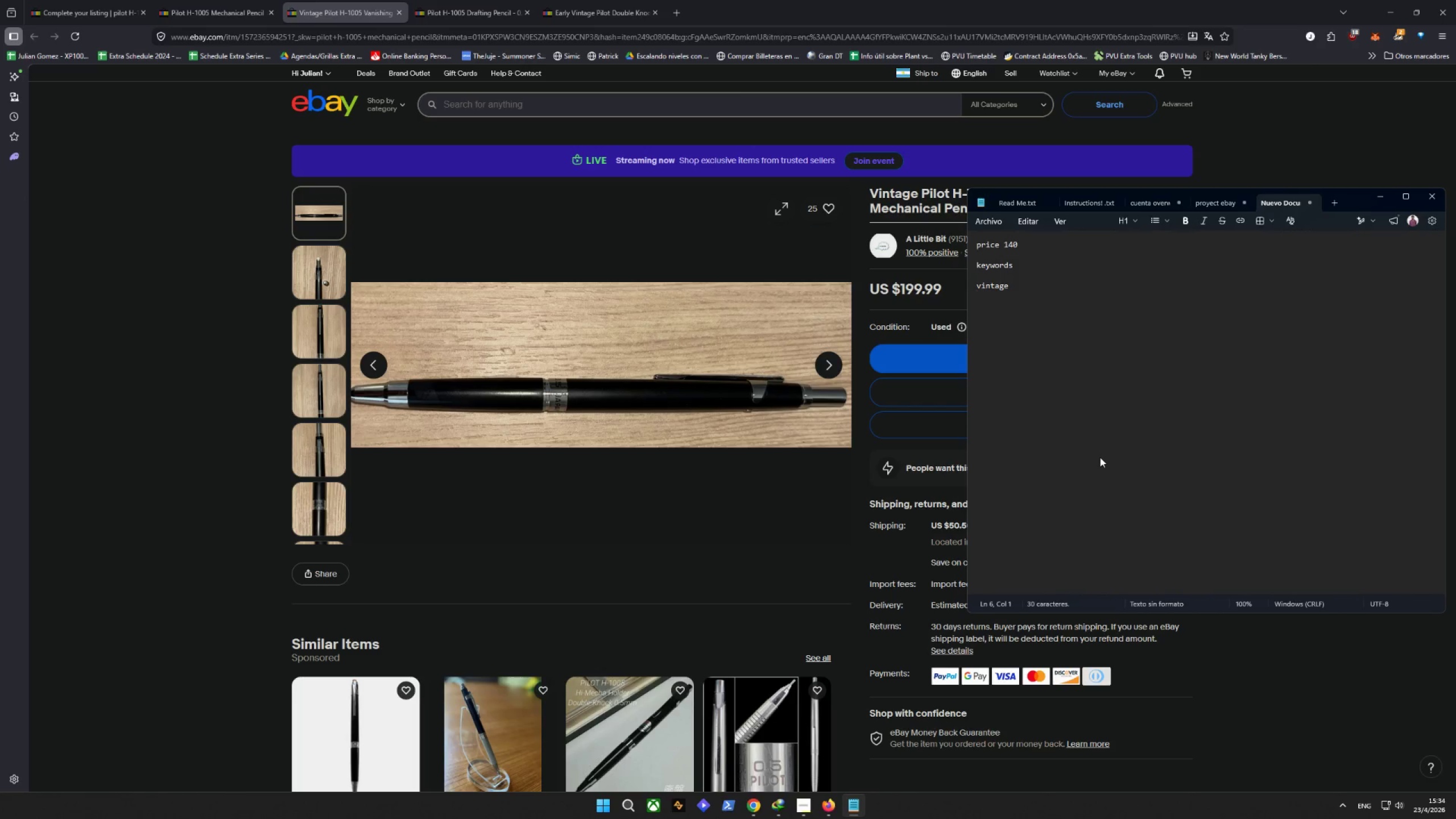 
type(DRAGTING)
 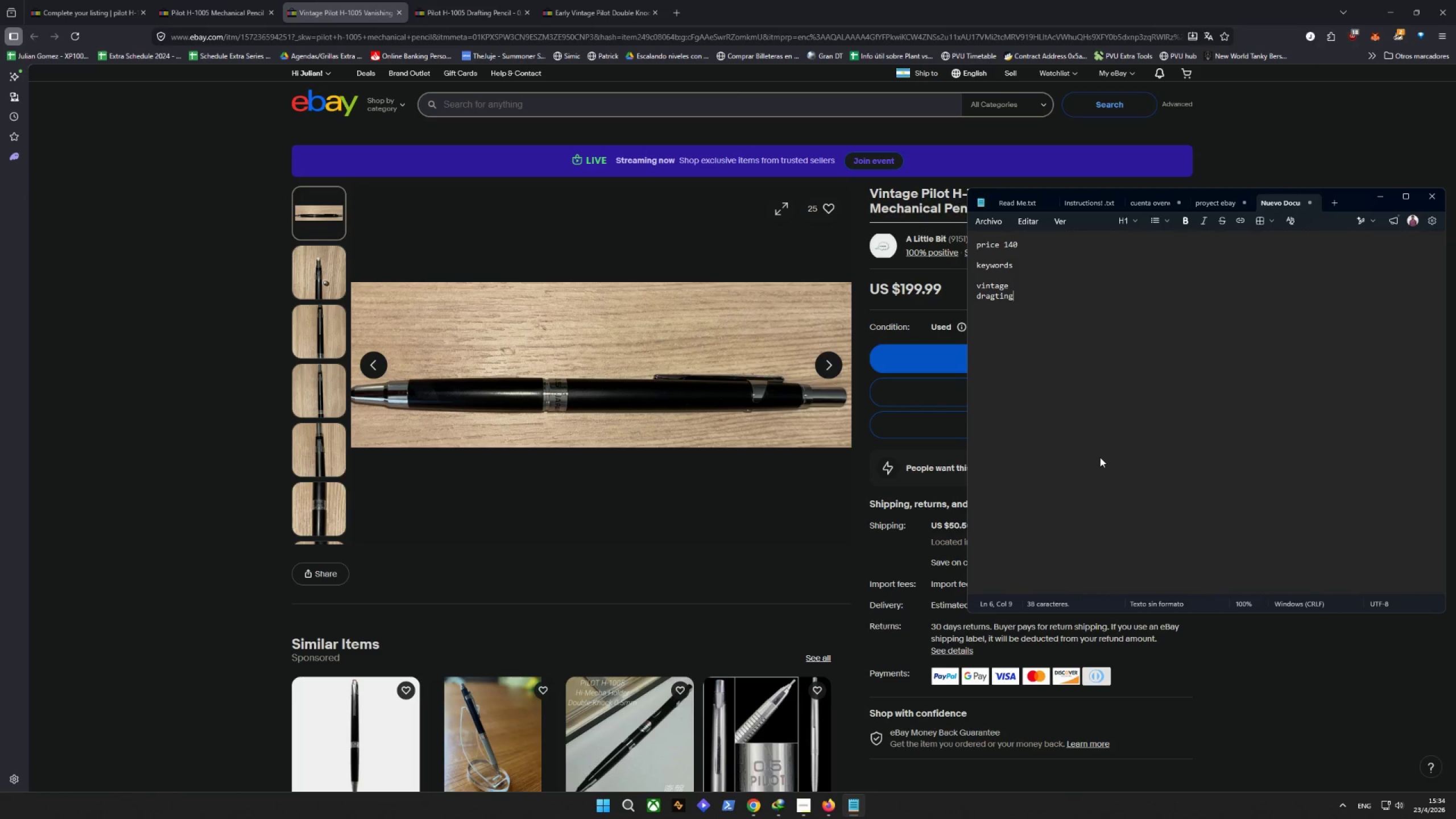 
key(Enter)
 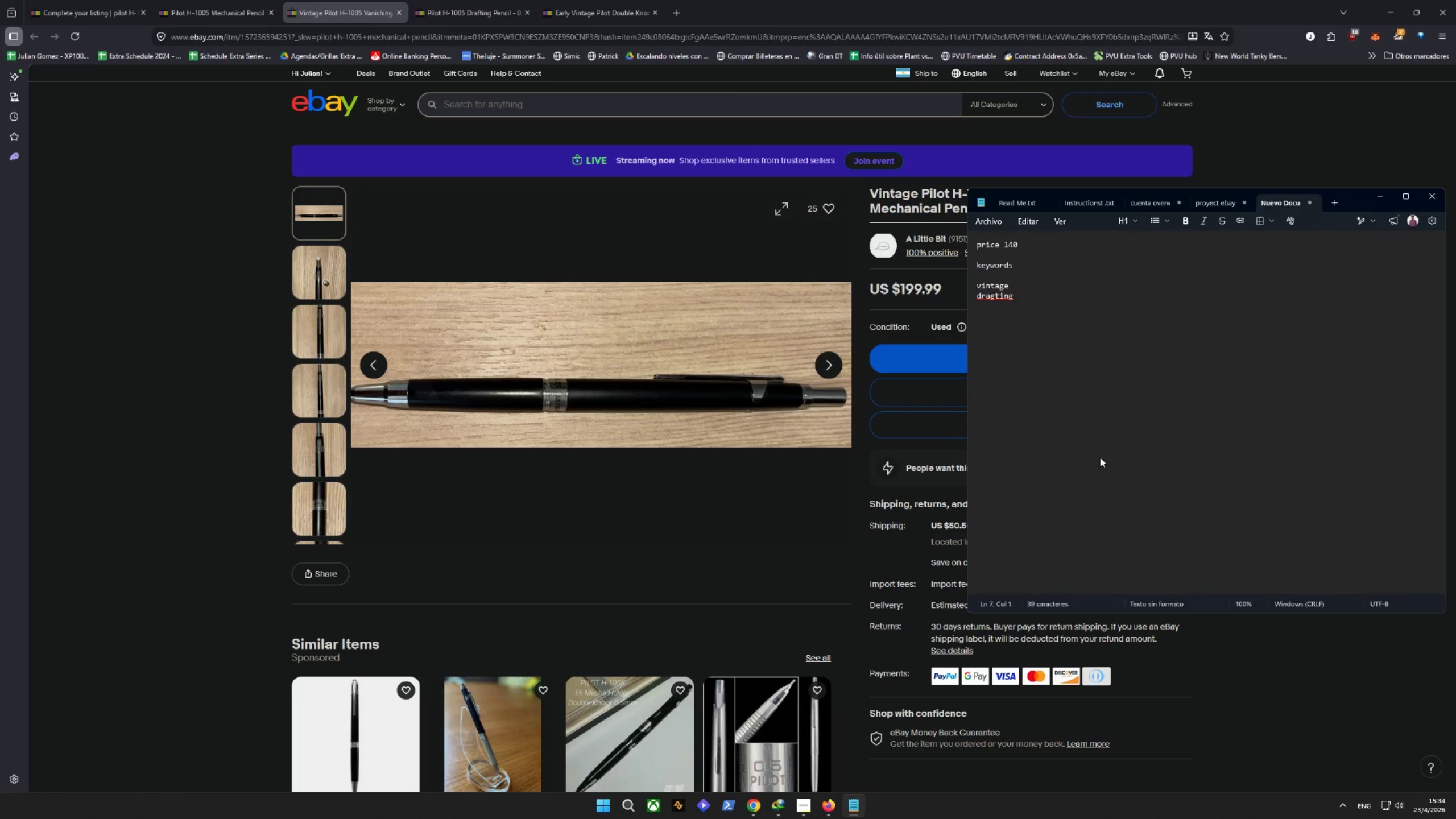 
type(JAPAN)
 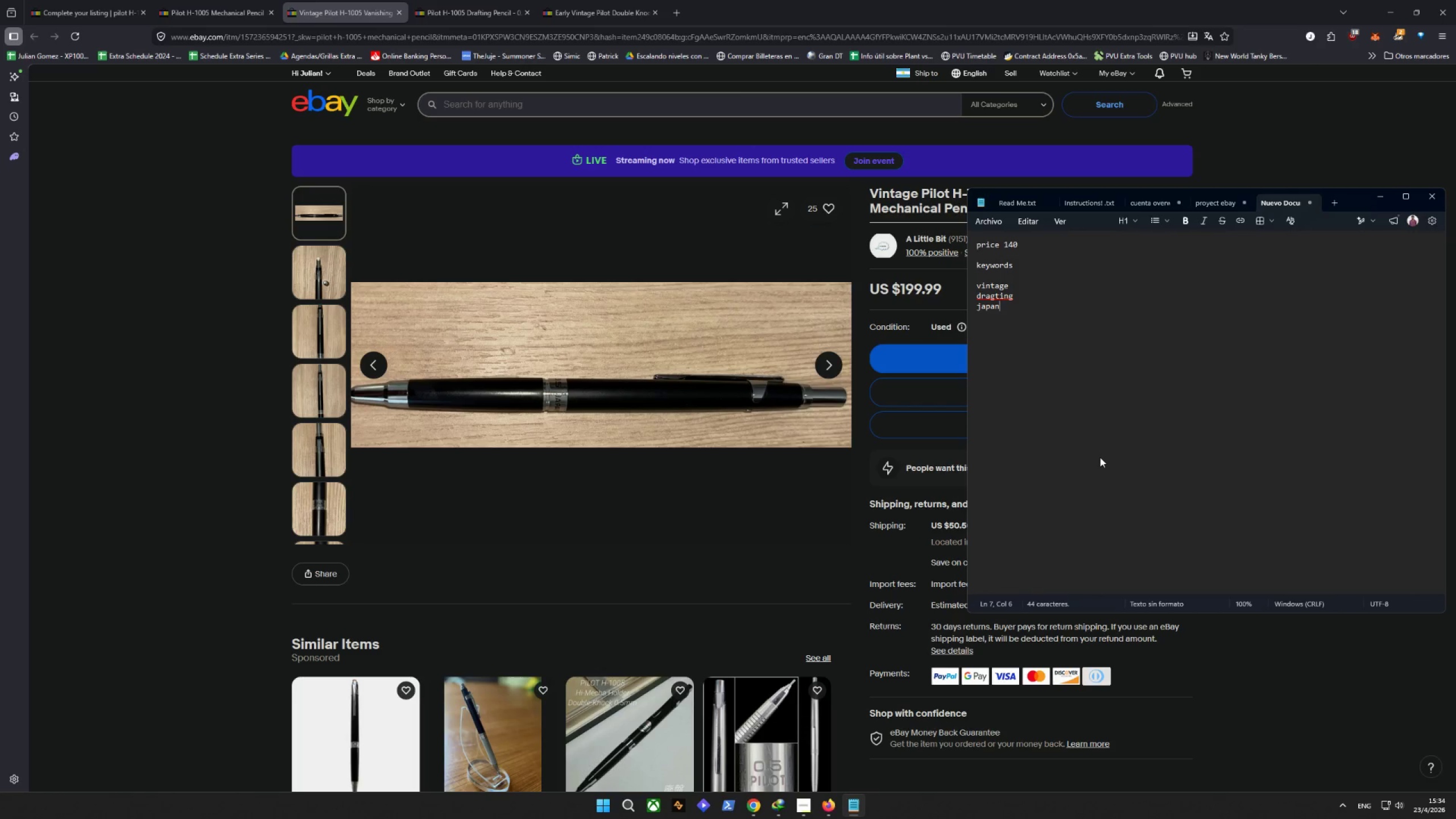 
key(Enter)
 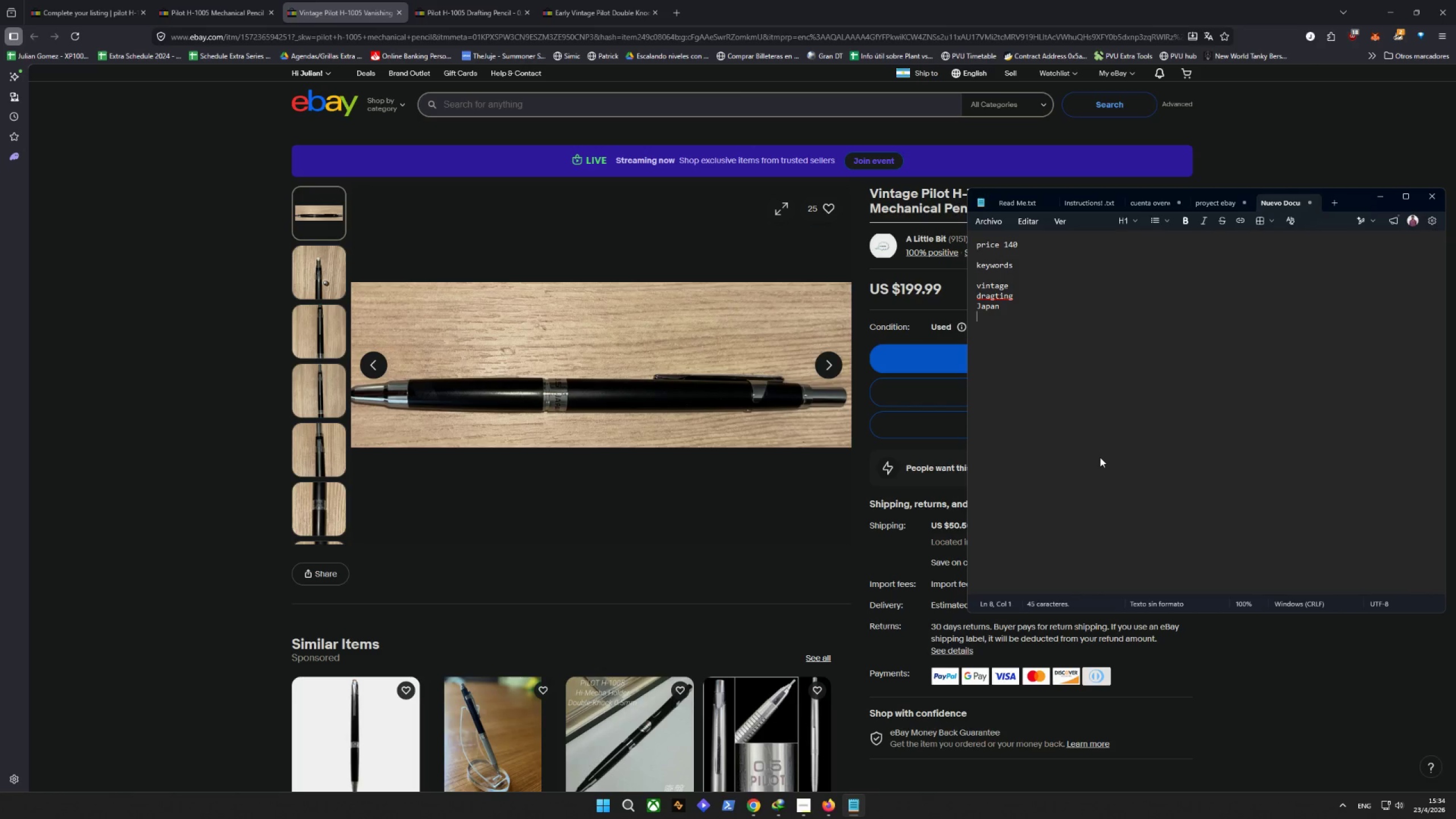 
type(LEAD HOLDER)
 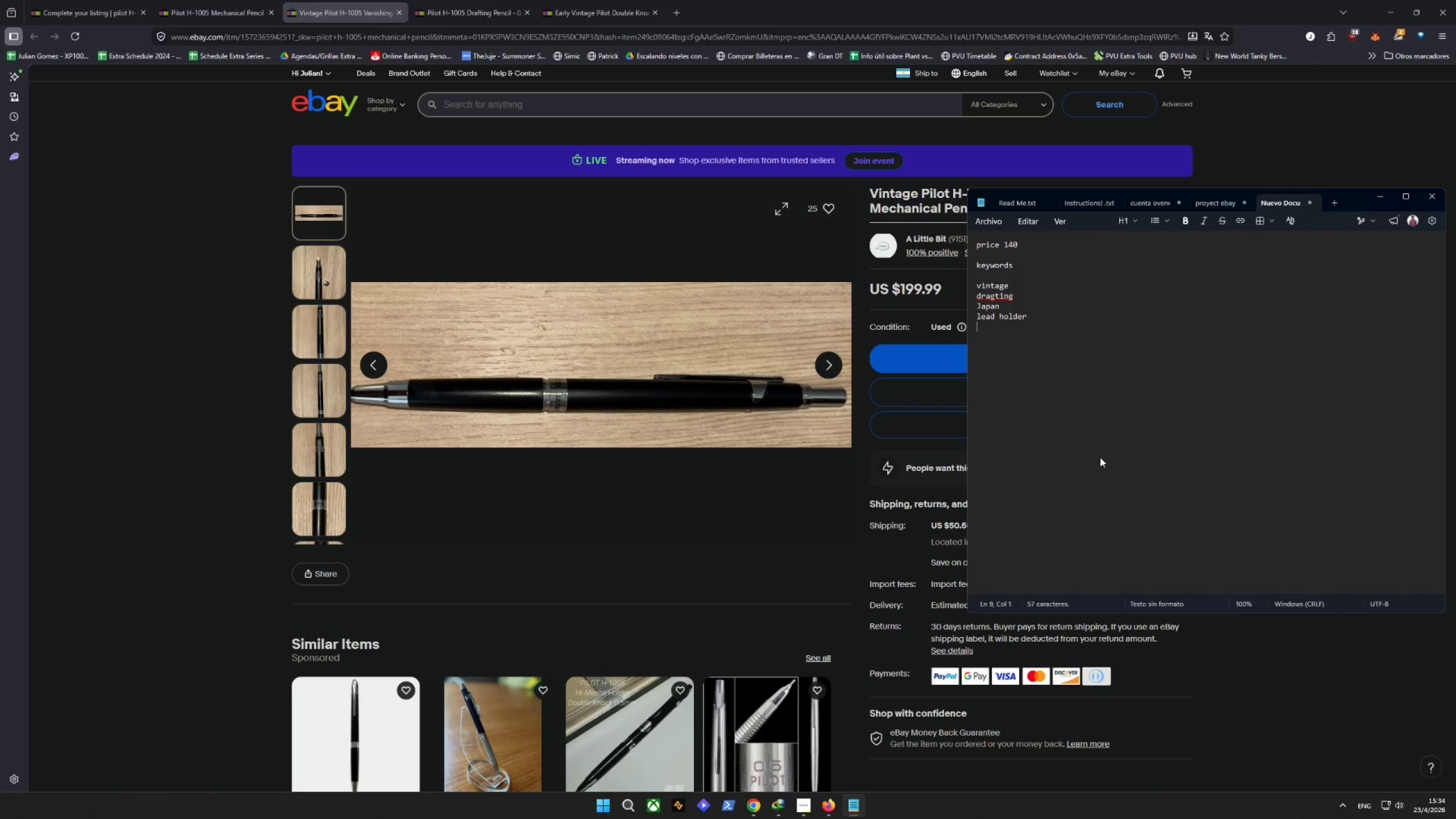 
key(Enter)
 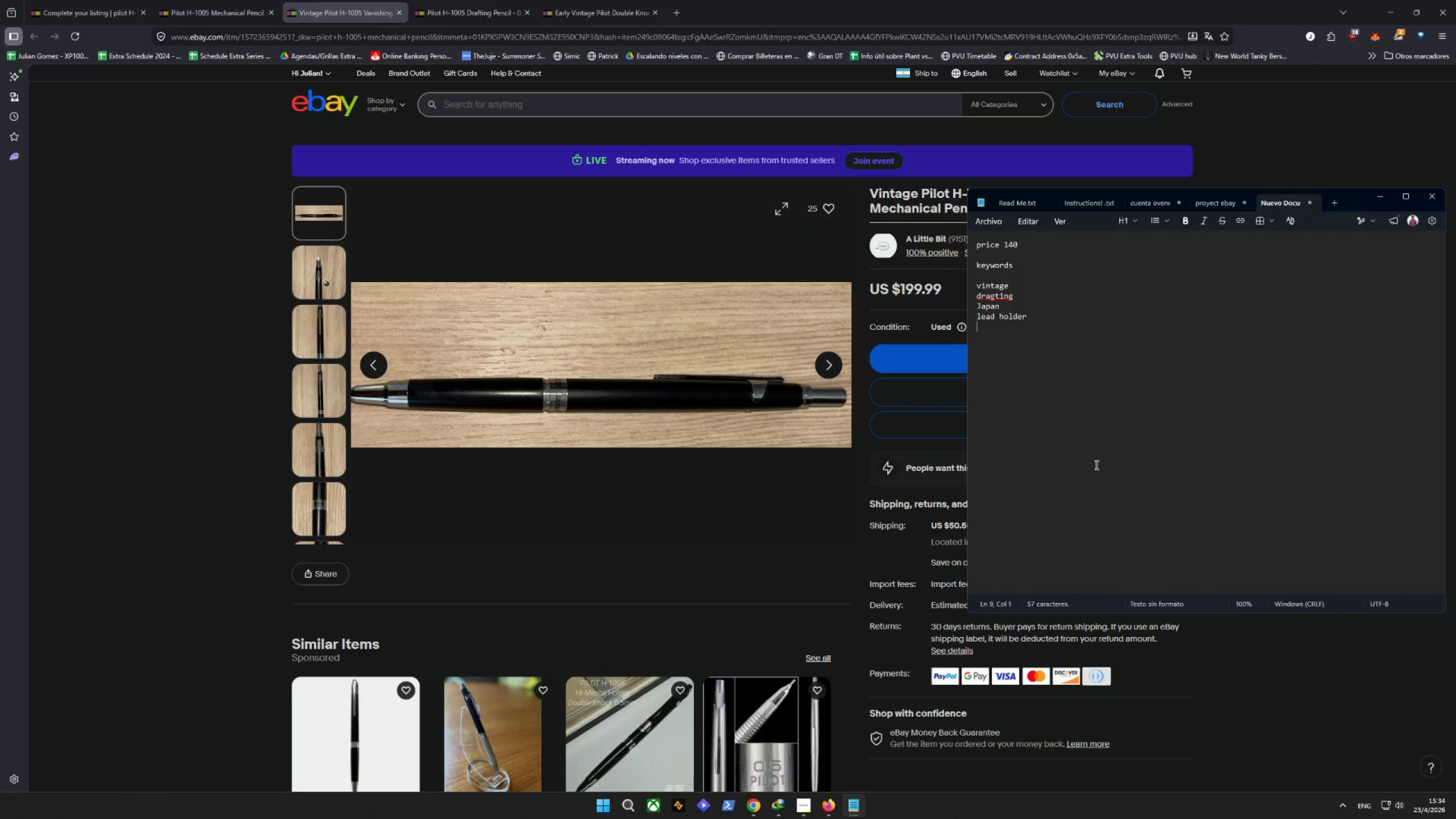 
scroll: coordinate [942, 387], scroll_direction: up, amount: 1.0
 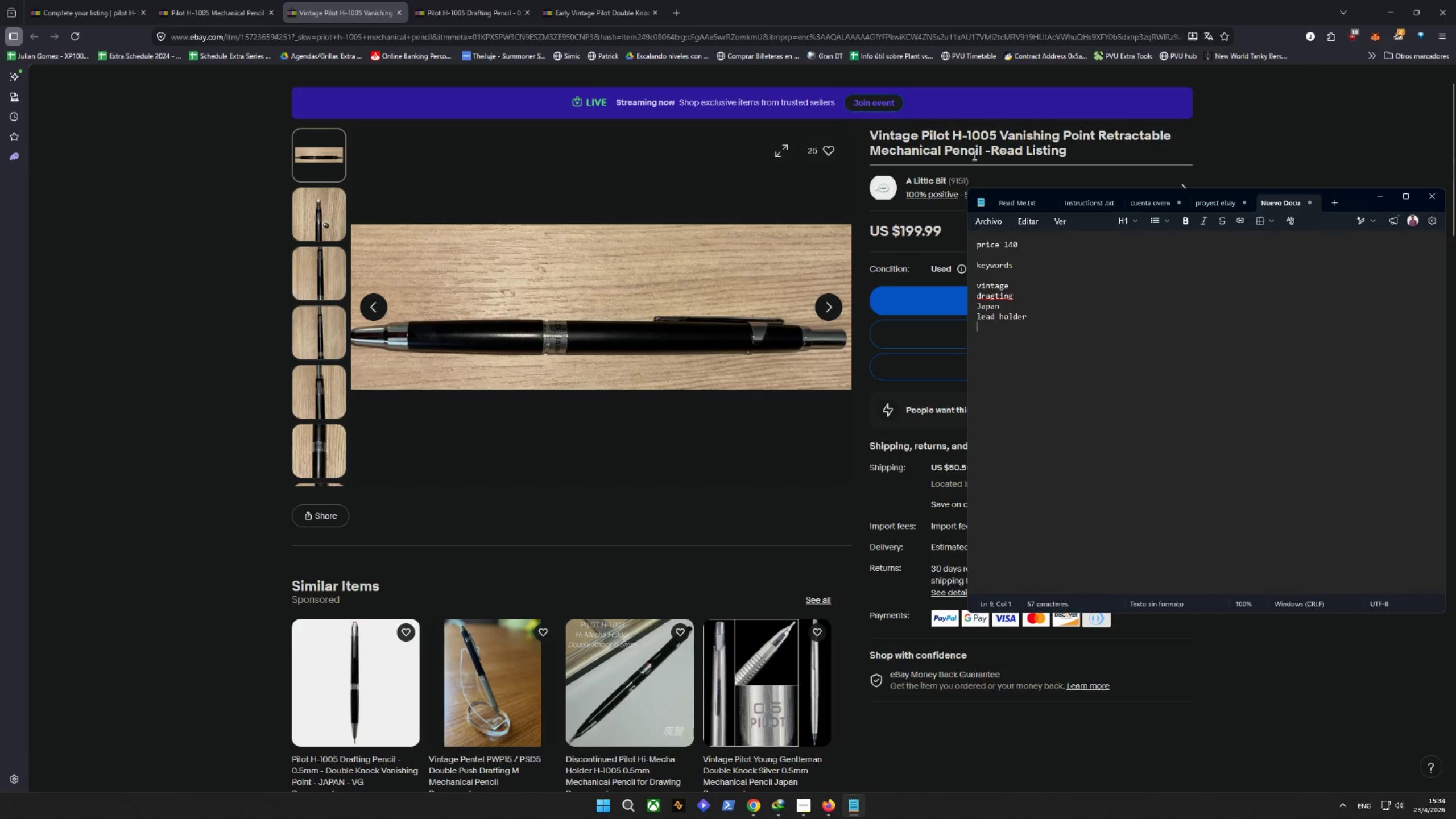 
left_click_drag(start_coordinate=[983, 154], to_coordinate=[869, 156])
 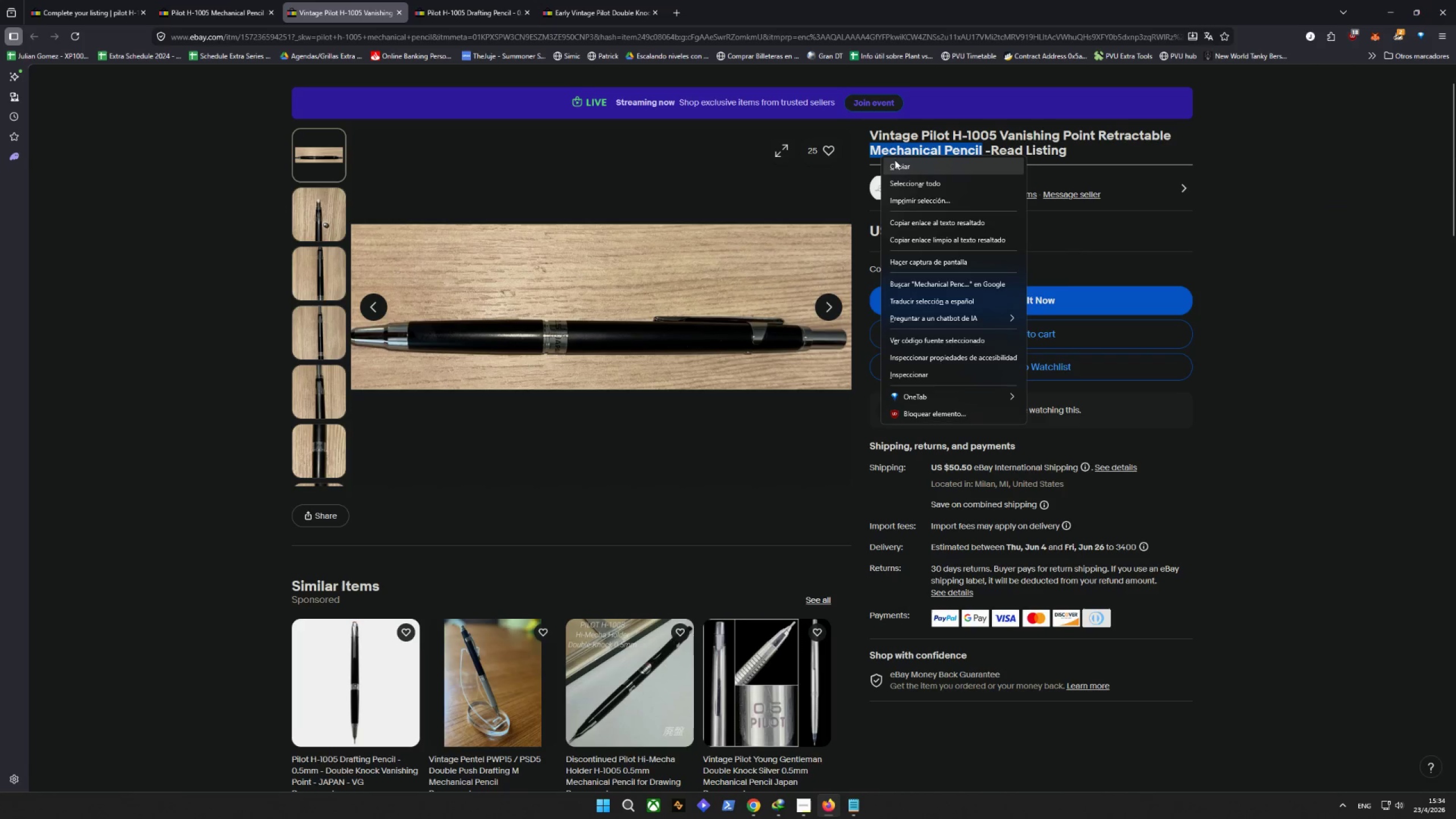 
left_click([904, 166])
 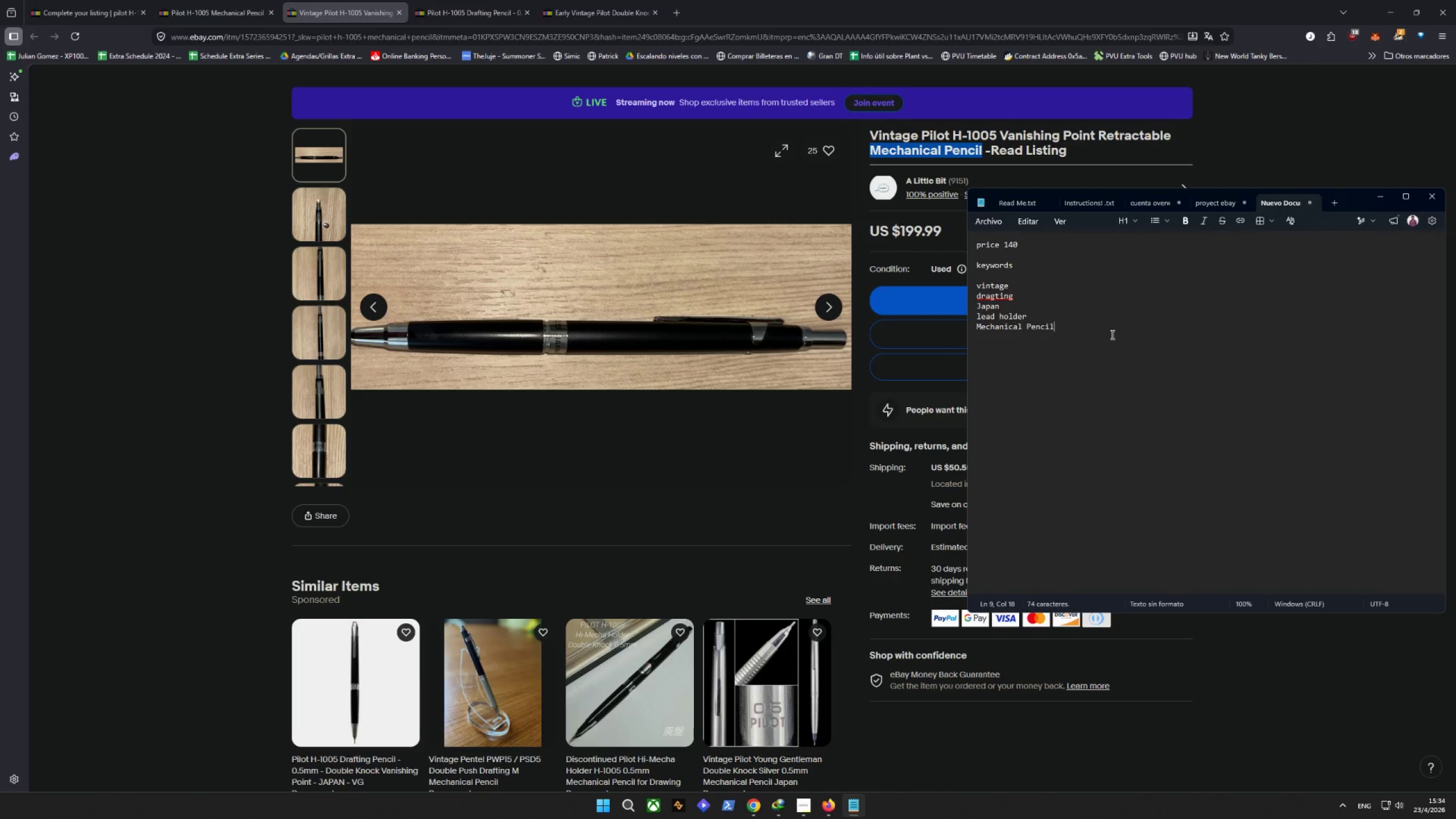 
wait(7.48)
 